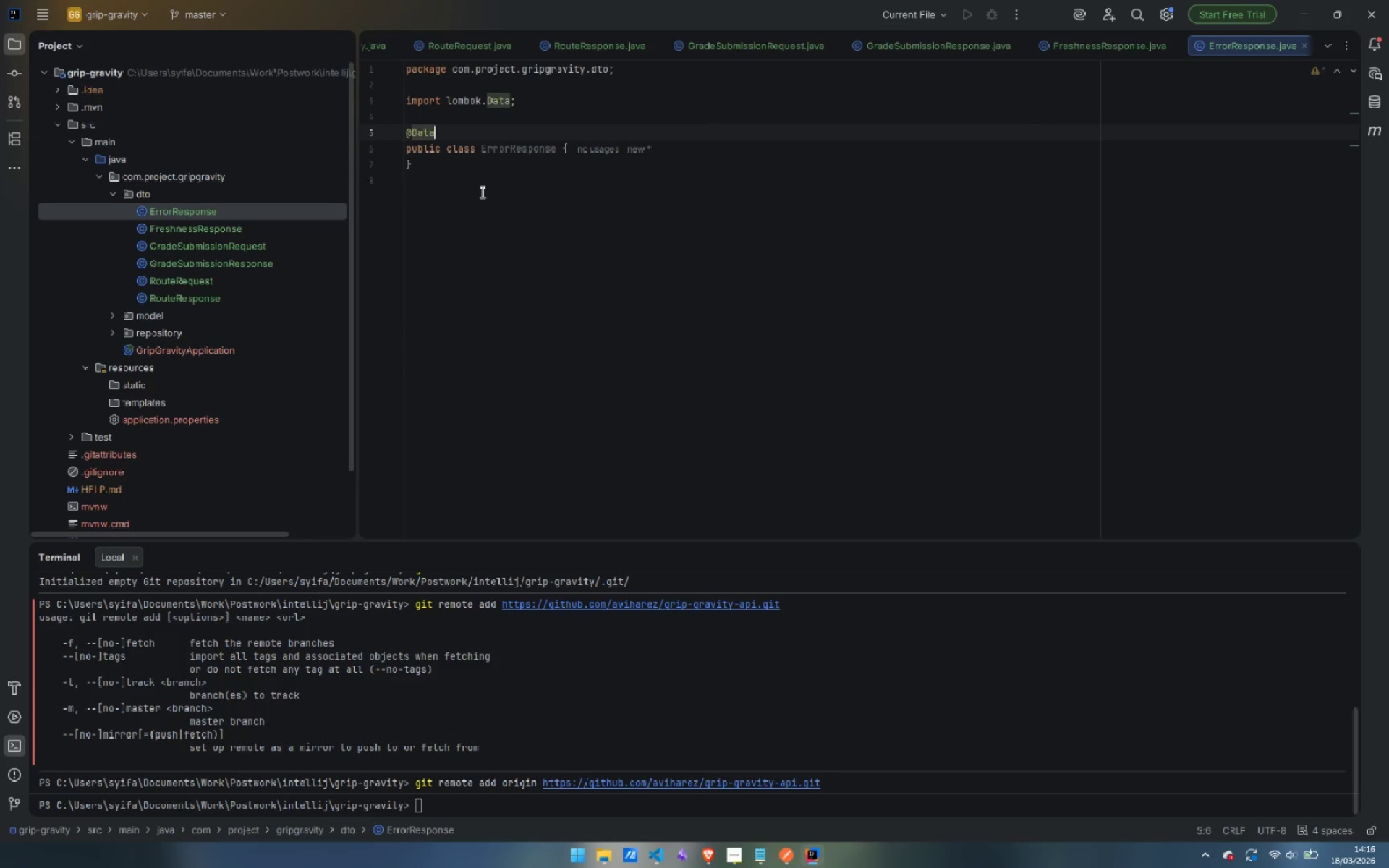 
key(Enter)
 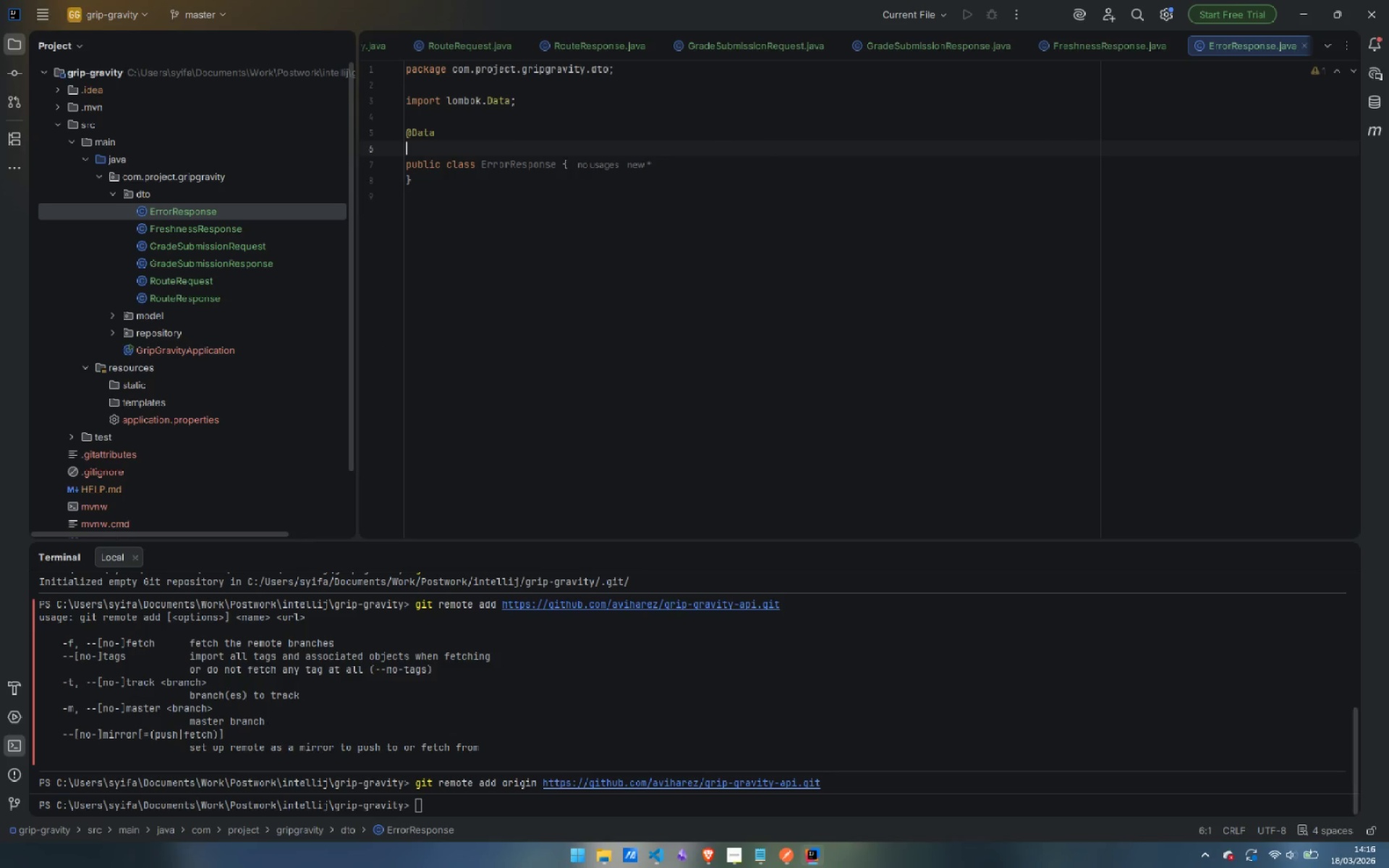 
type(@No)
 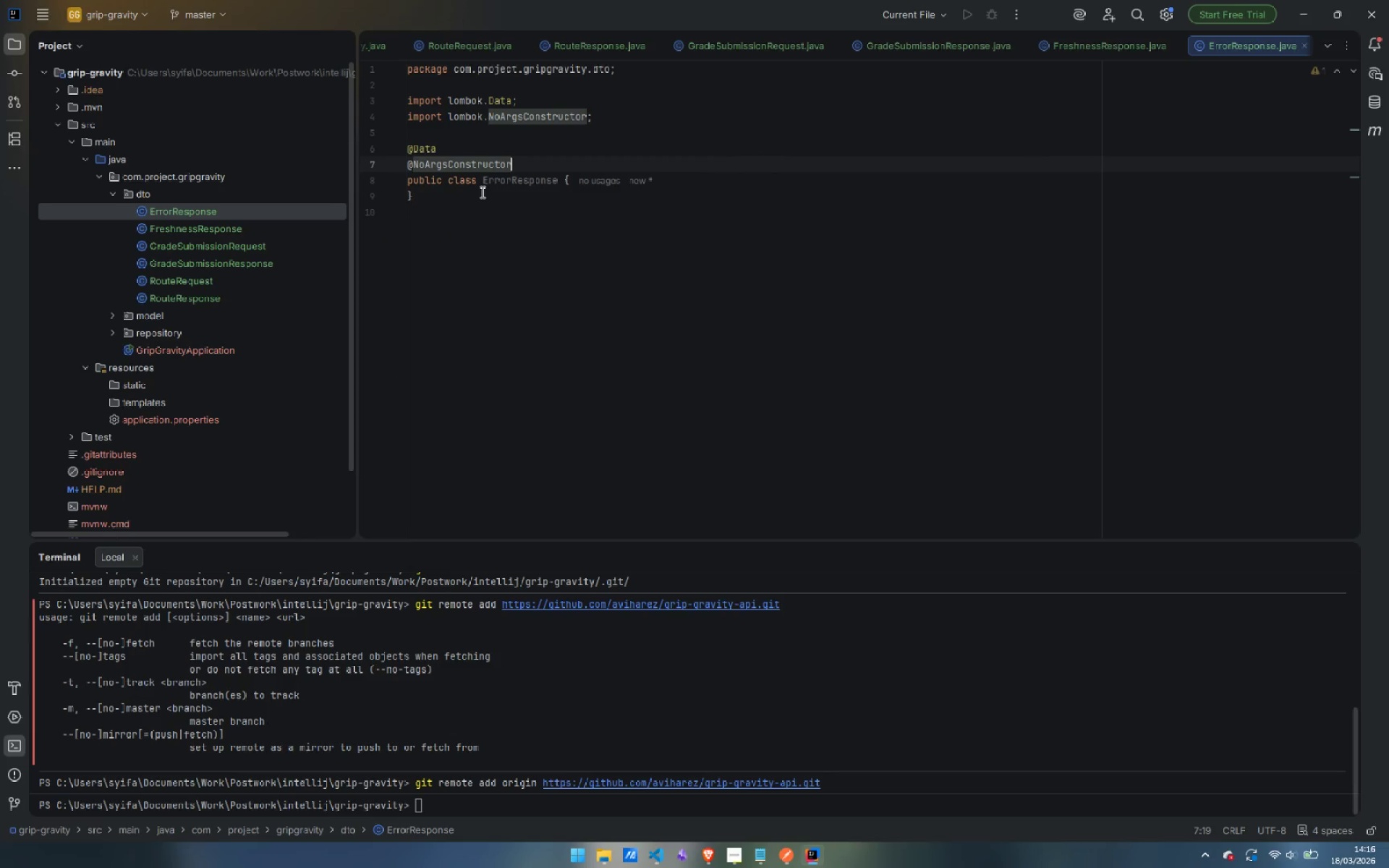 
 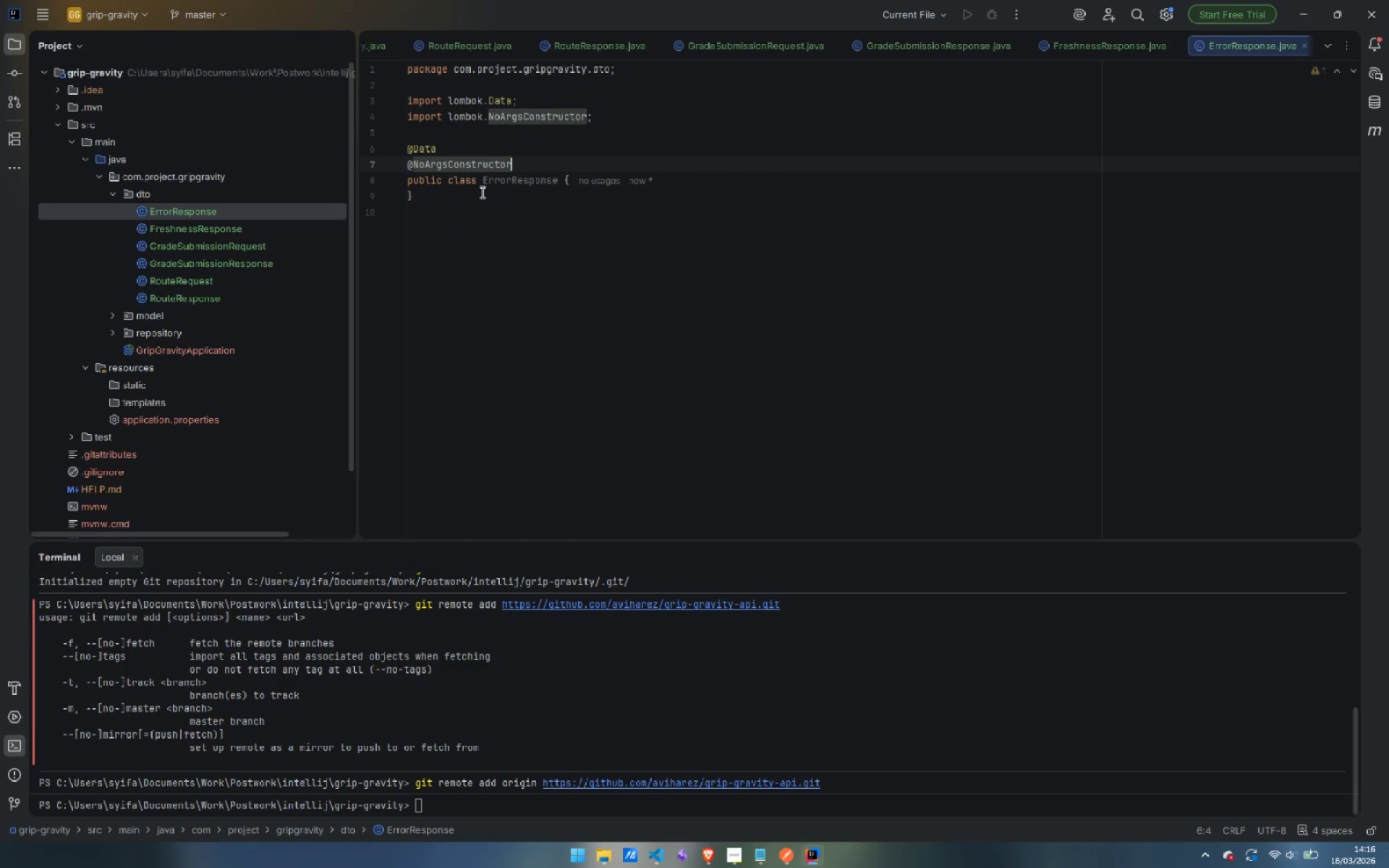 
key(Enter)
 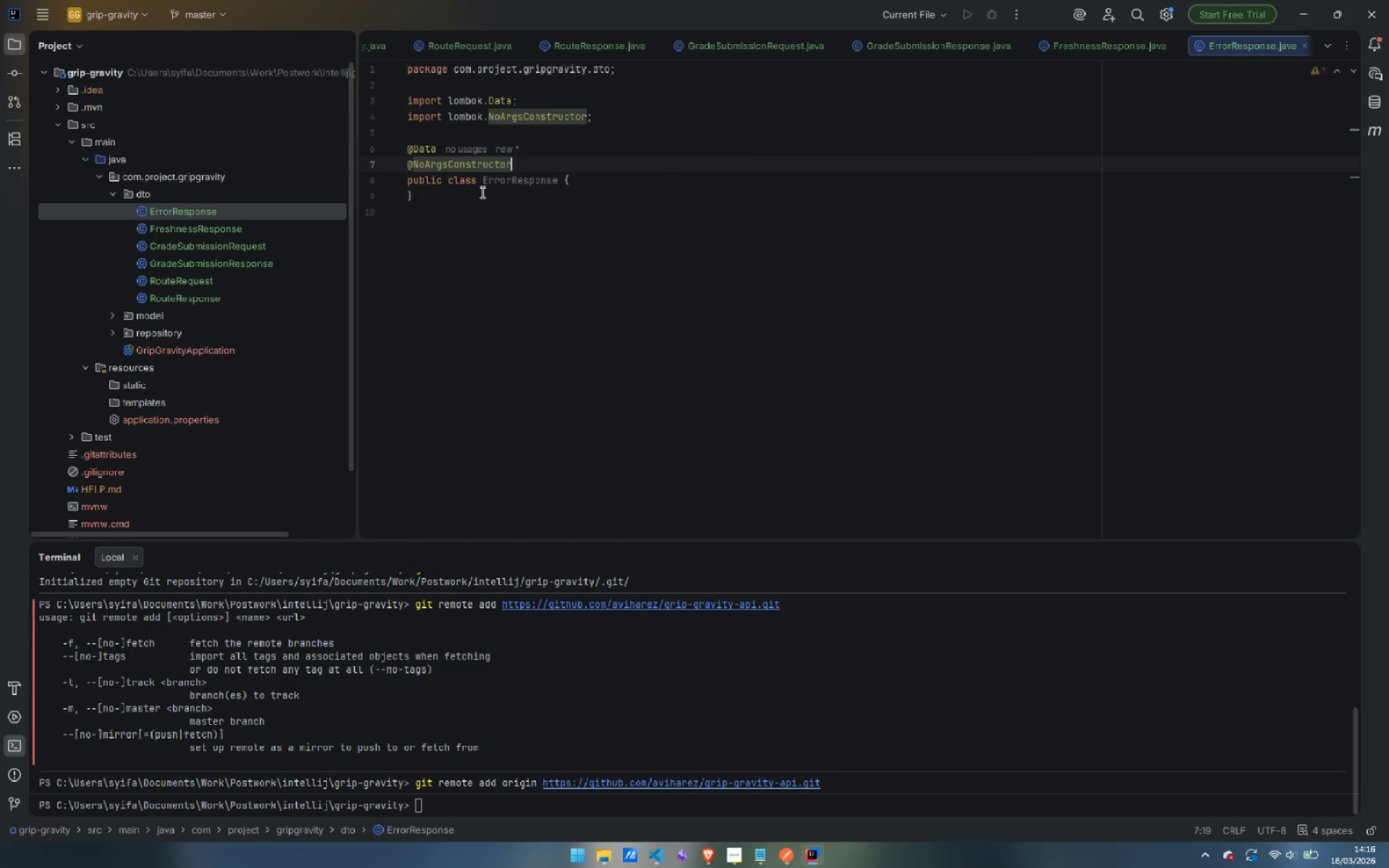 
key(Enter)
 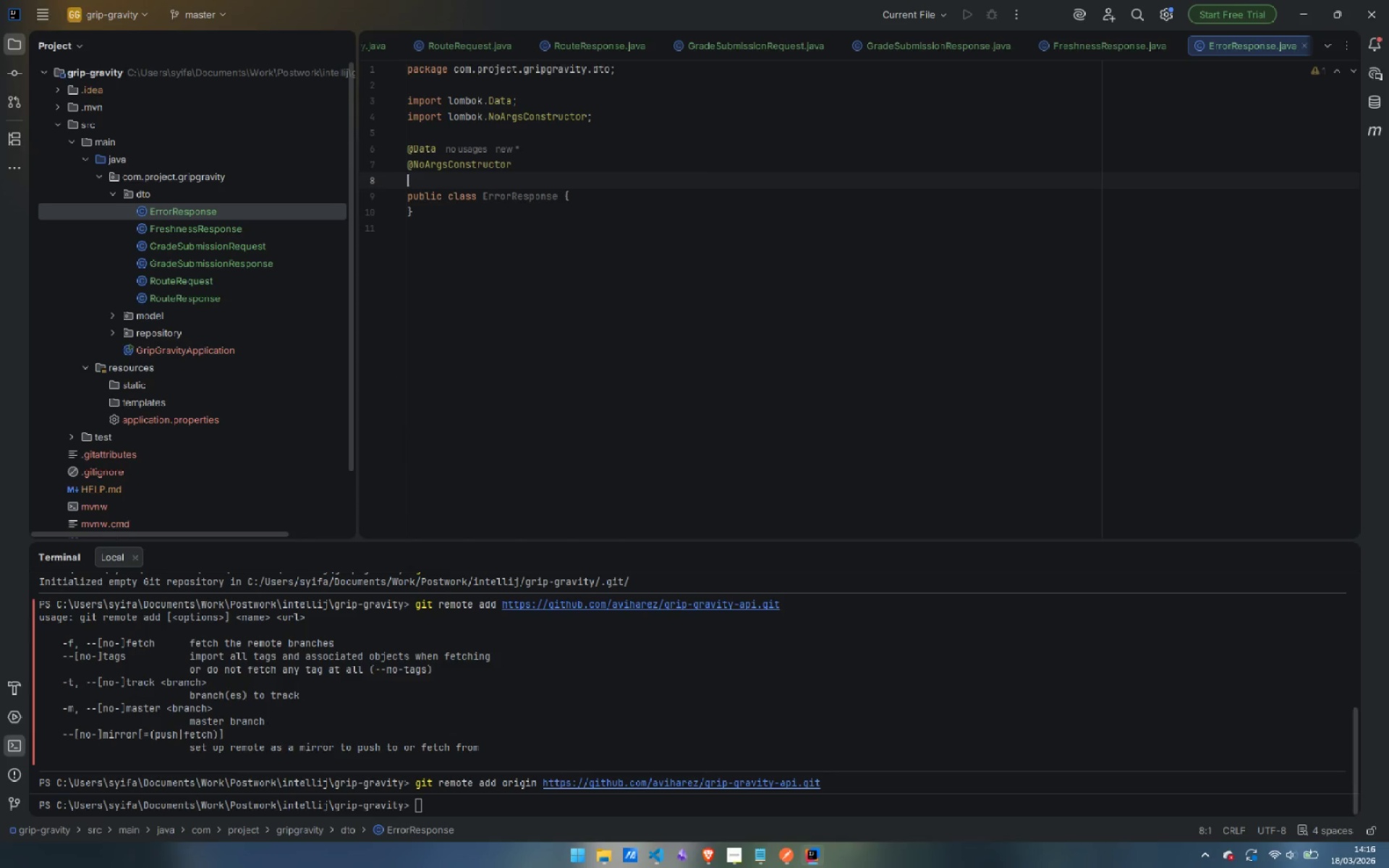 
type(@All)
 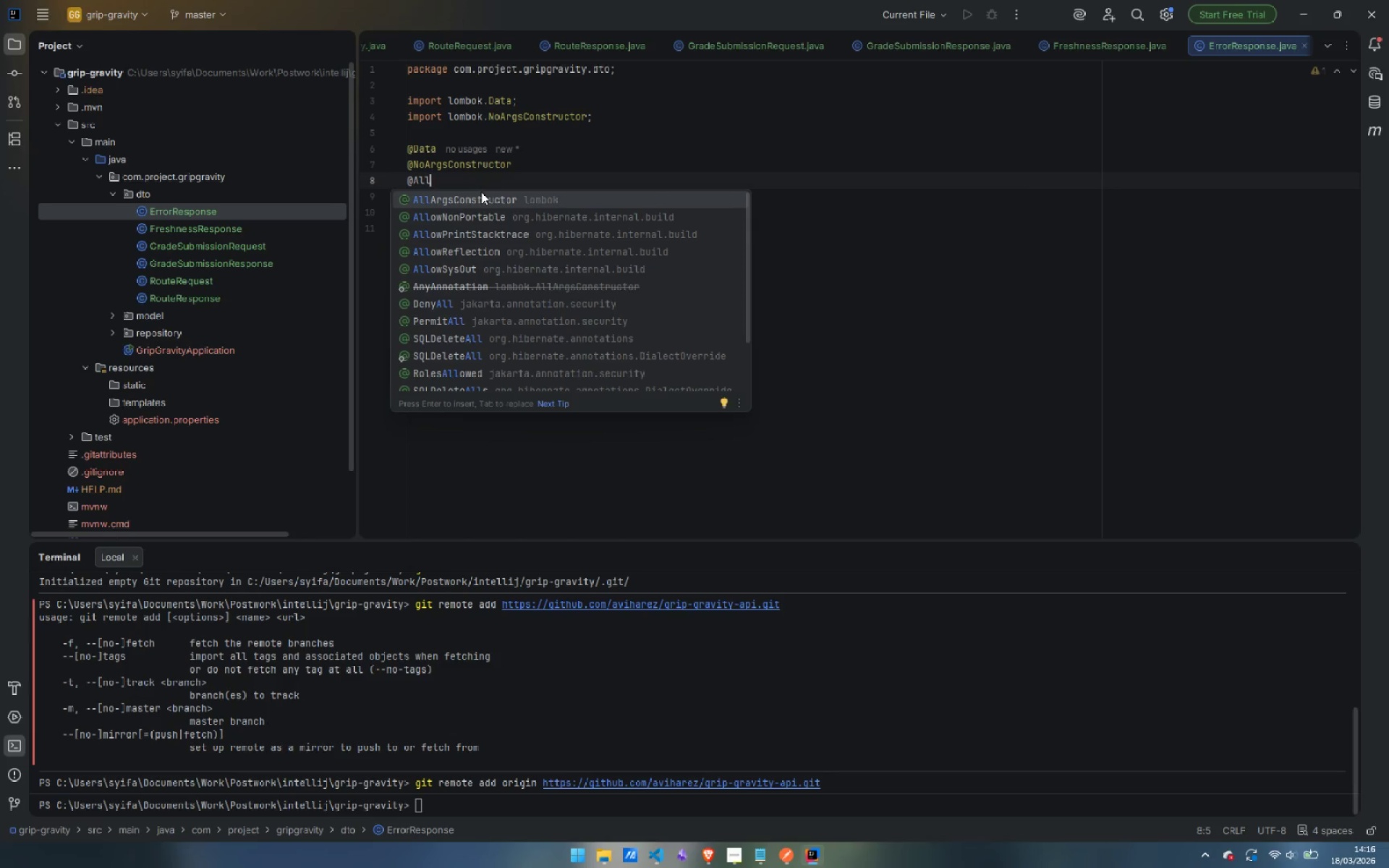 
key(Enter)
 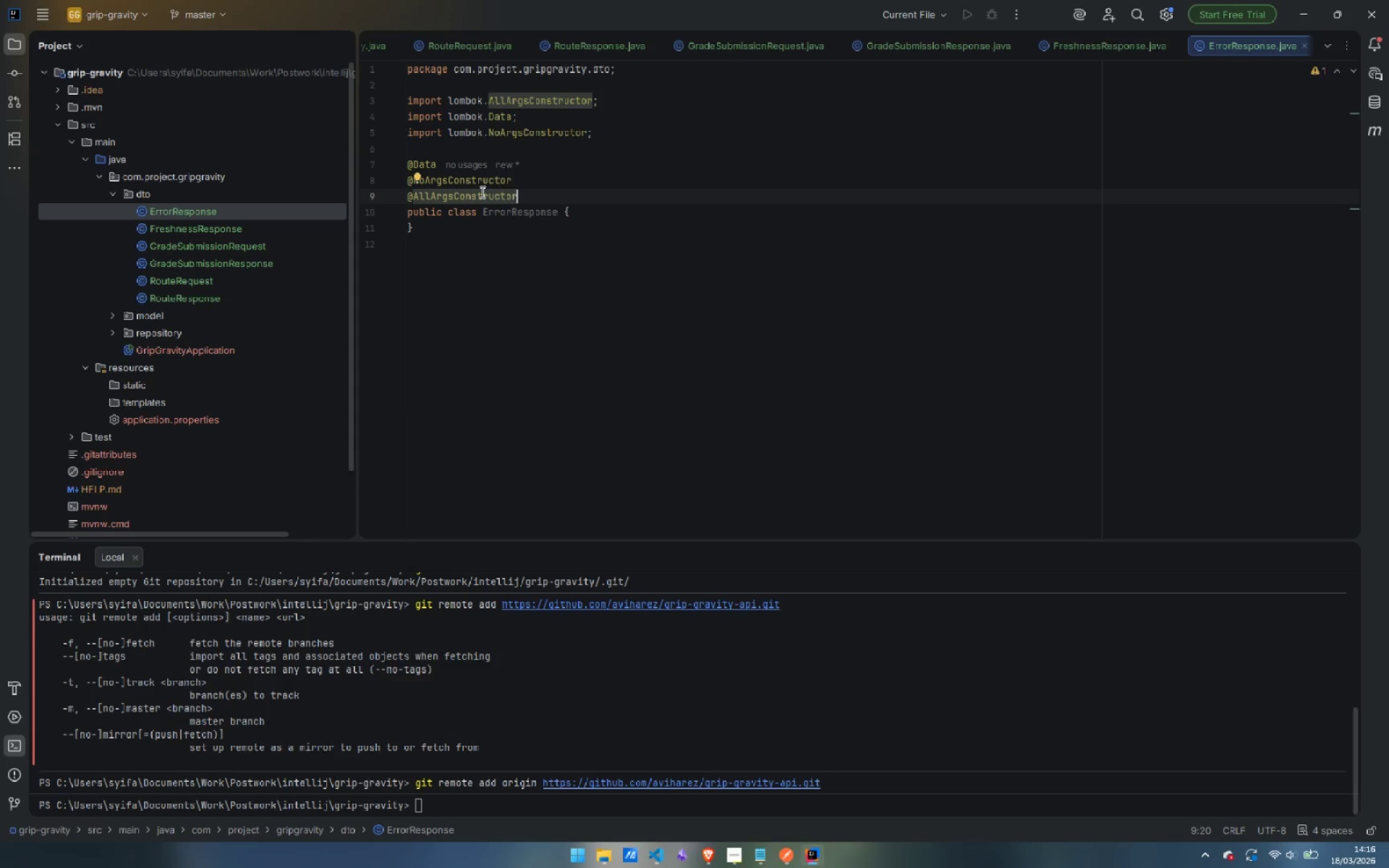 
key(Enter)
 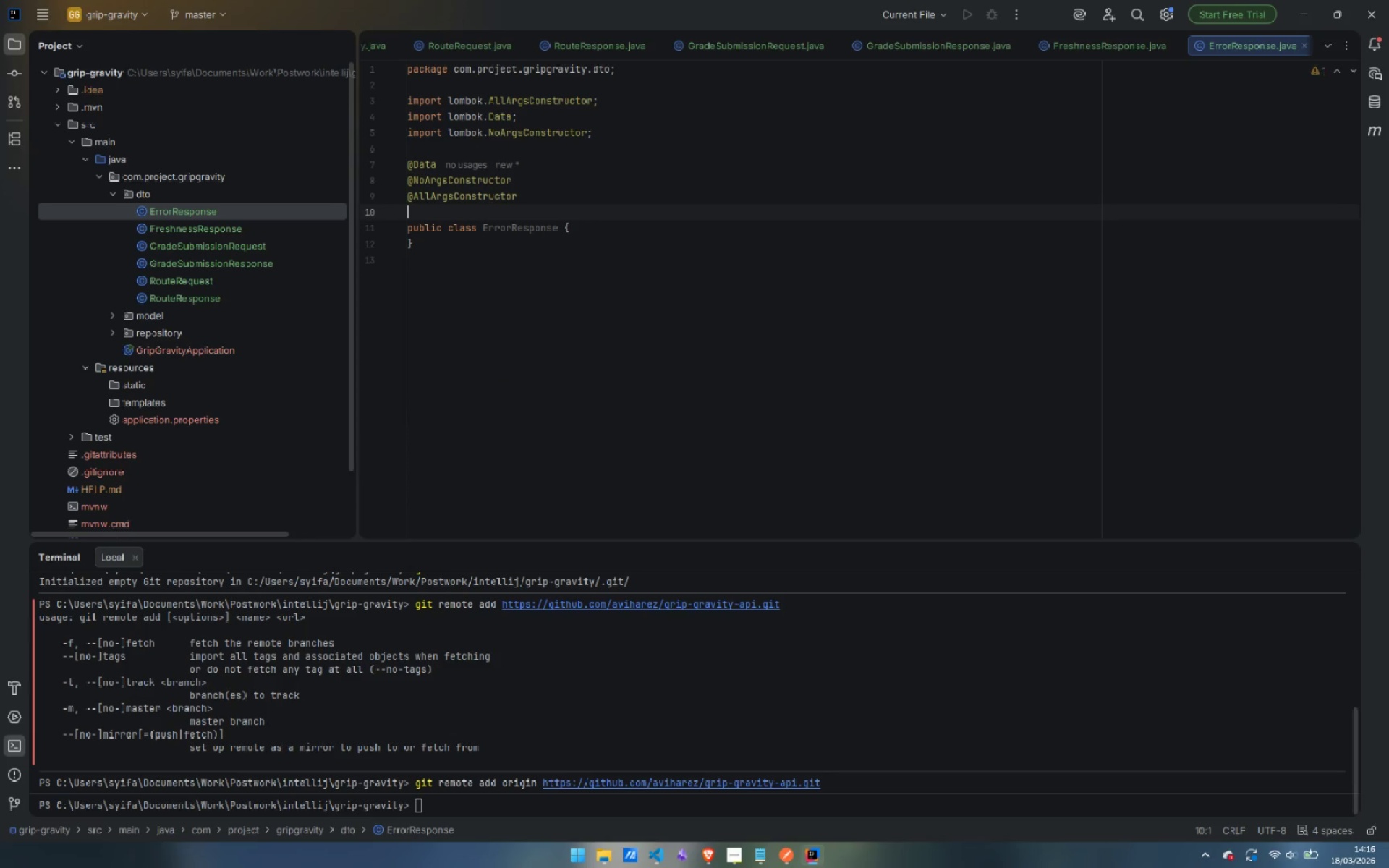 
hold_key(key=ShiftLeft, duration=0.41)
 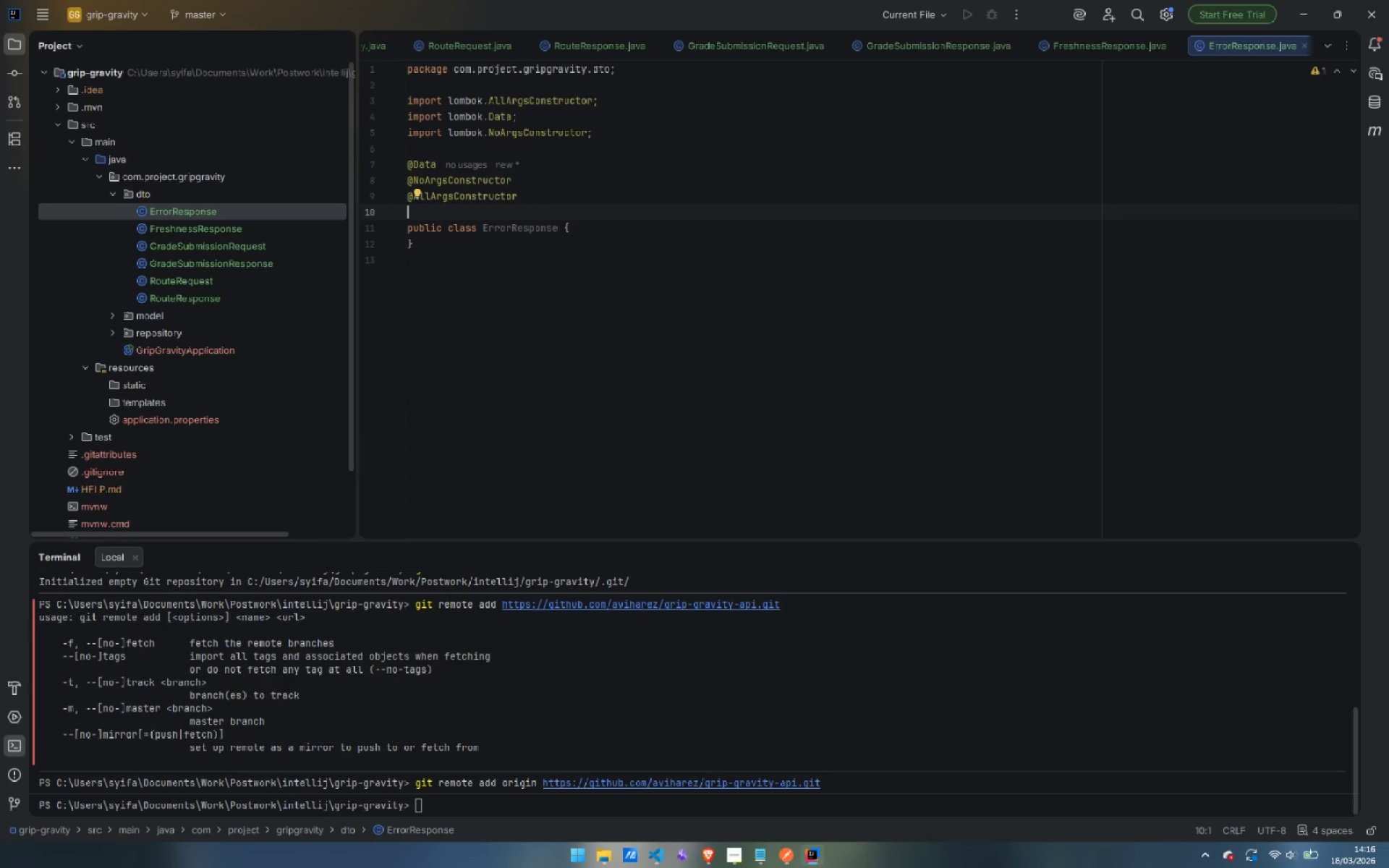 
type(@Biu)
key(Backspace)
key(Backspace)
type(ui)
 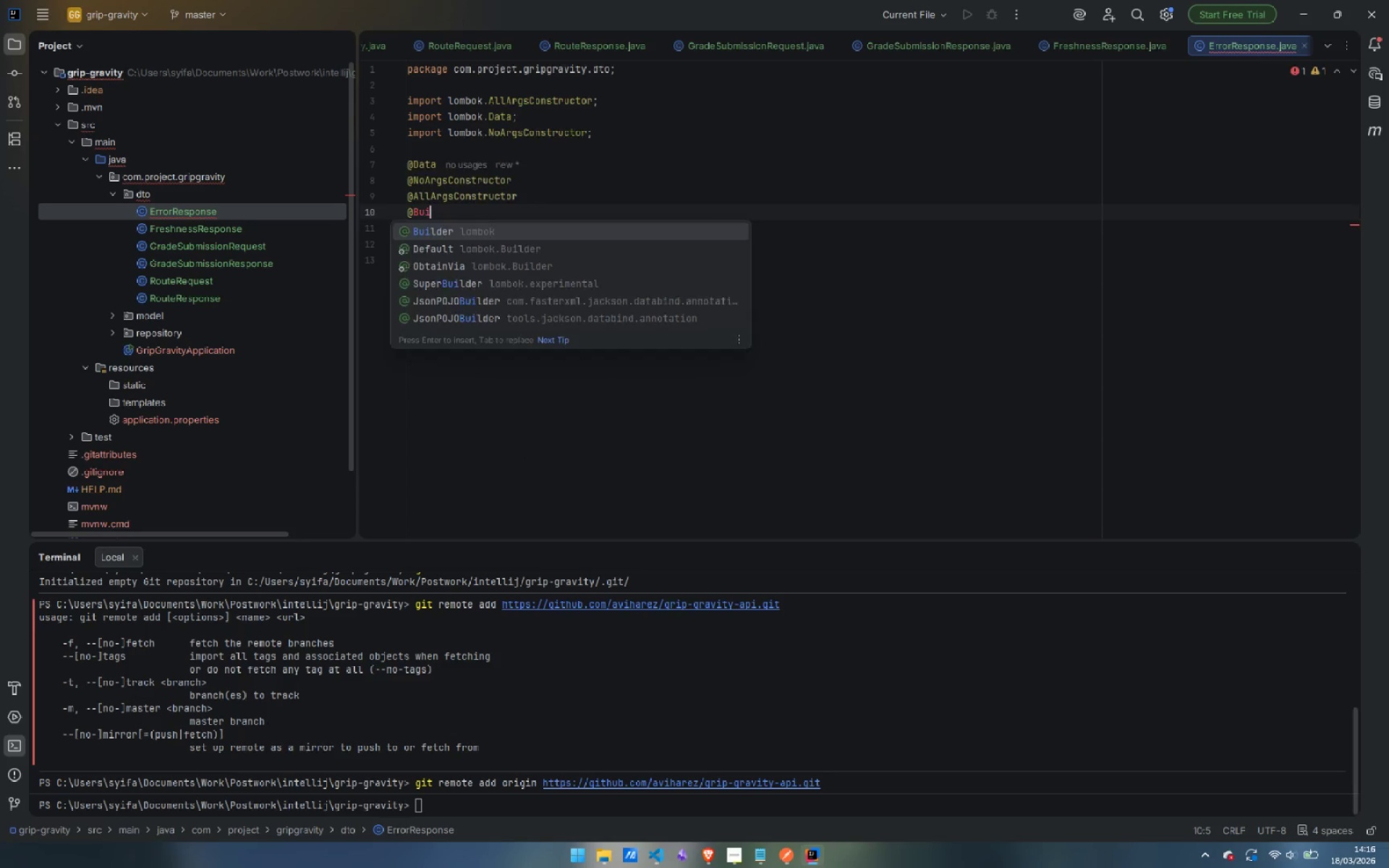 
key(Enter)
 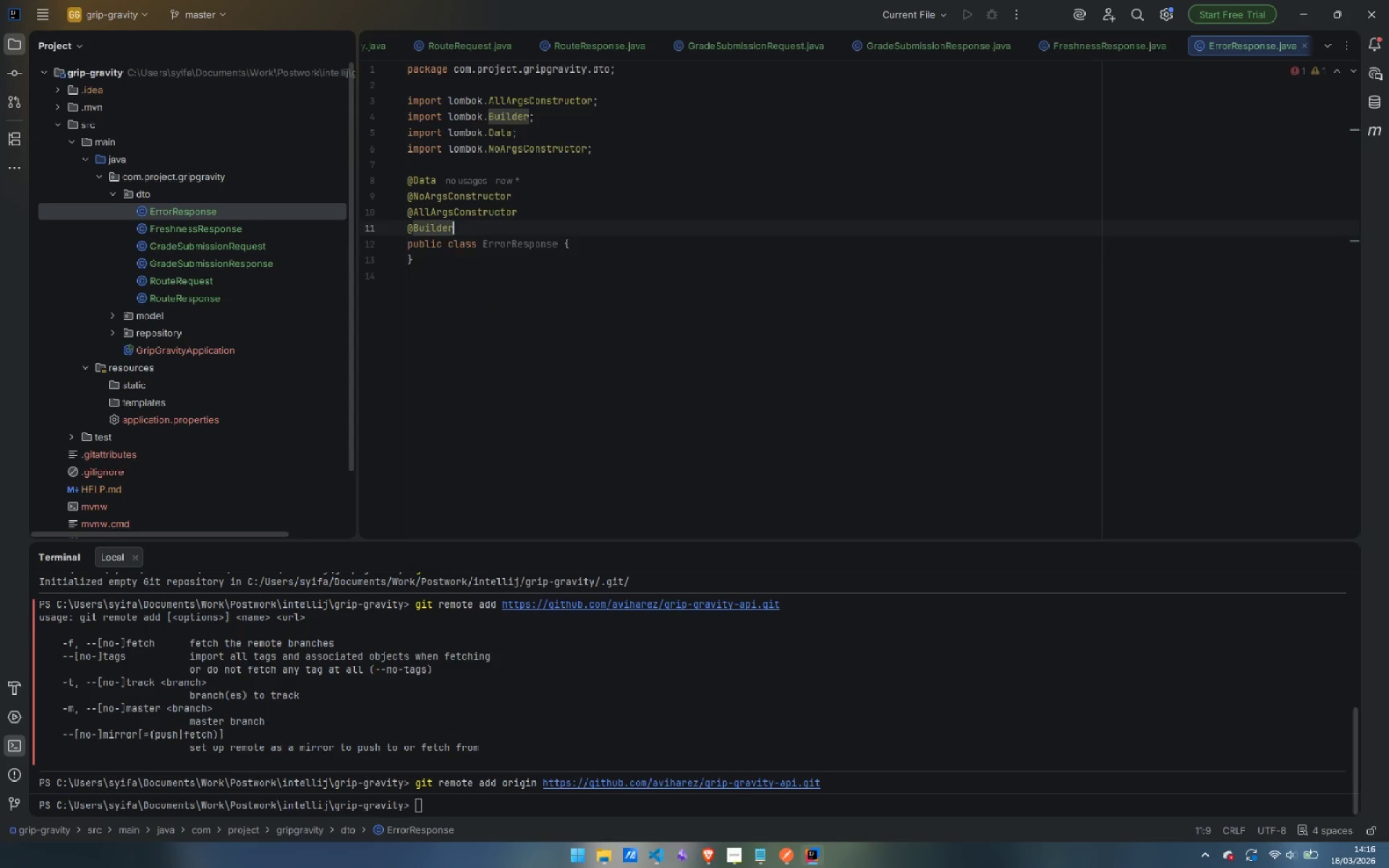 
key(Enter)
 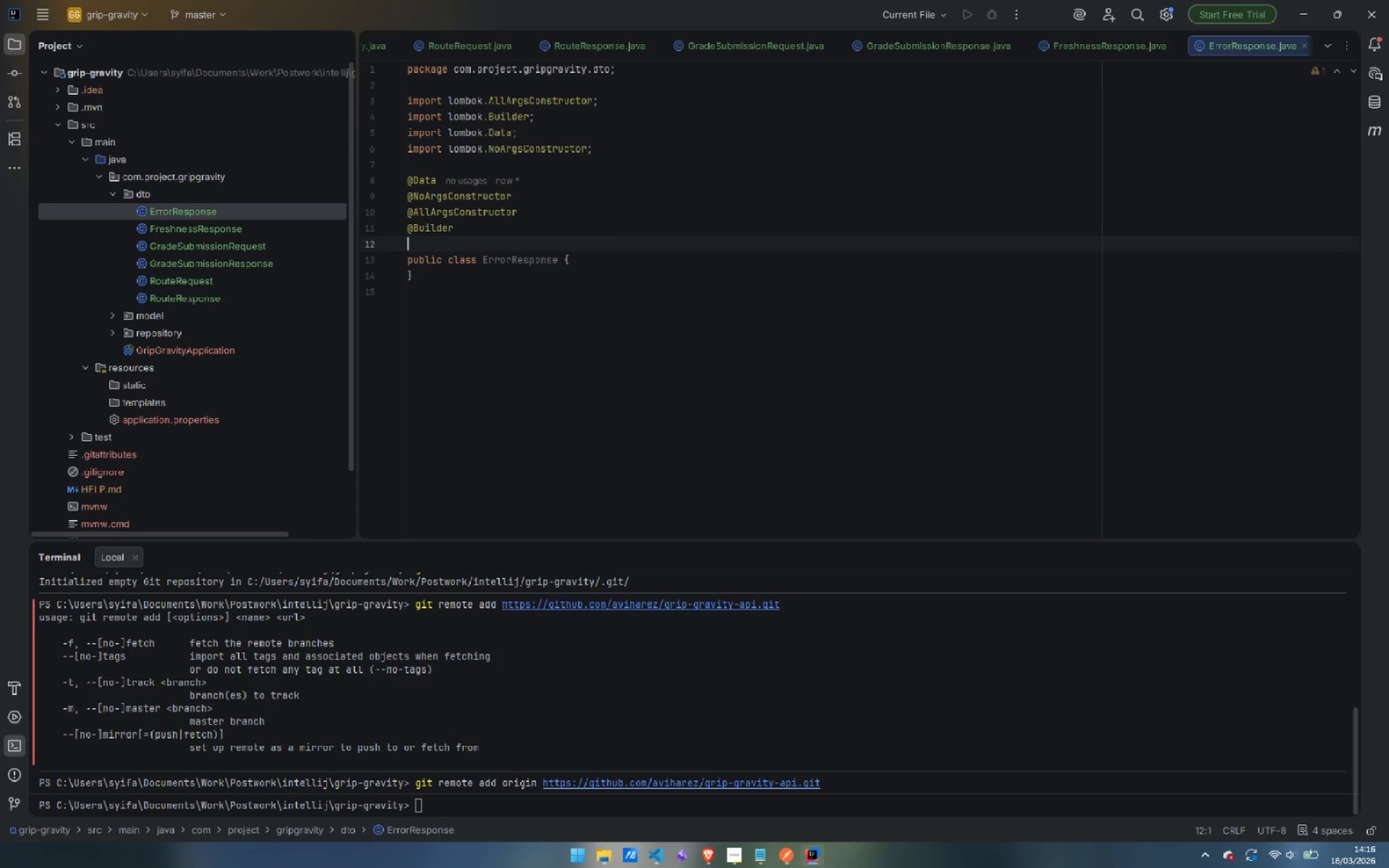 
type(@Sce)
key(Backspace)
type(he)
 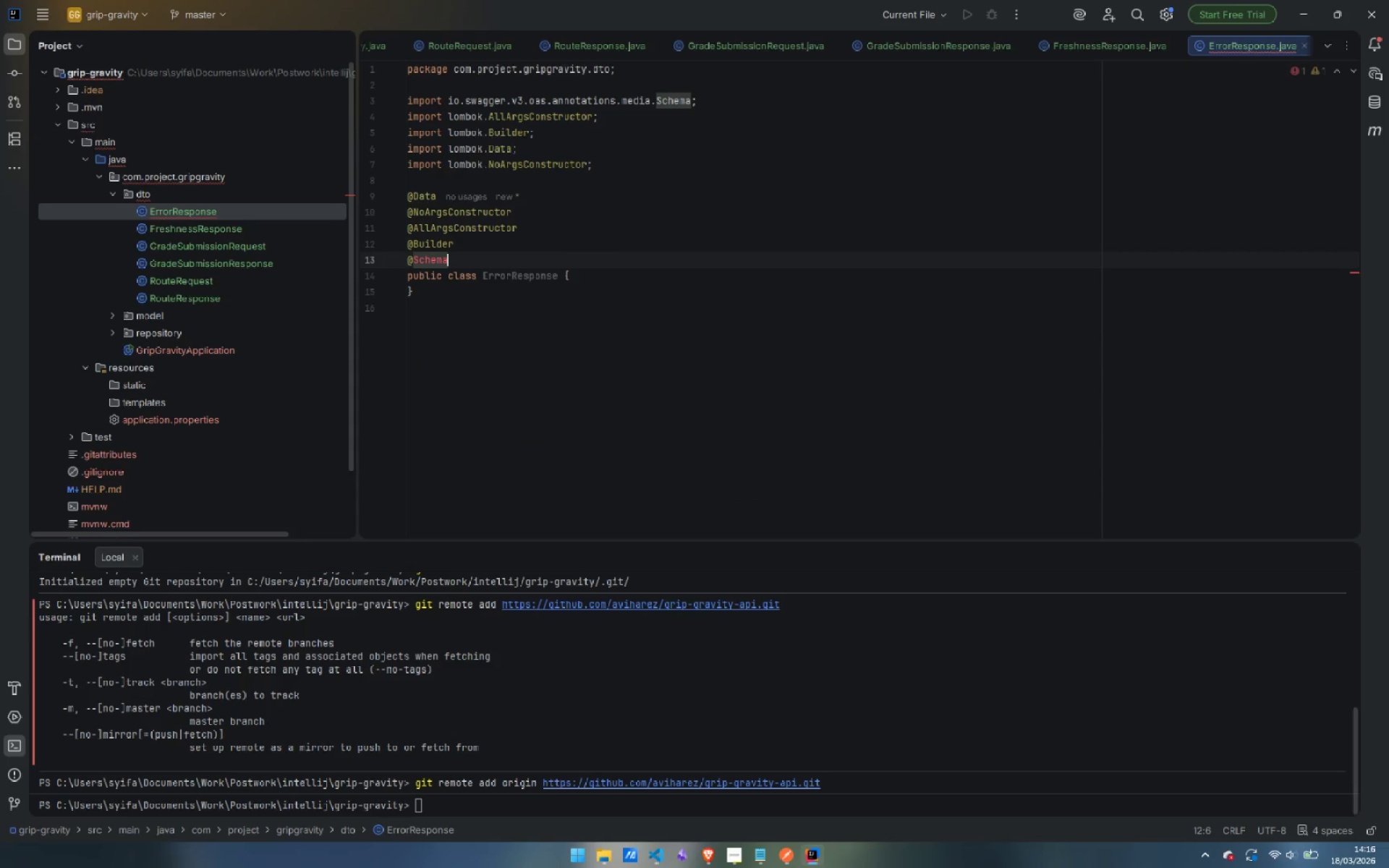 
key(Enter)
 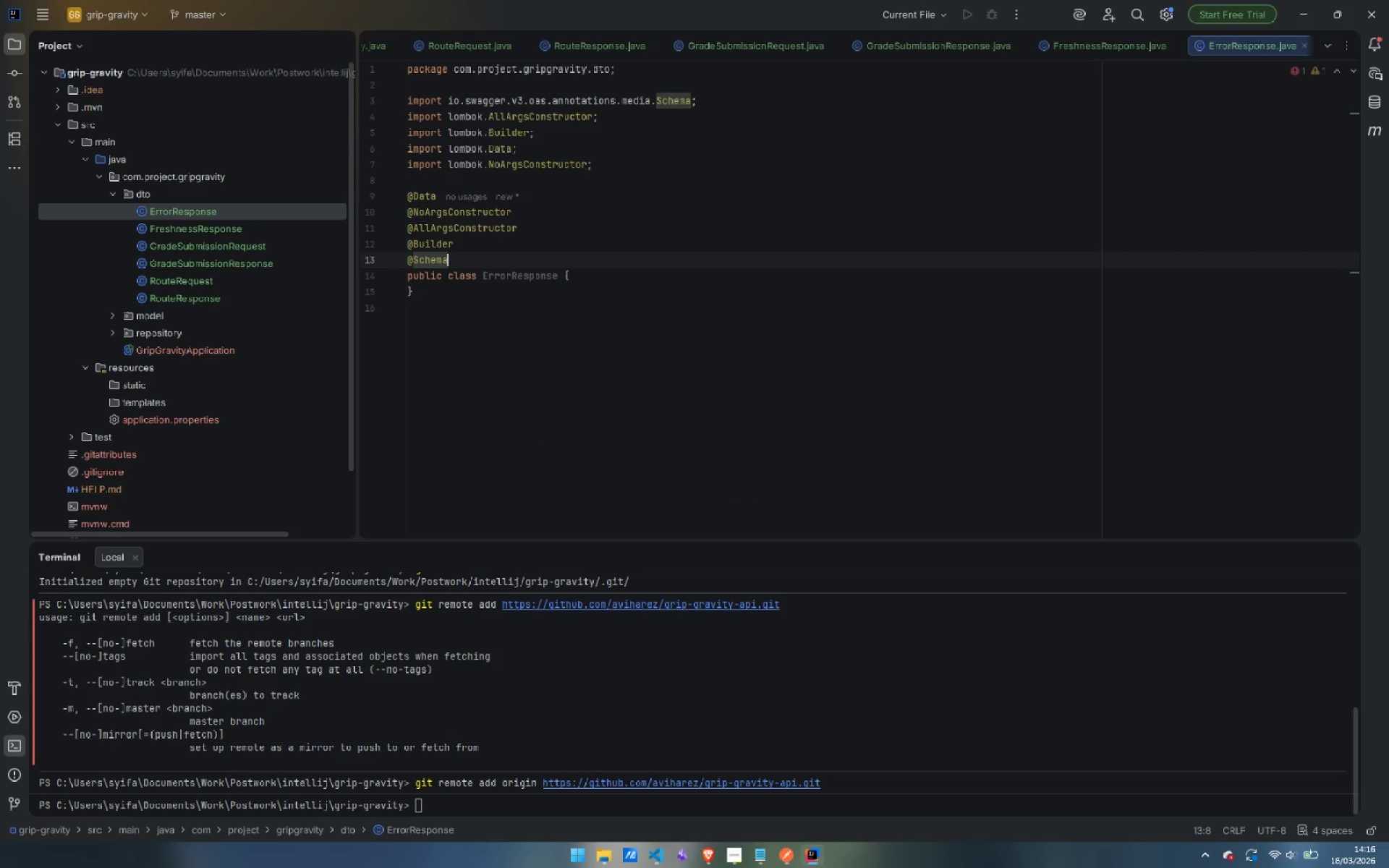 
type((des)
 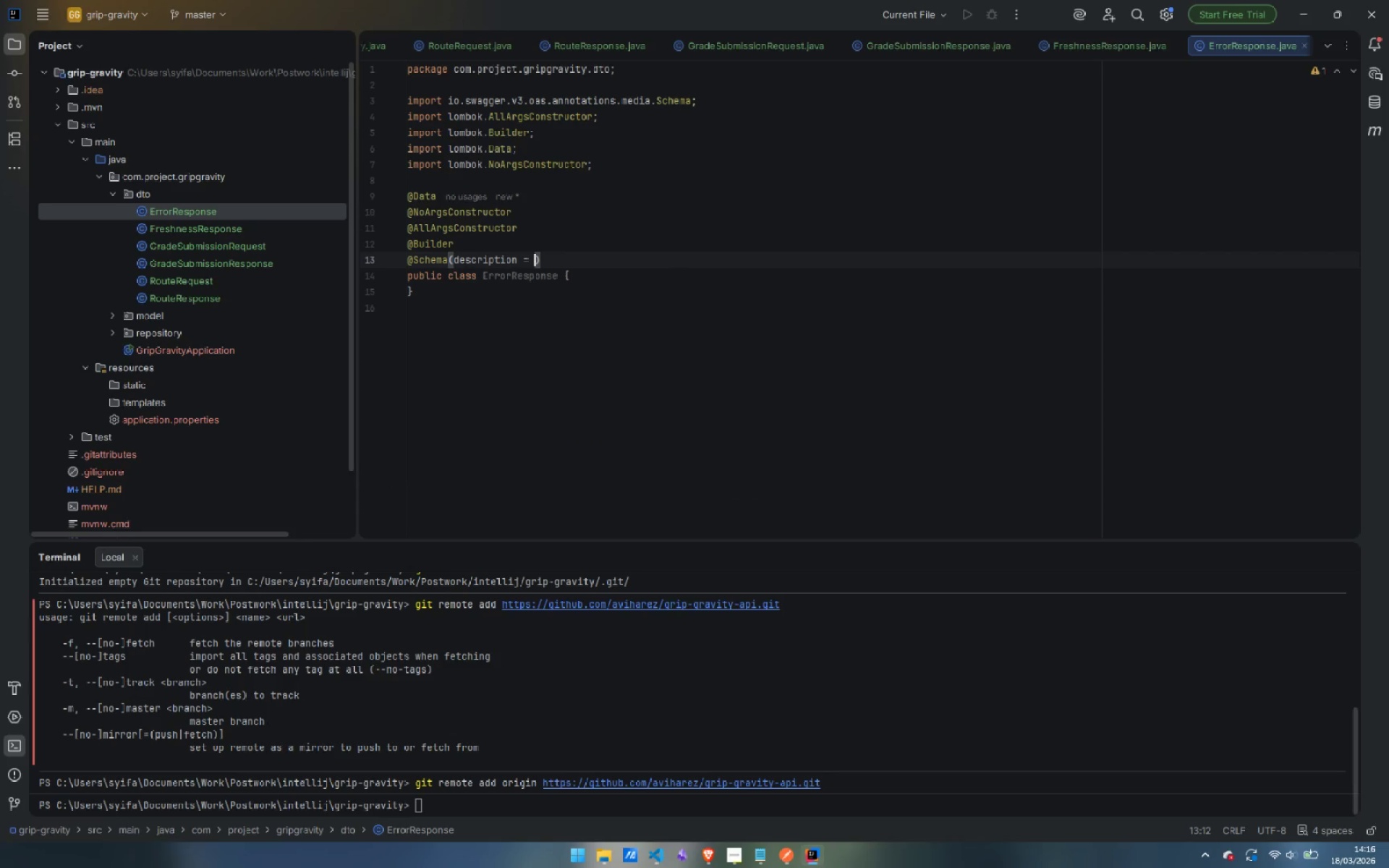 
key(Enter)
 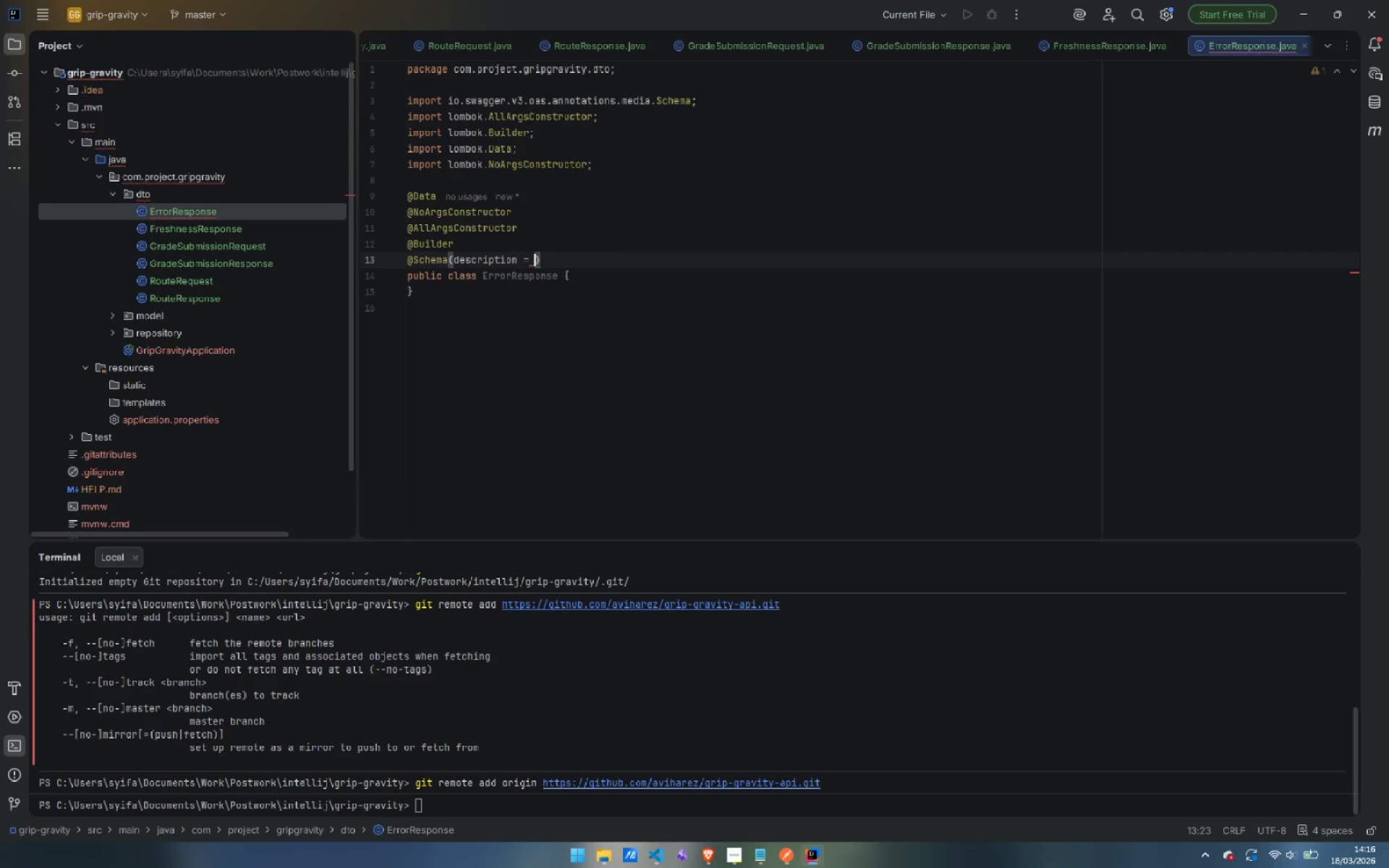 
type("Standars)
key(Backspace)
type(d error reson)
key(Backspace)
key(Backspace)
type(ponse body)
 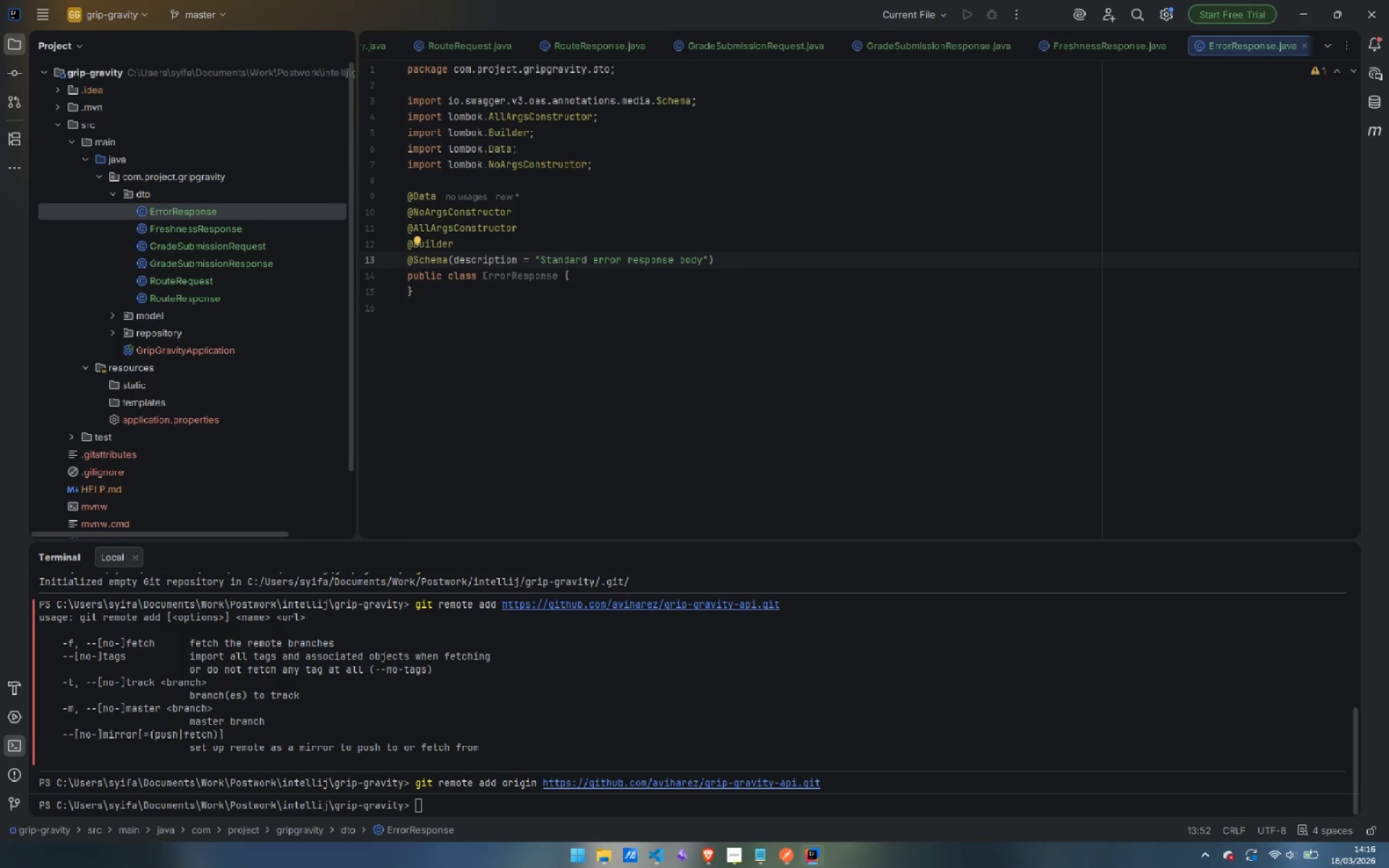 
key(ArrowRight)
 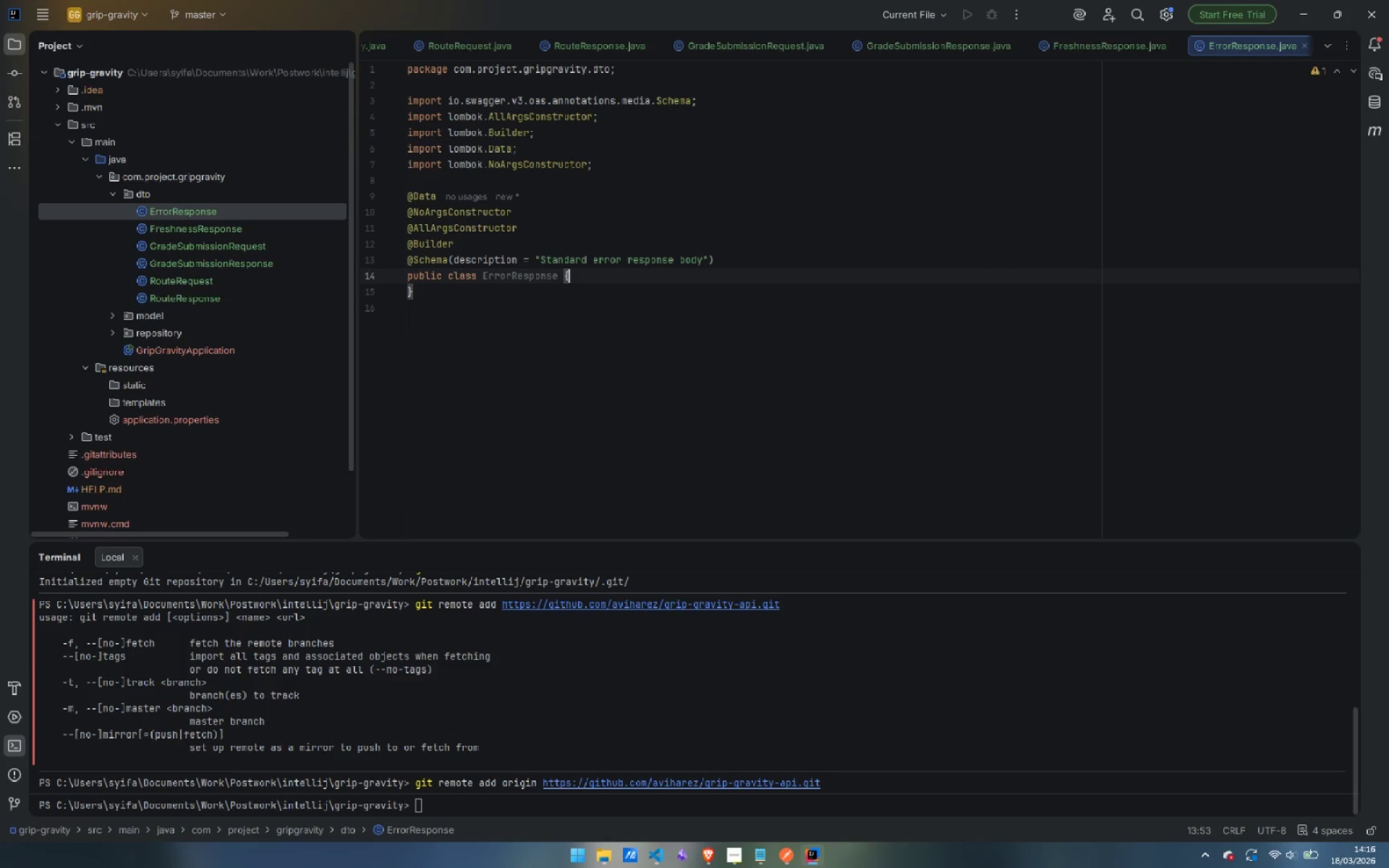 
key(ArrowDown)
 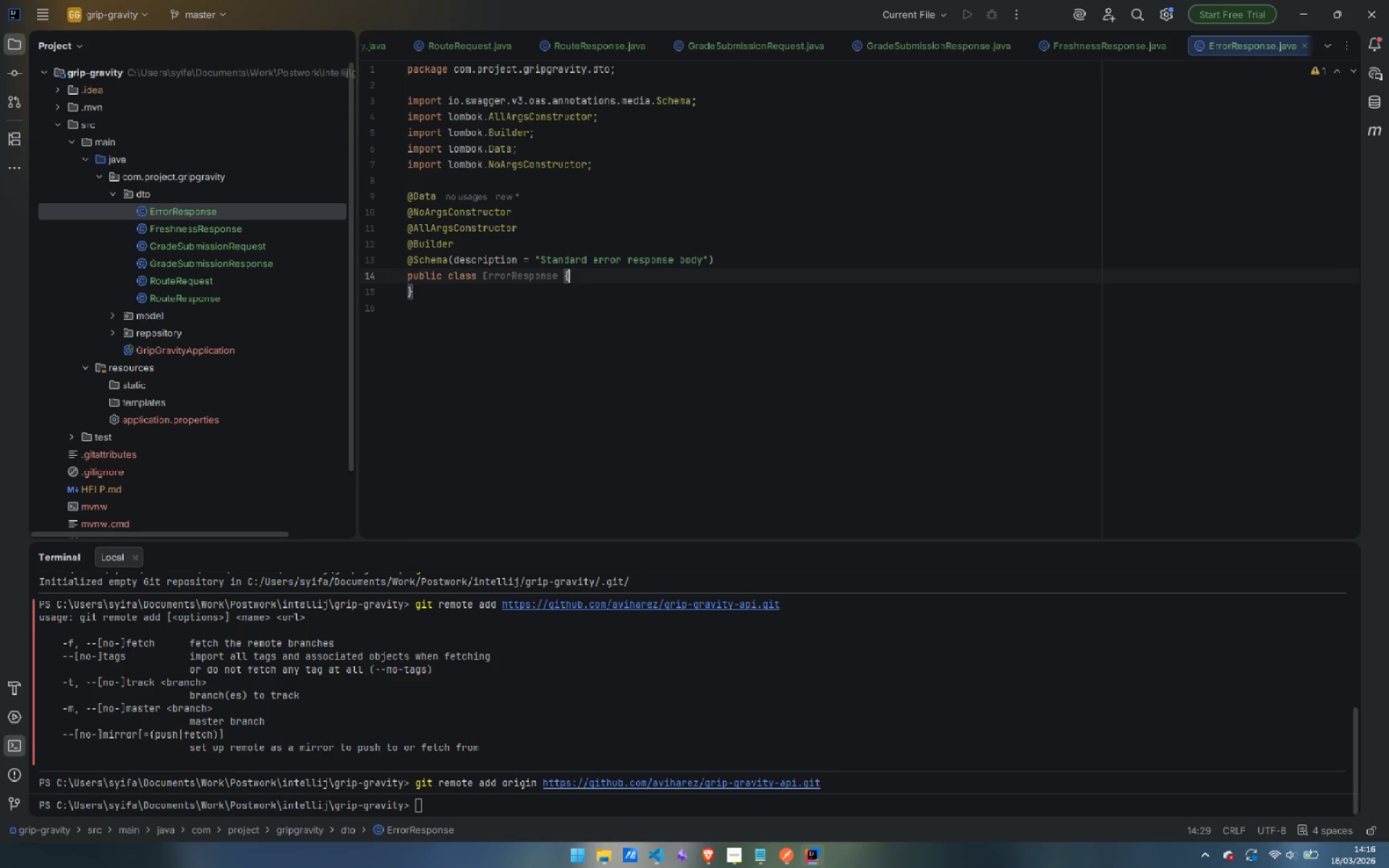 
key(Enter)
 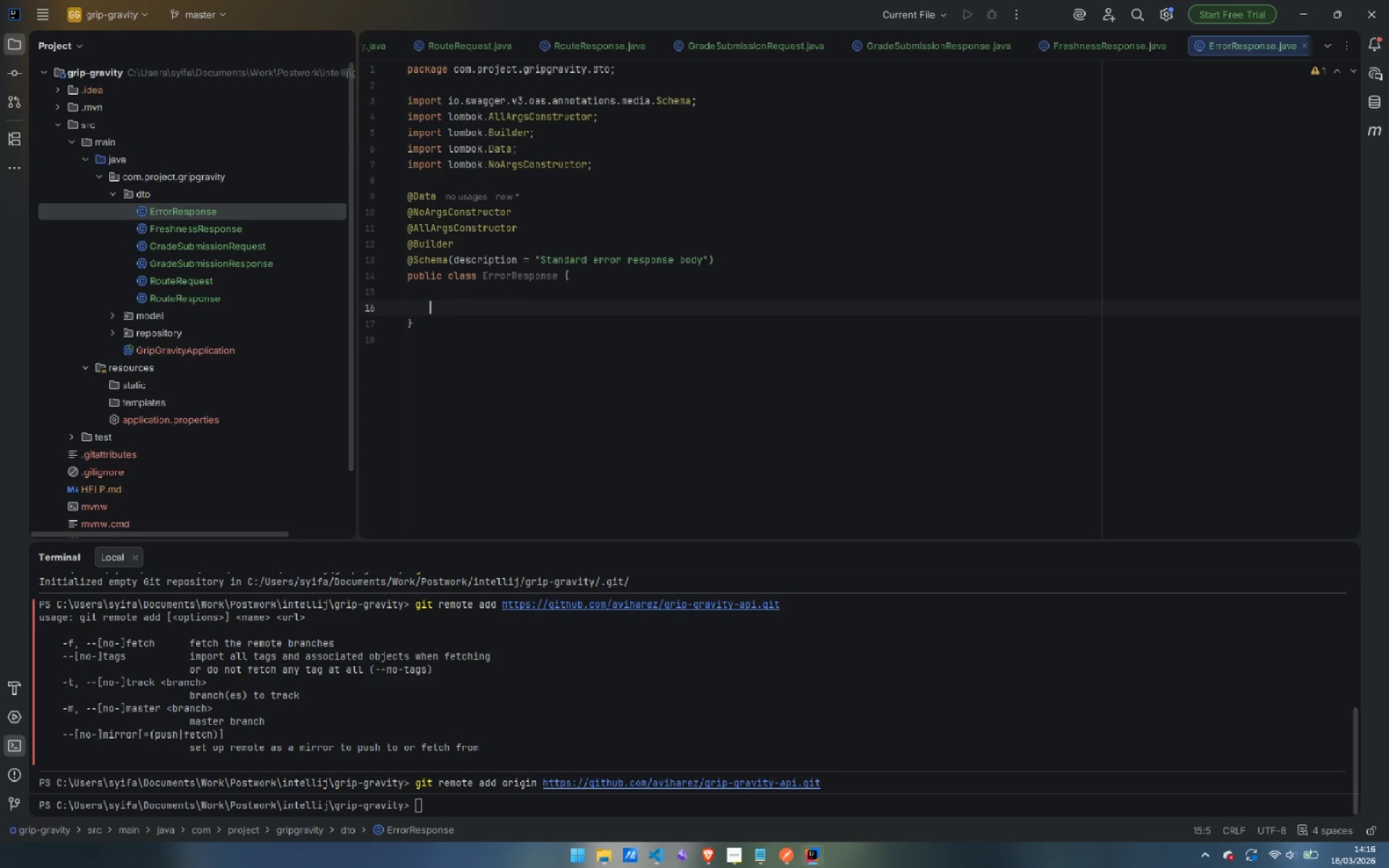 
key(Enter)
 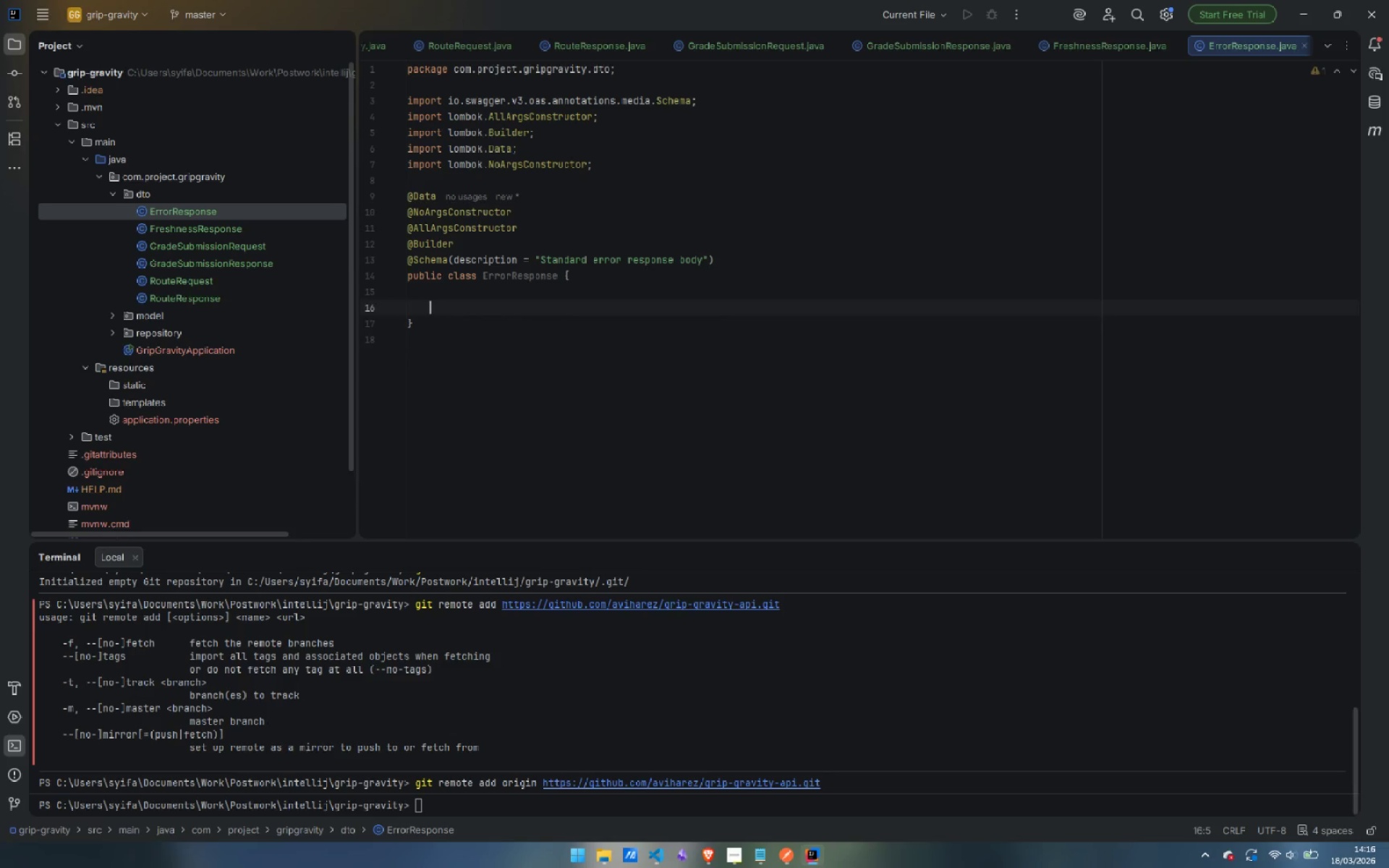 
key(Enter)
 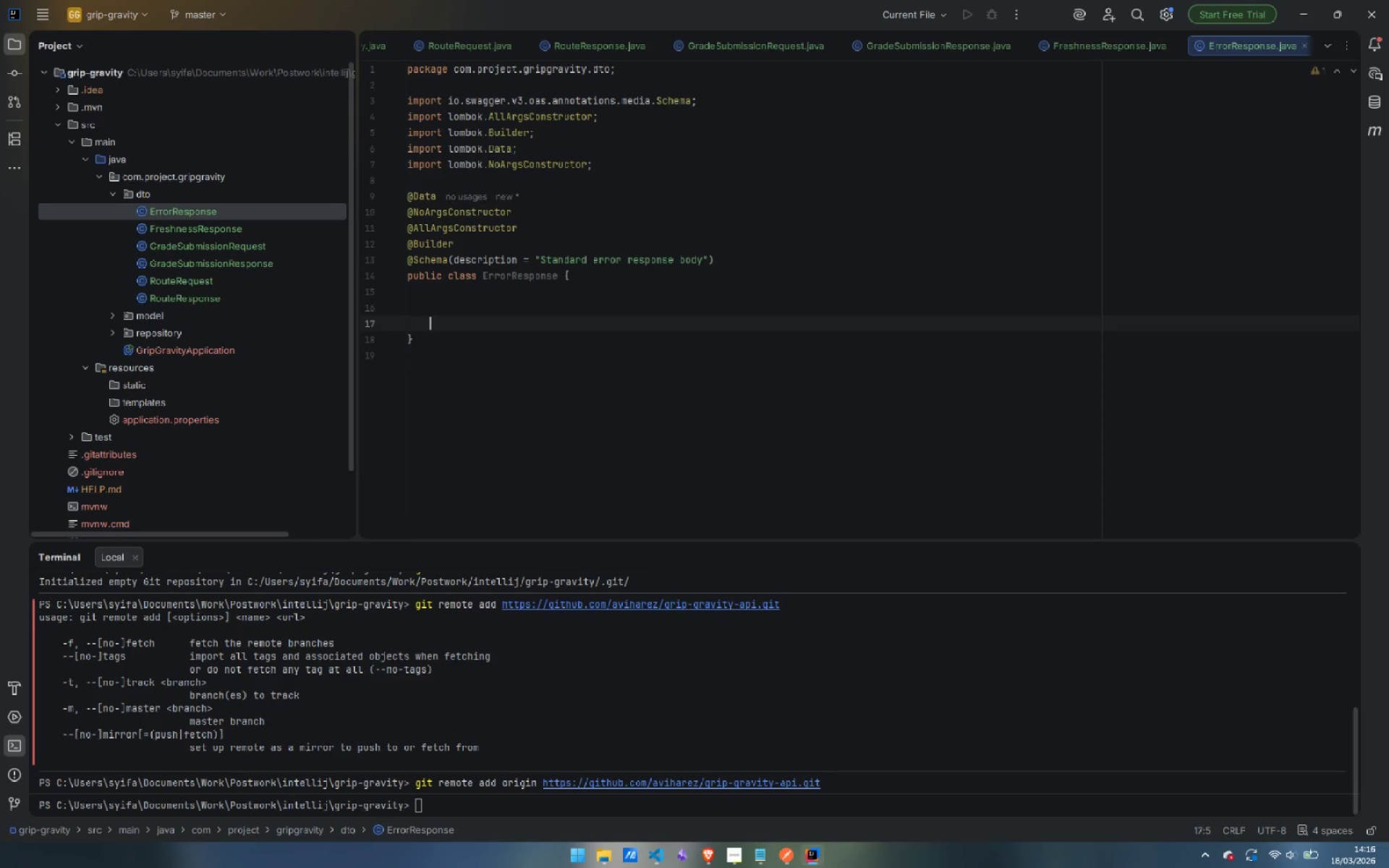 
key(Shift+ShiftRight)
 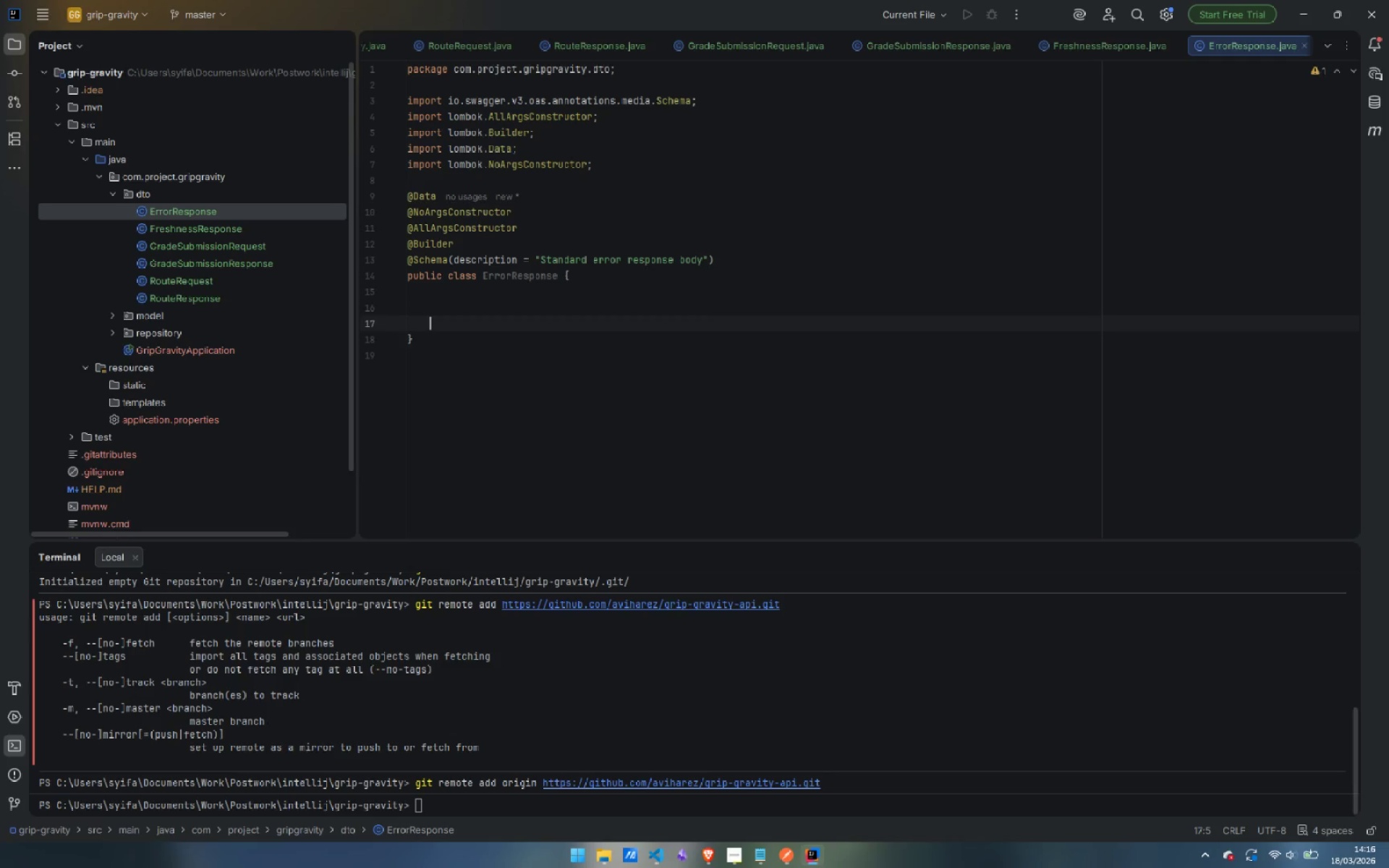 
key(ArrowUp)
 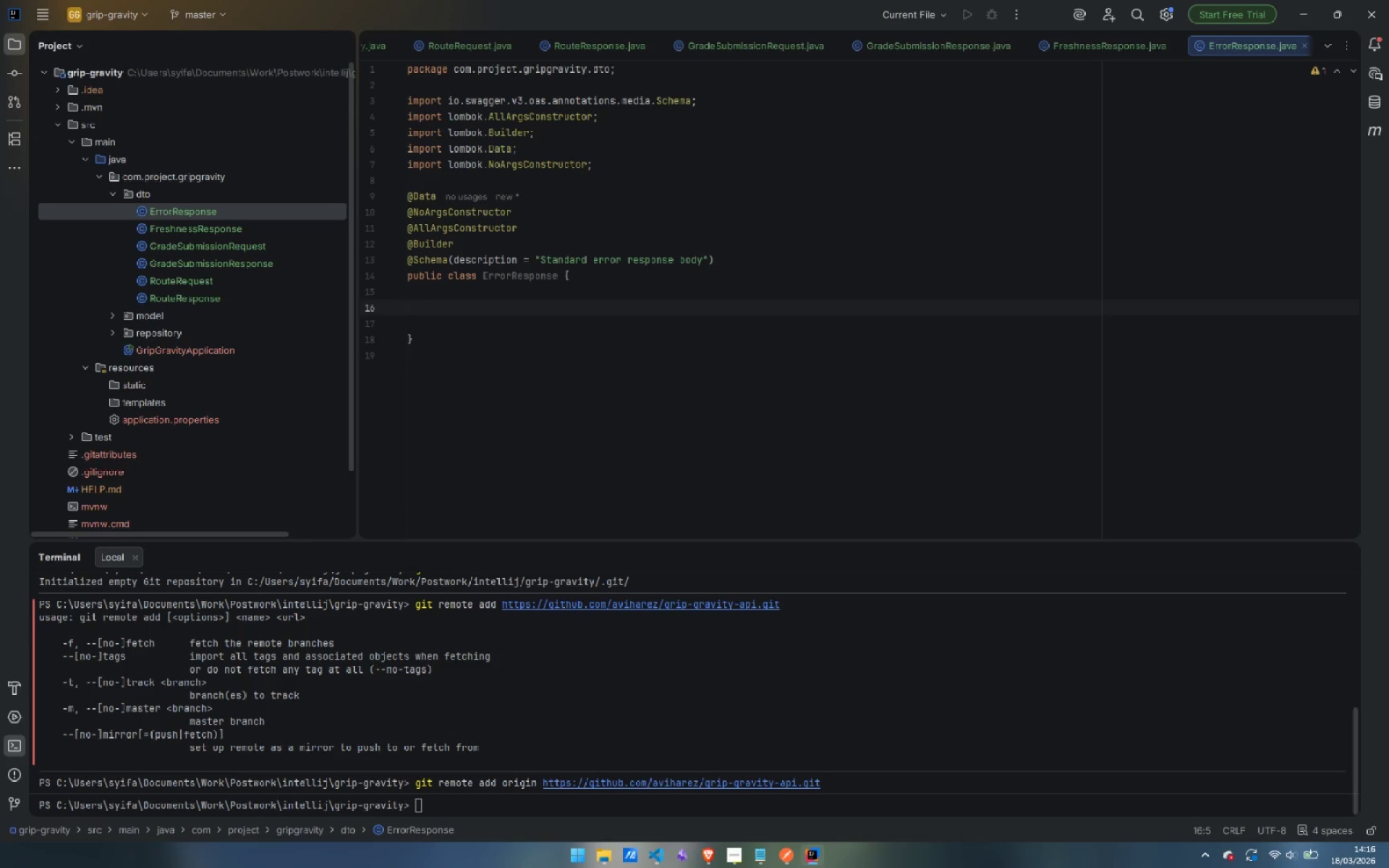 
wait(5.67)
 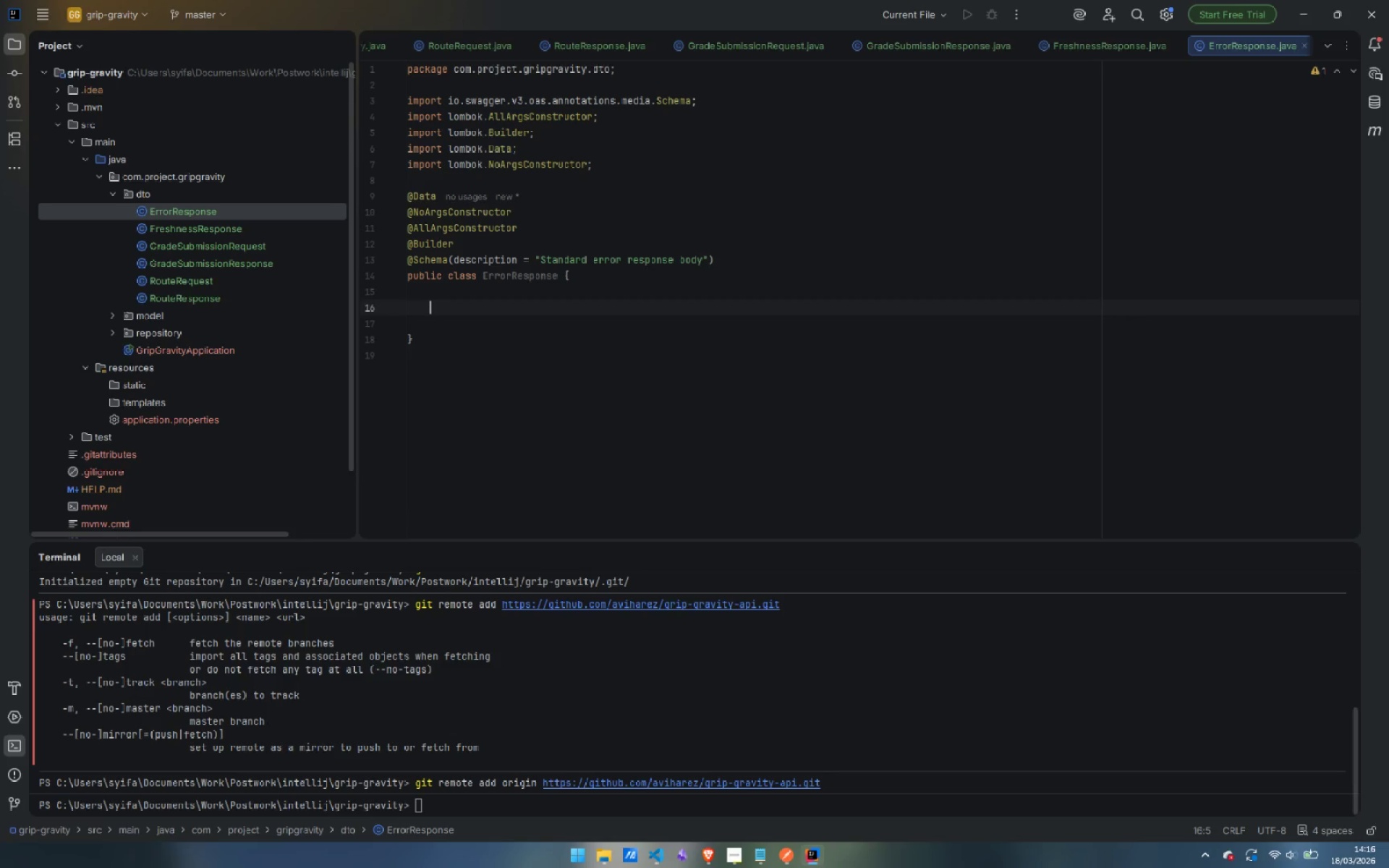 
type(@Sche)
 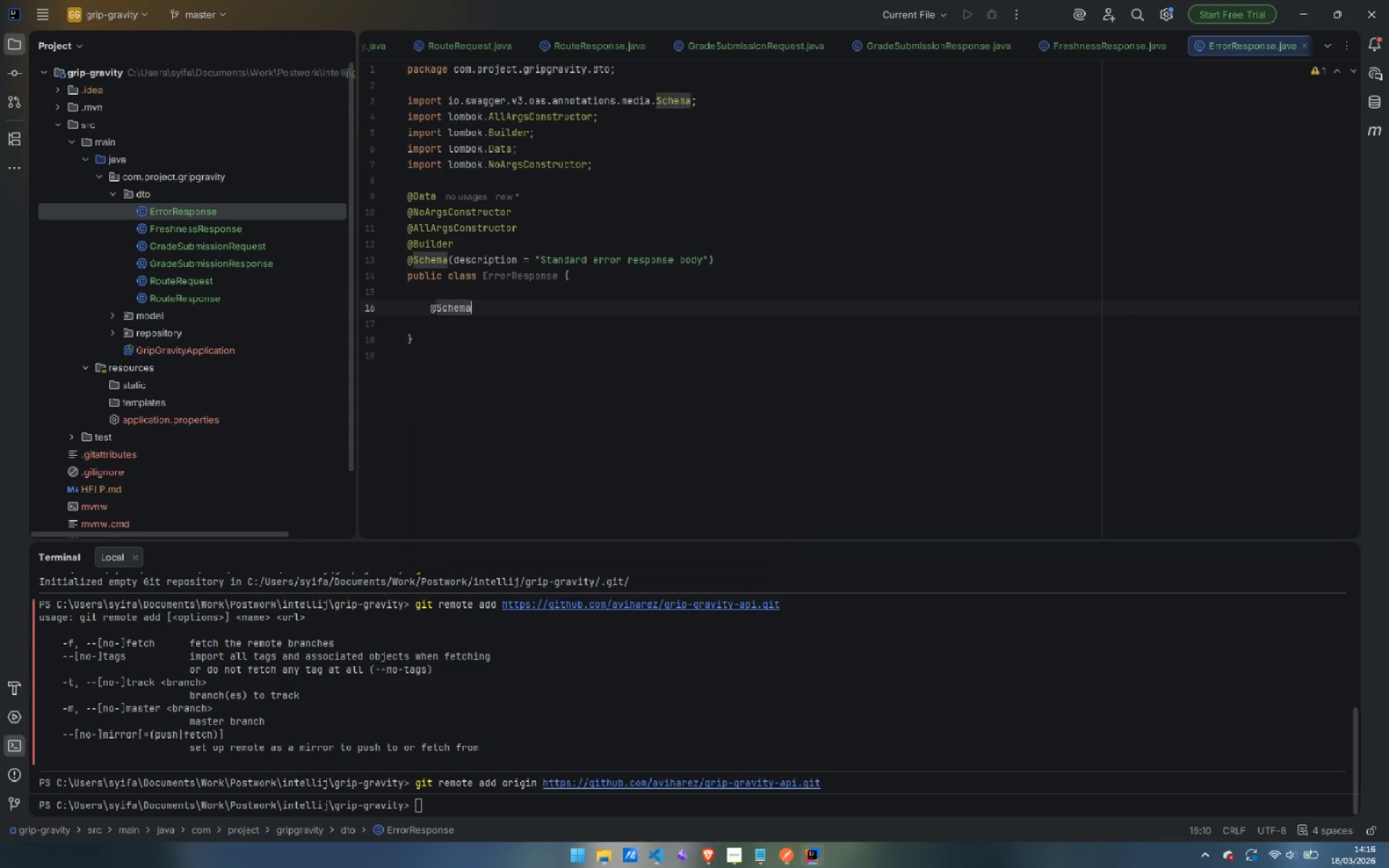 
key(Enter)
 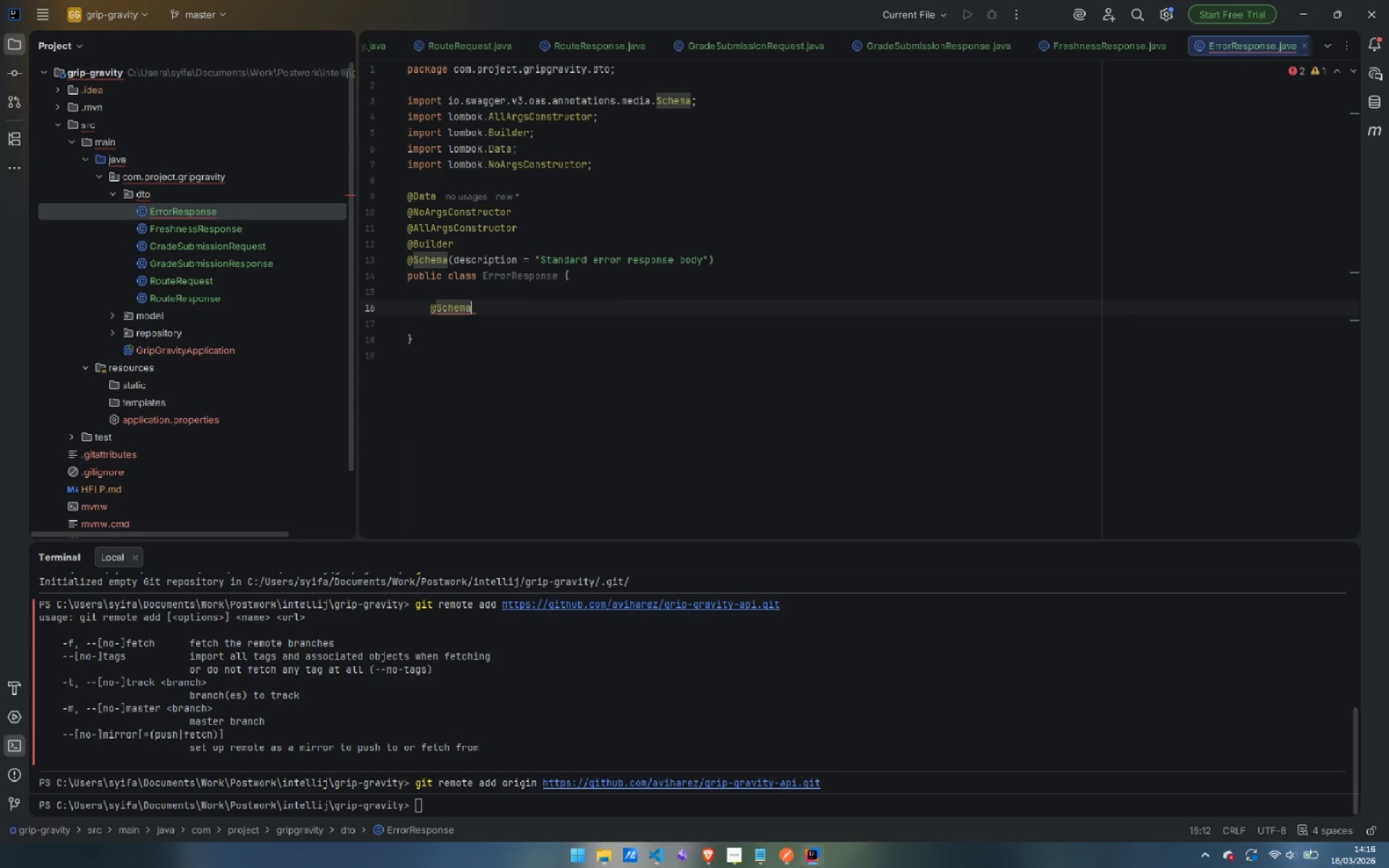 
type((desc)
 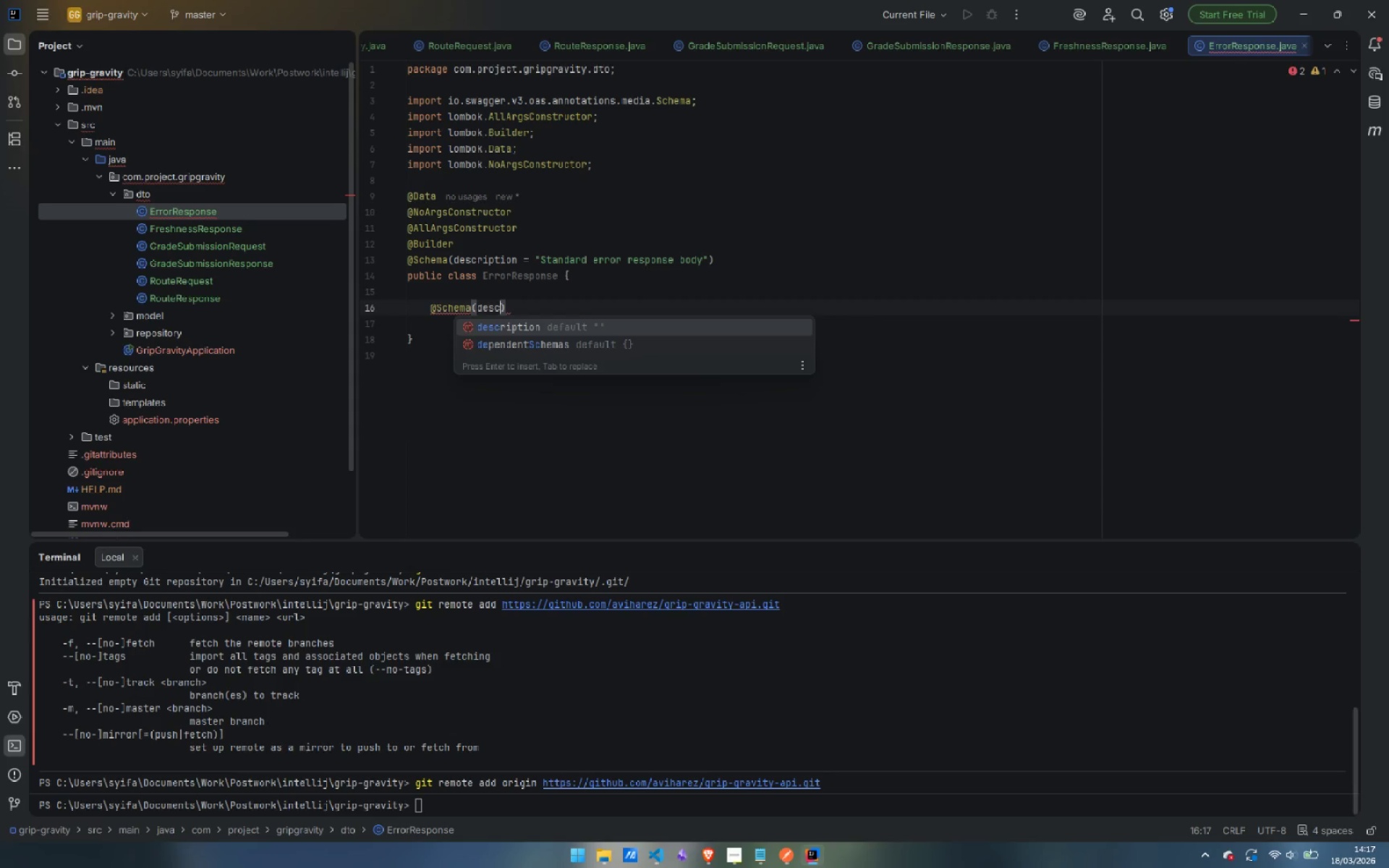 
key(Enter)
 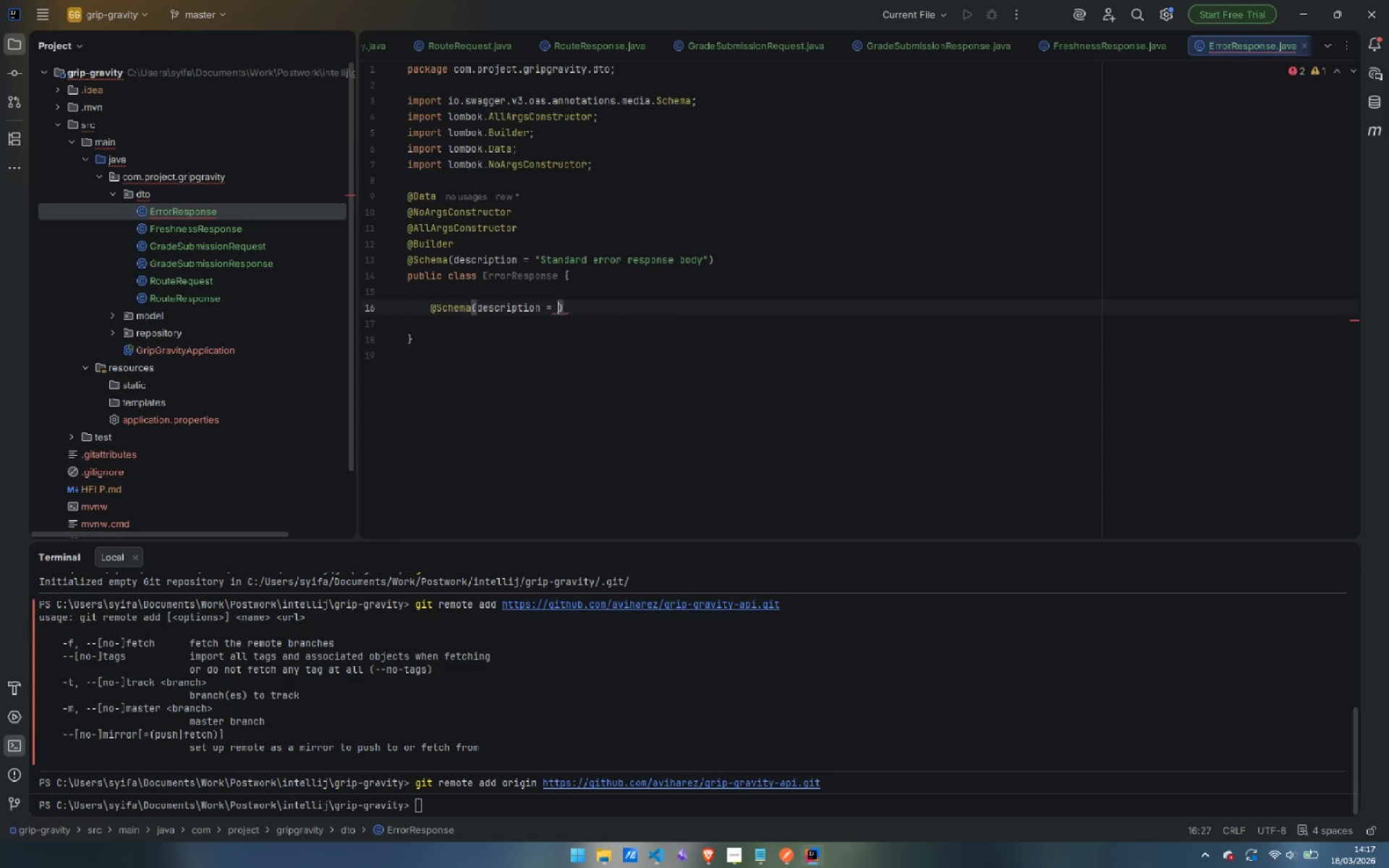 
type("Time)
 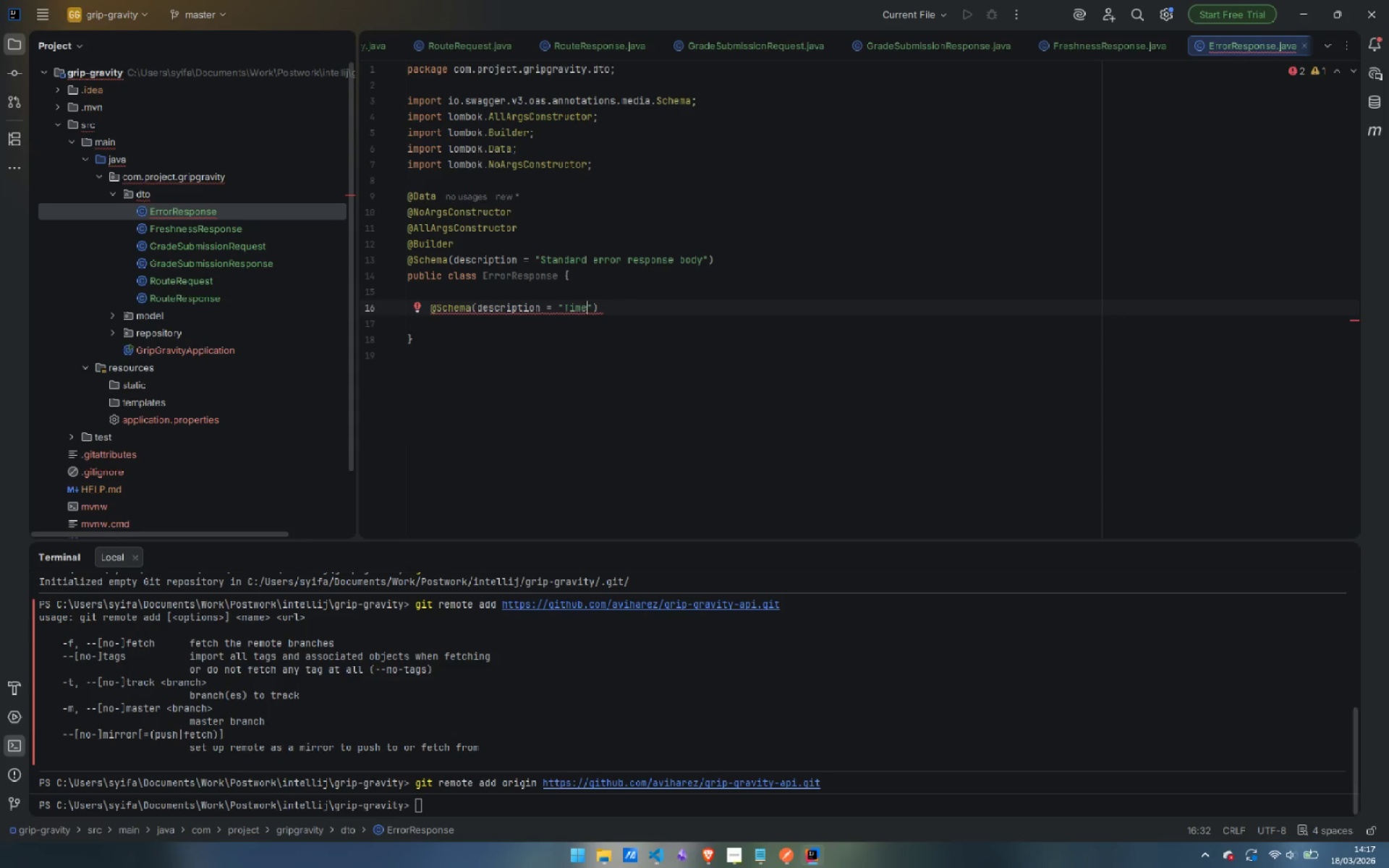 
type(sa)
key(Backspace)
type(tamp when error )
 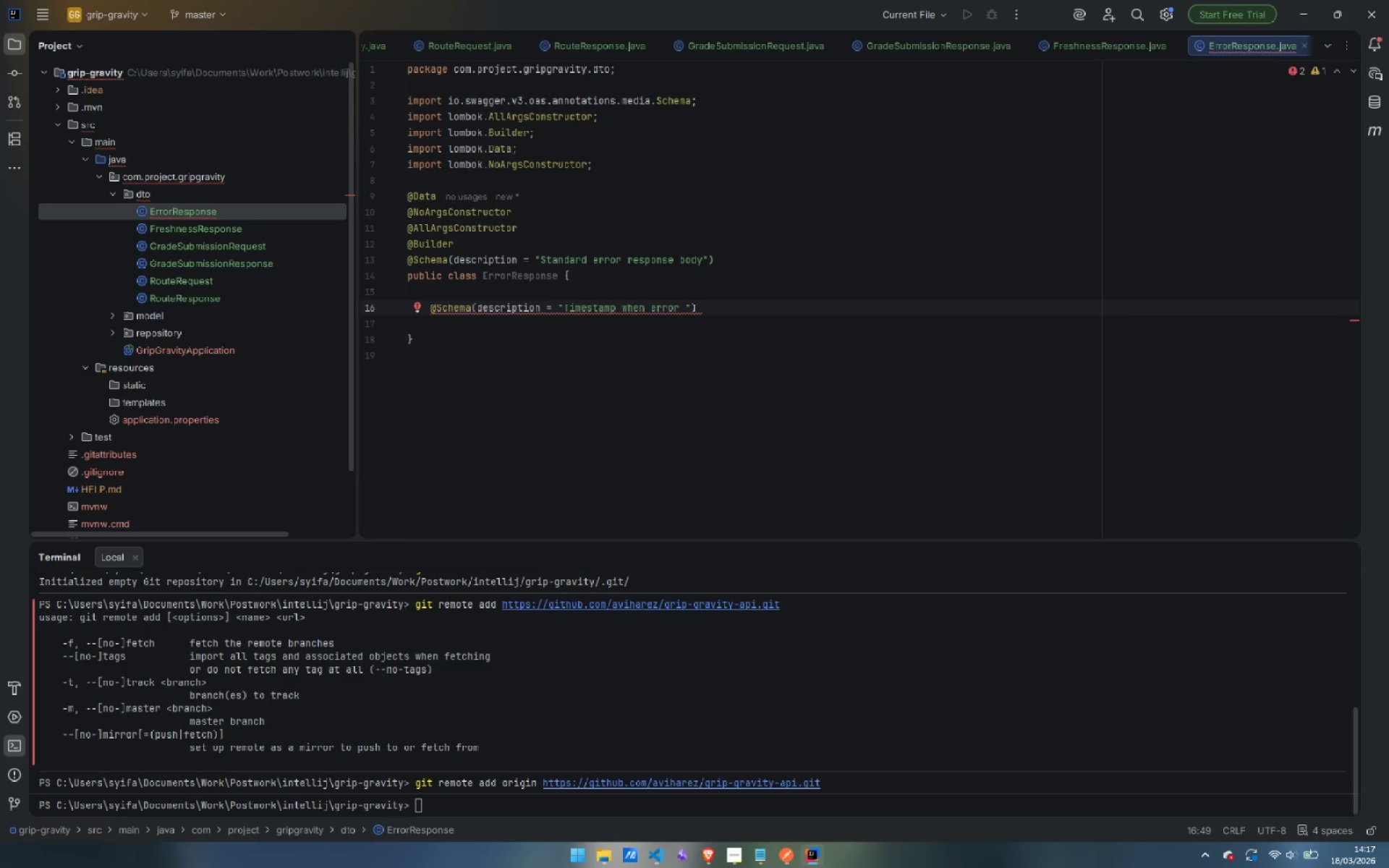 
key(Control+ArrowLeft)
 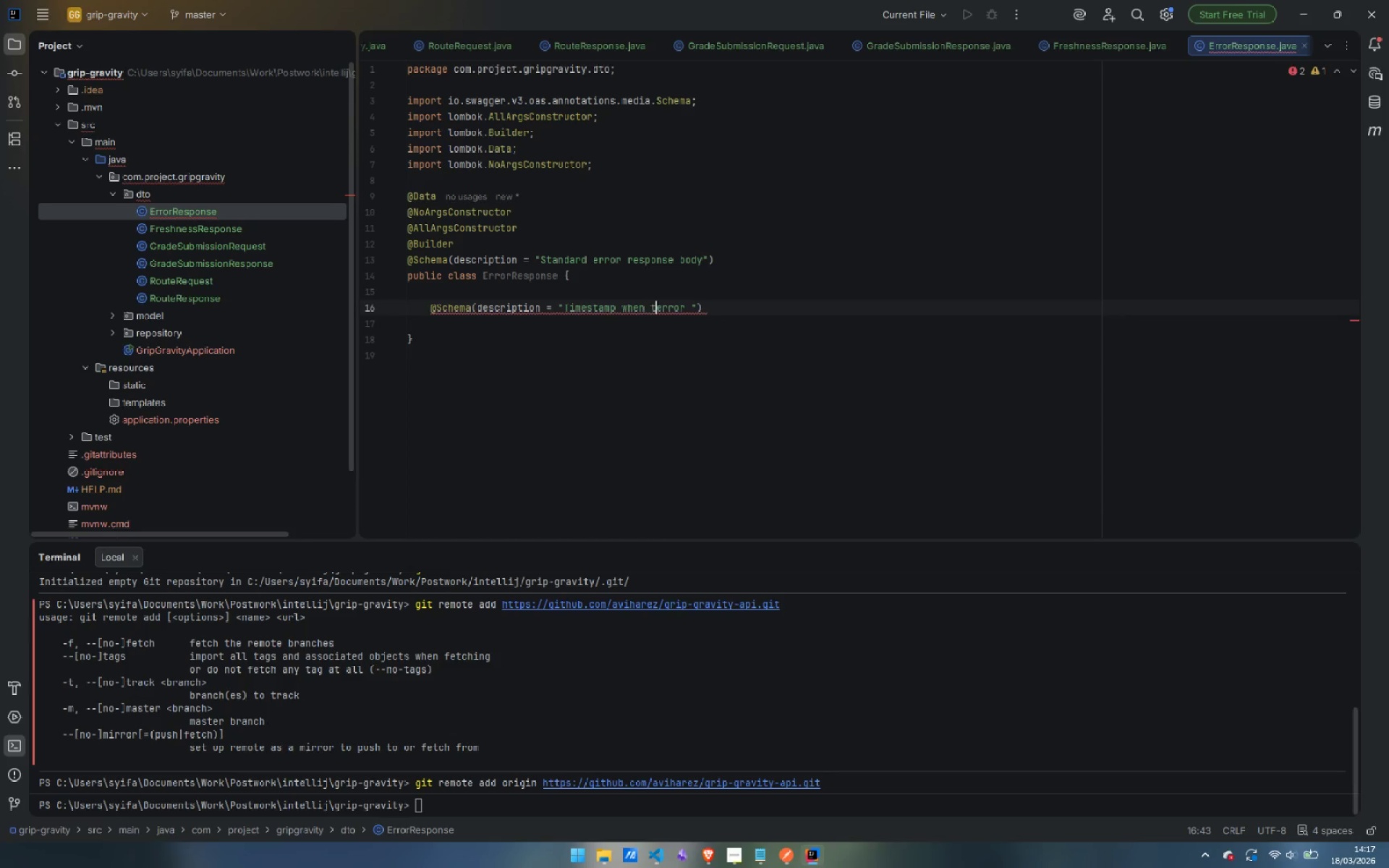 
type(the )
 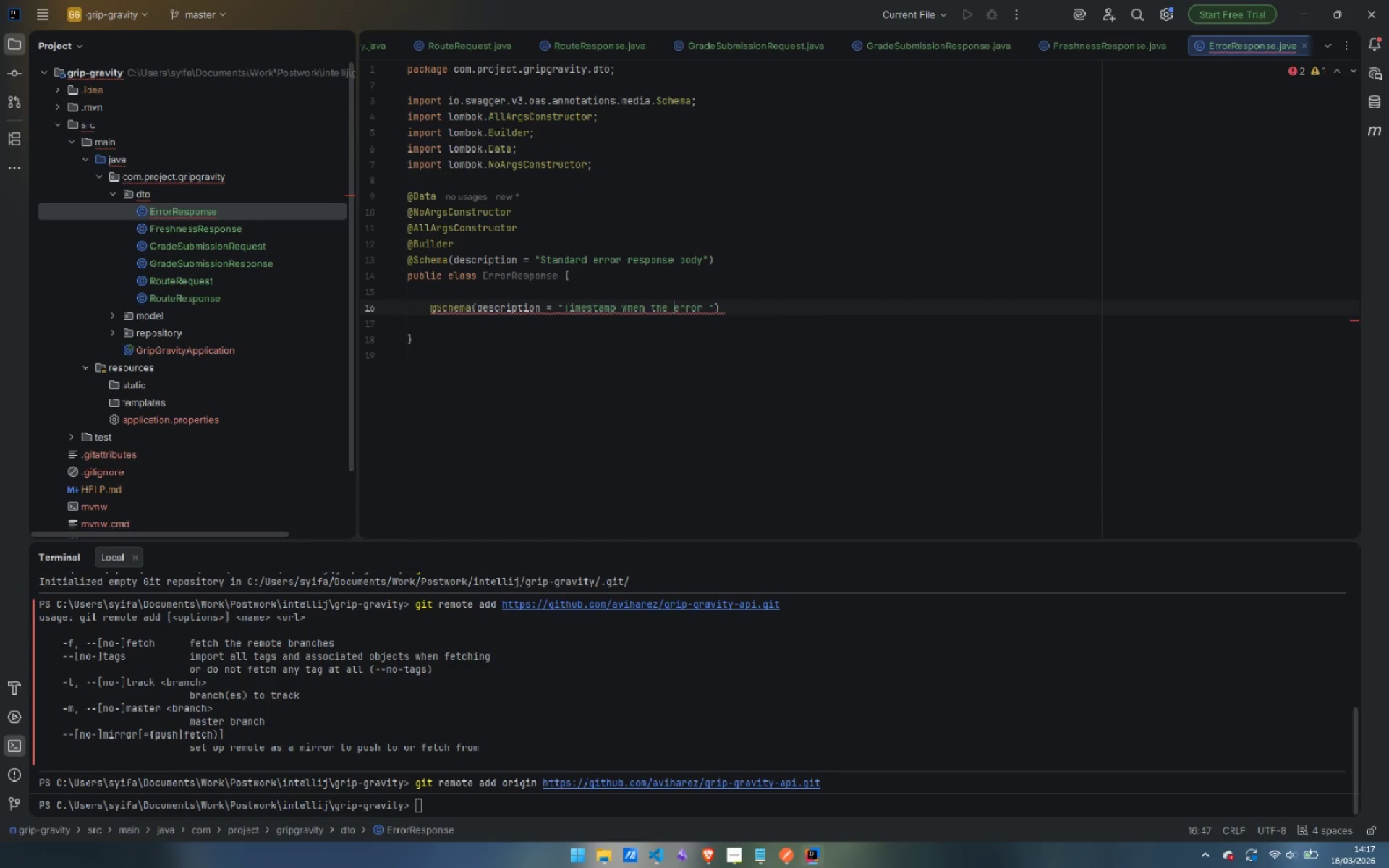 
key(Control+ArrowRight)
 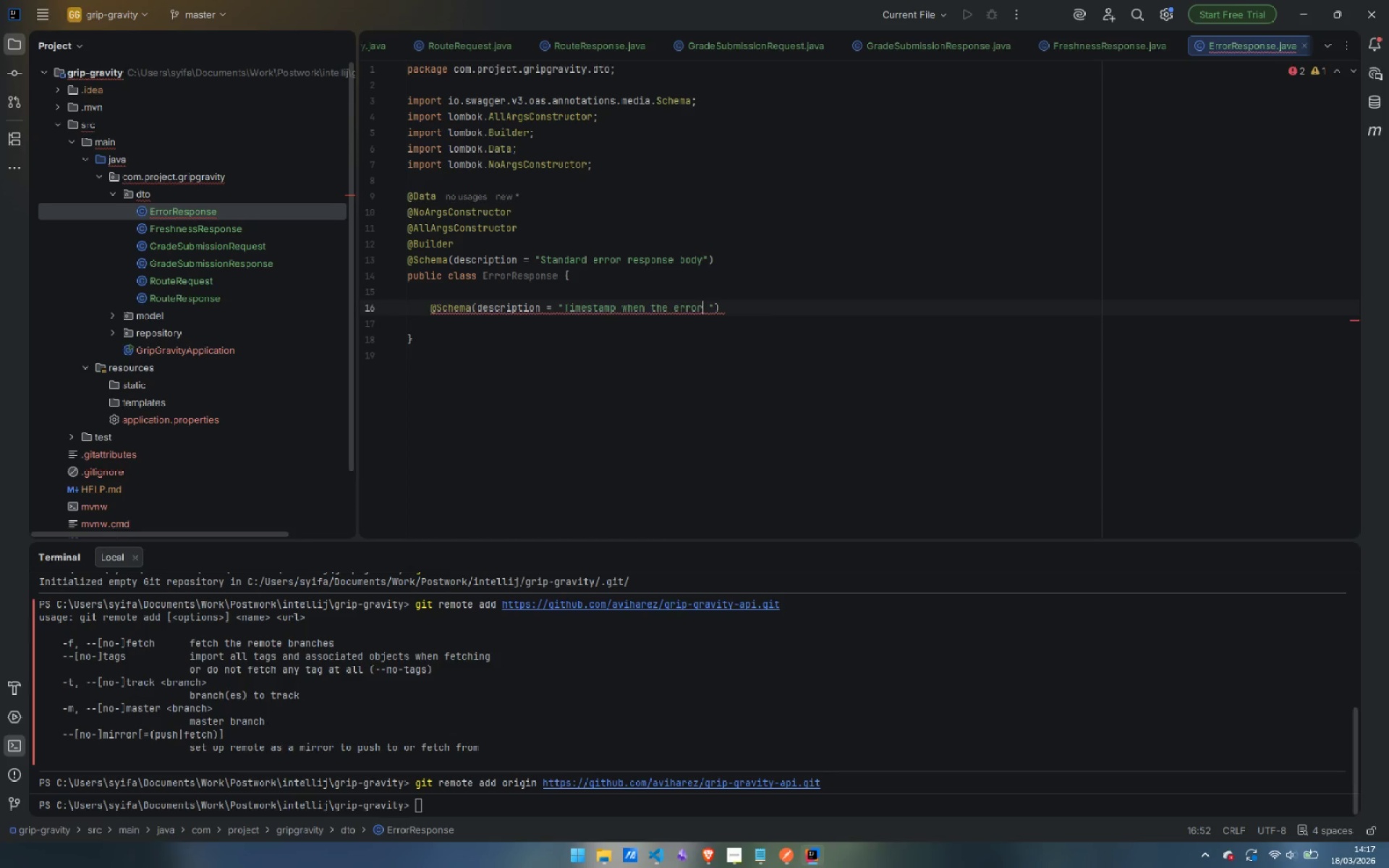 
key(ArrowRight)
 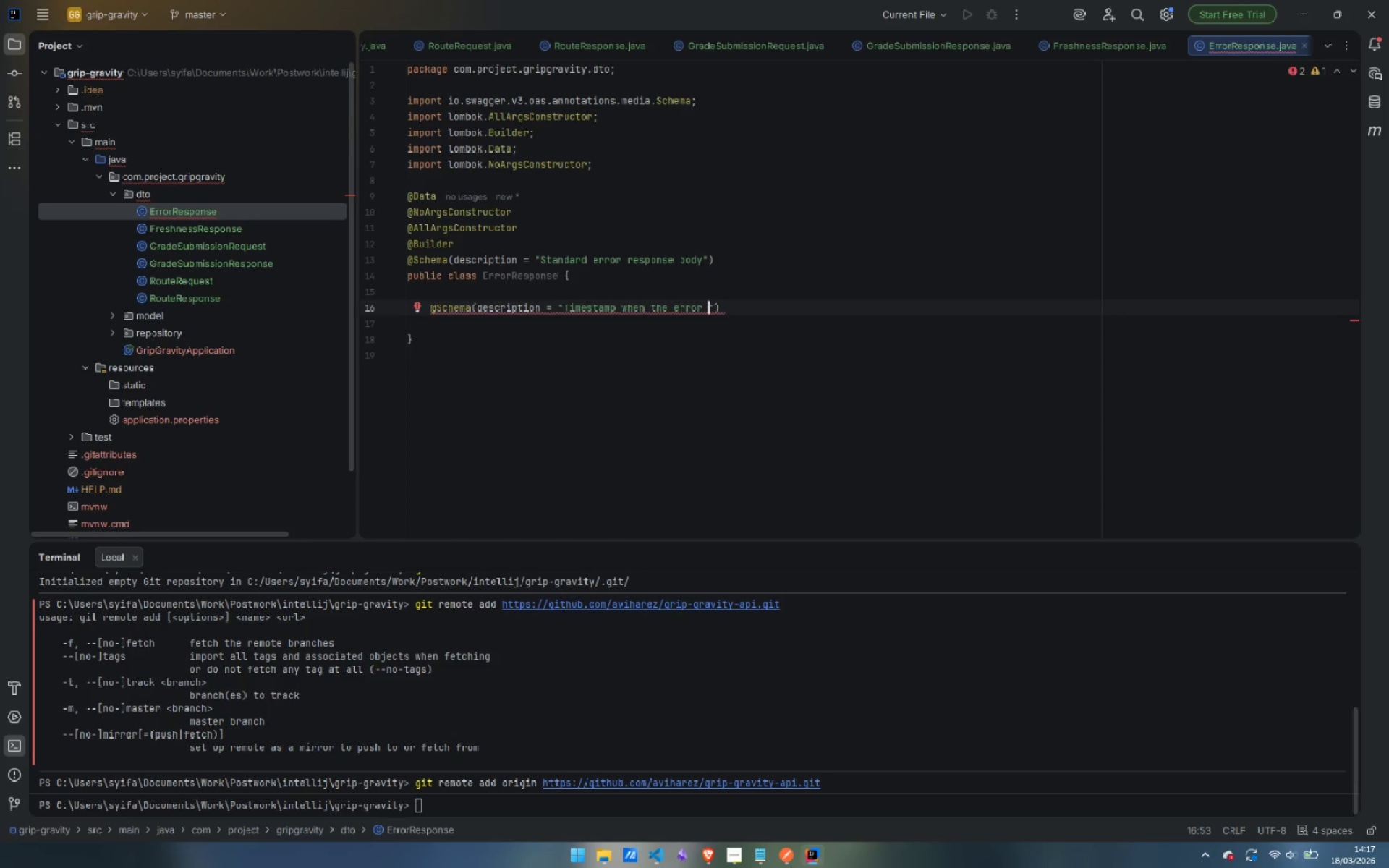 
type(occured)
 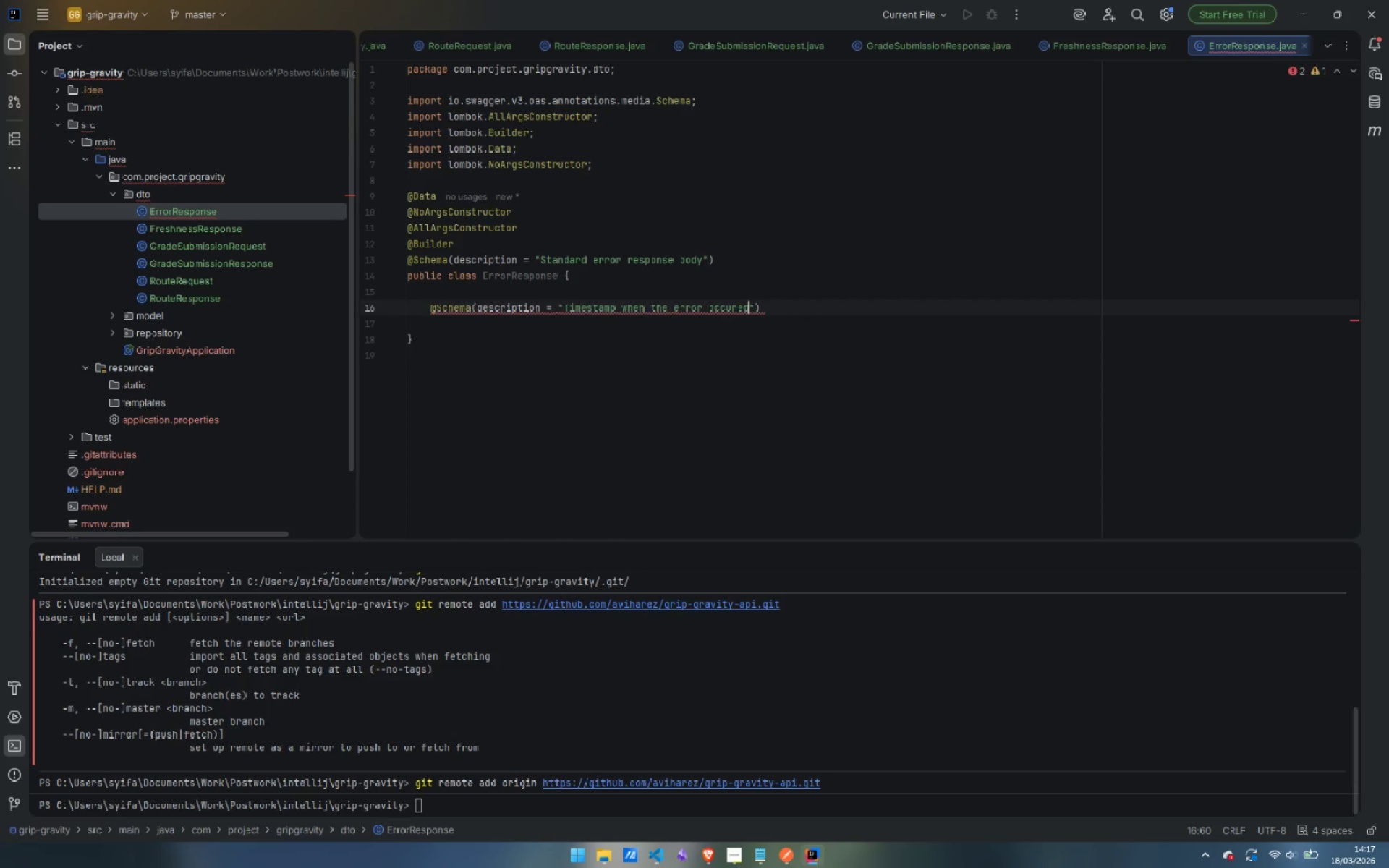 
key(ArrowRight)
 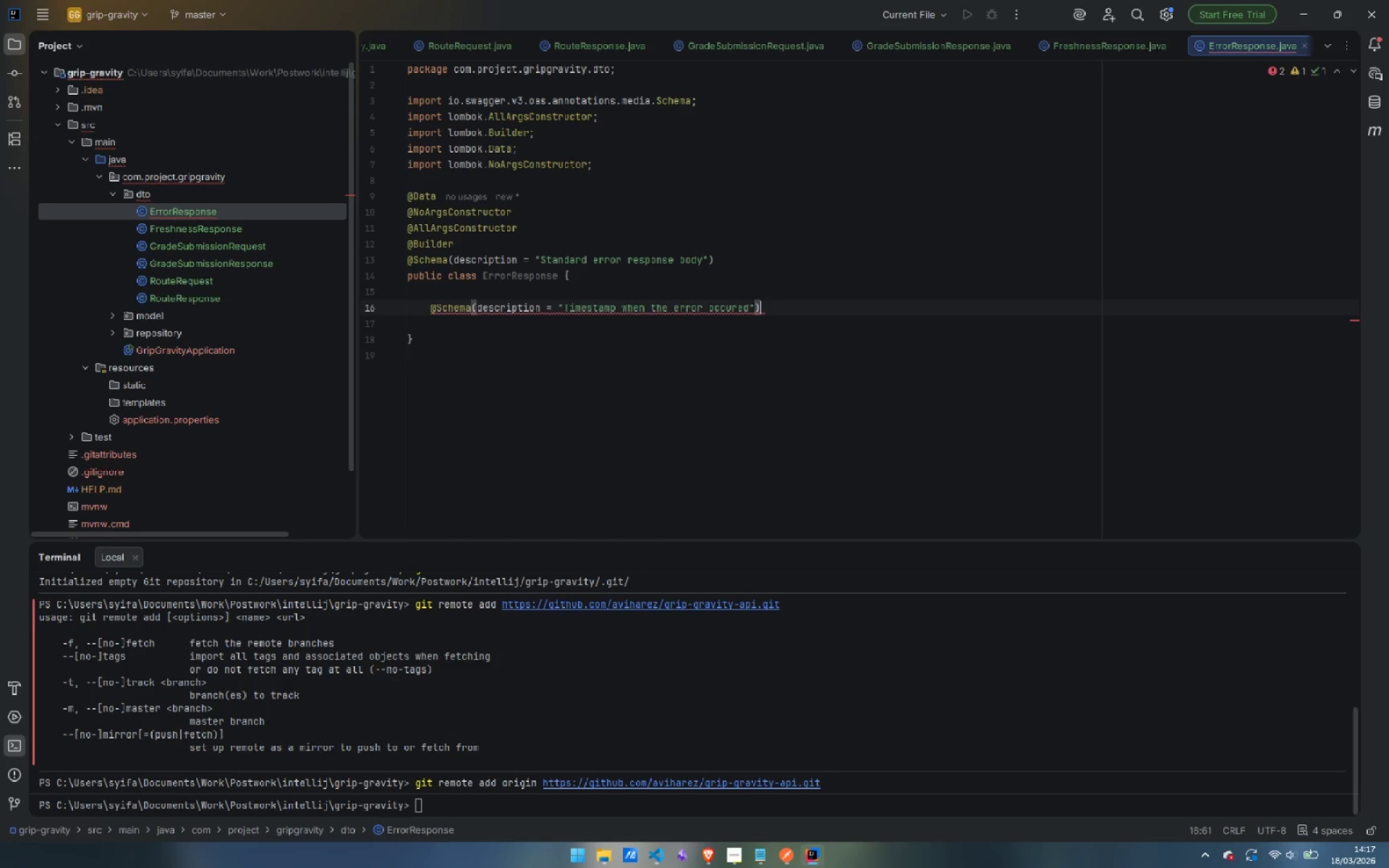 
key(ArrowRight)
 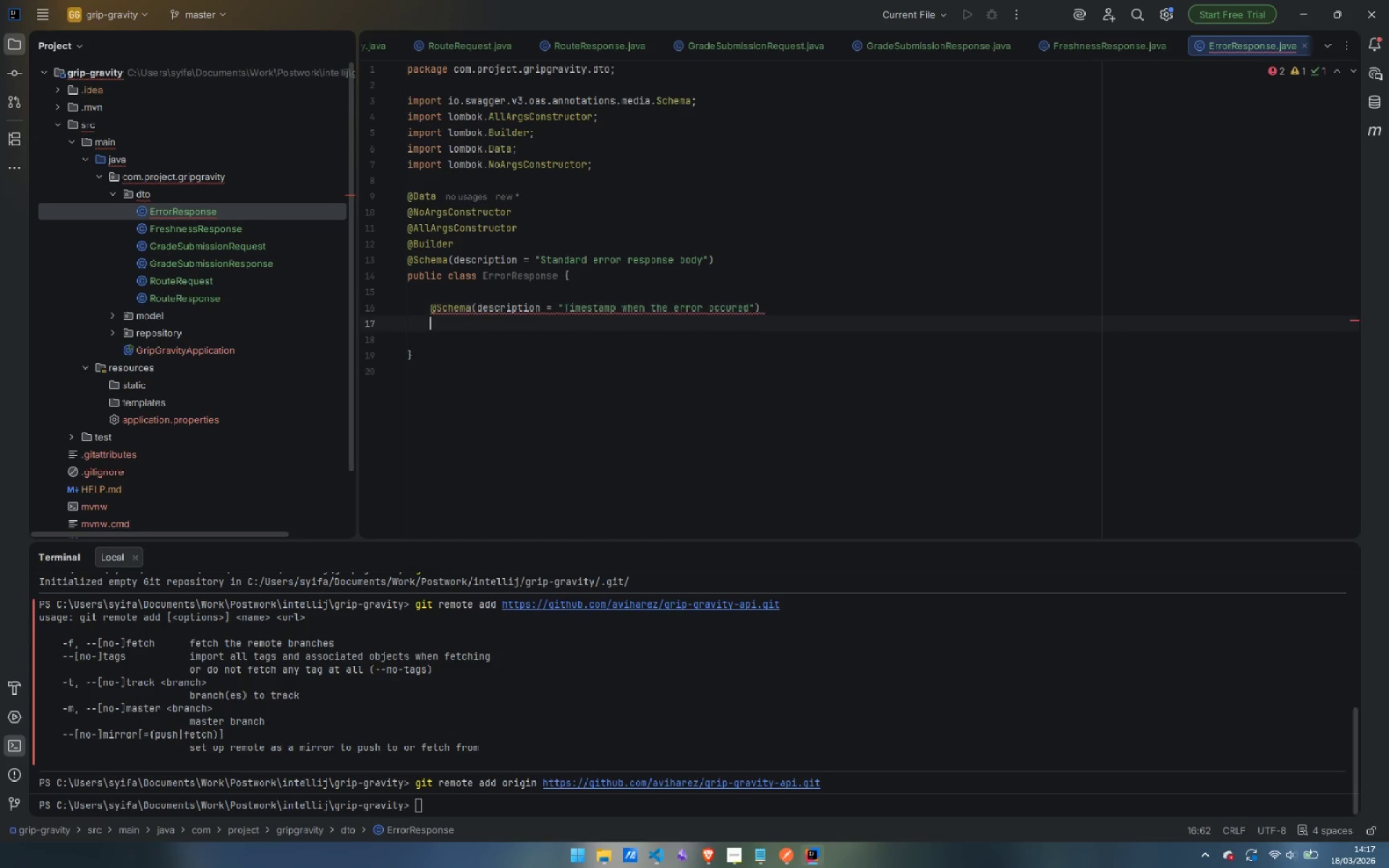 
key(Enter)
 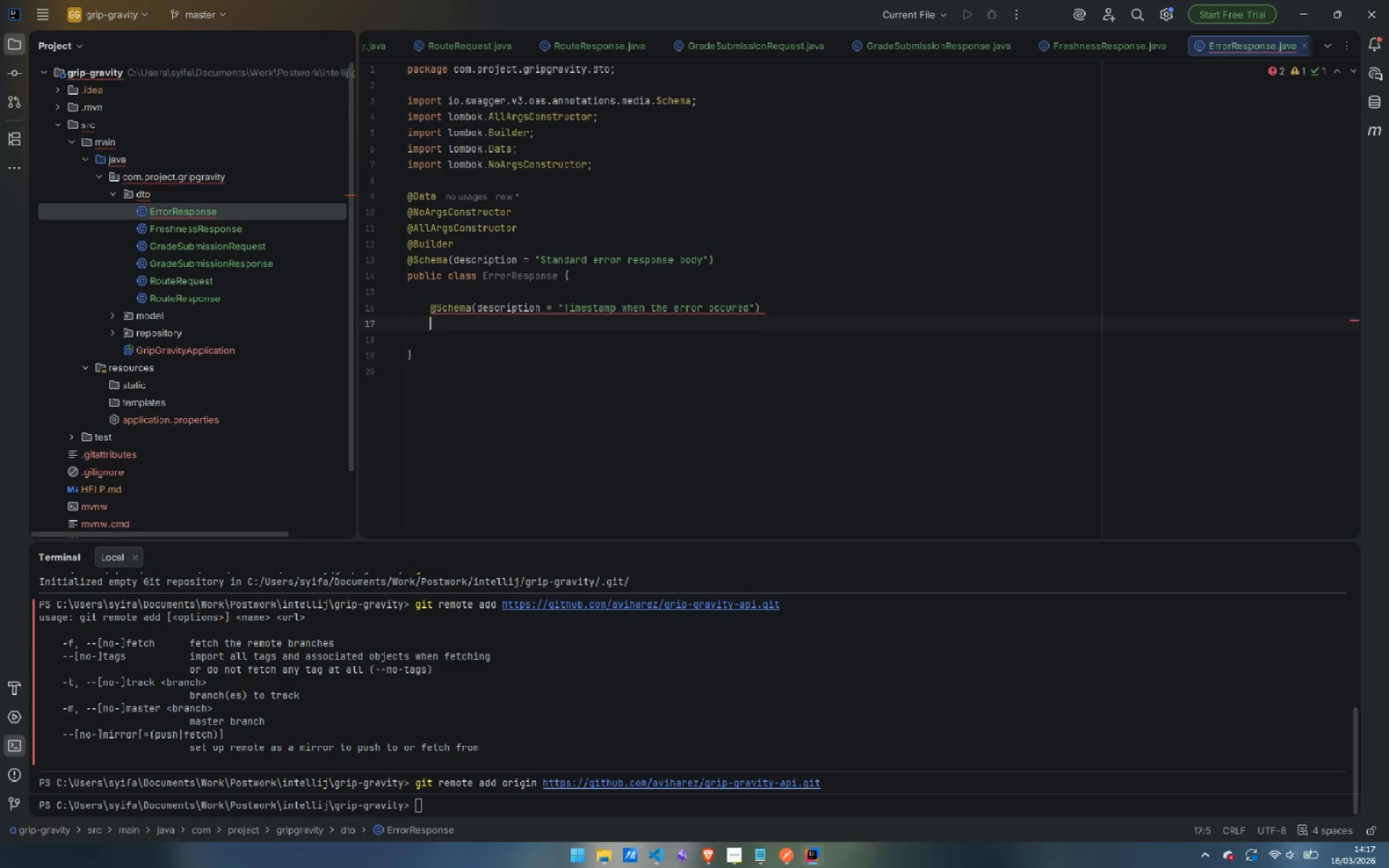 
hold_key(key=ShiftLeft, duration=0.45)
 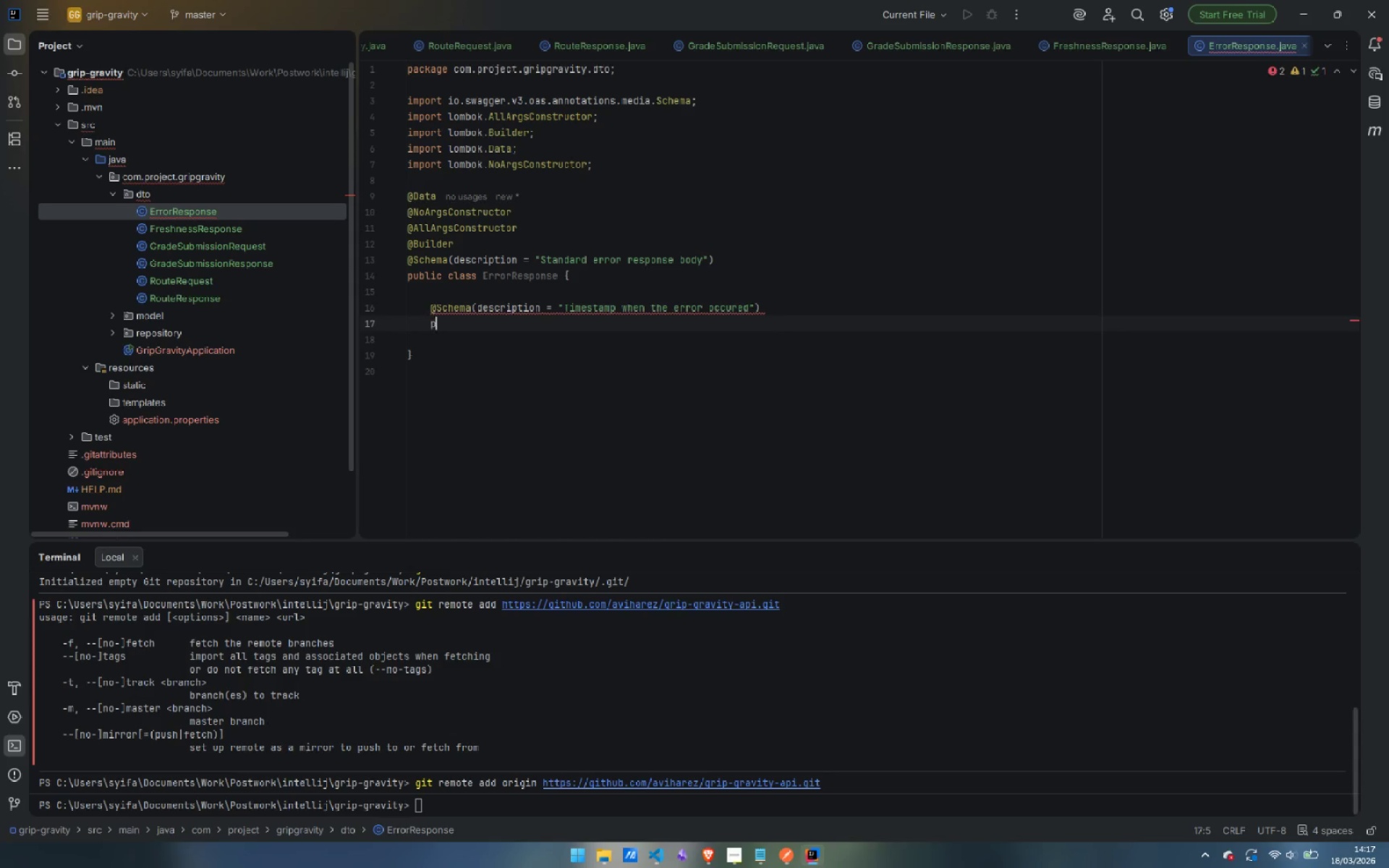 
type(priv)
 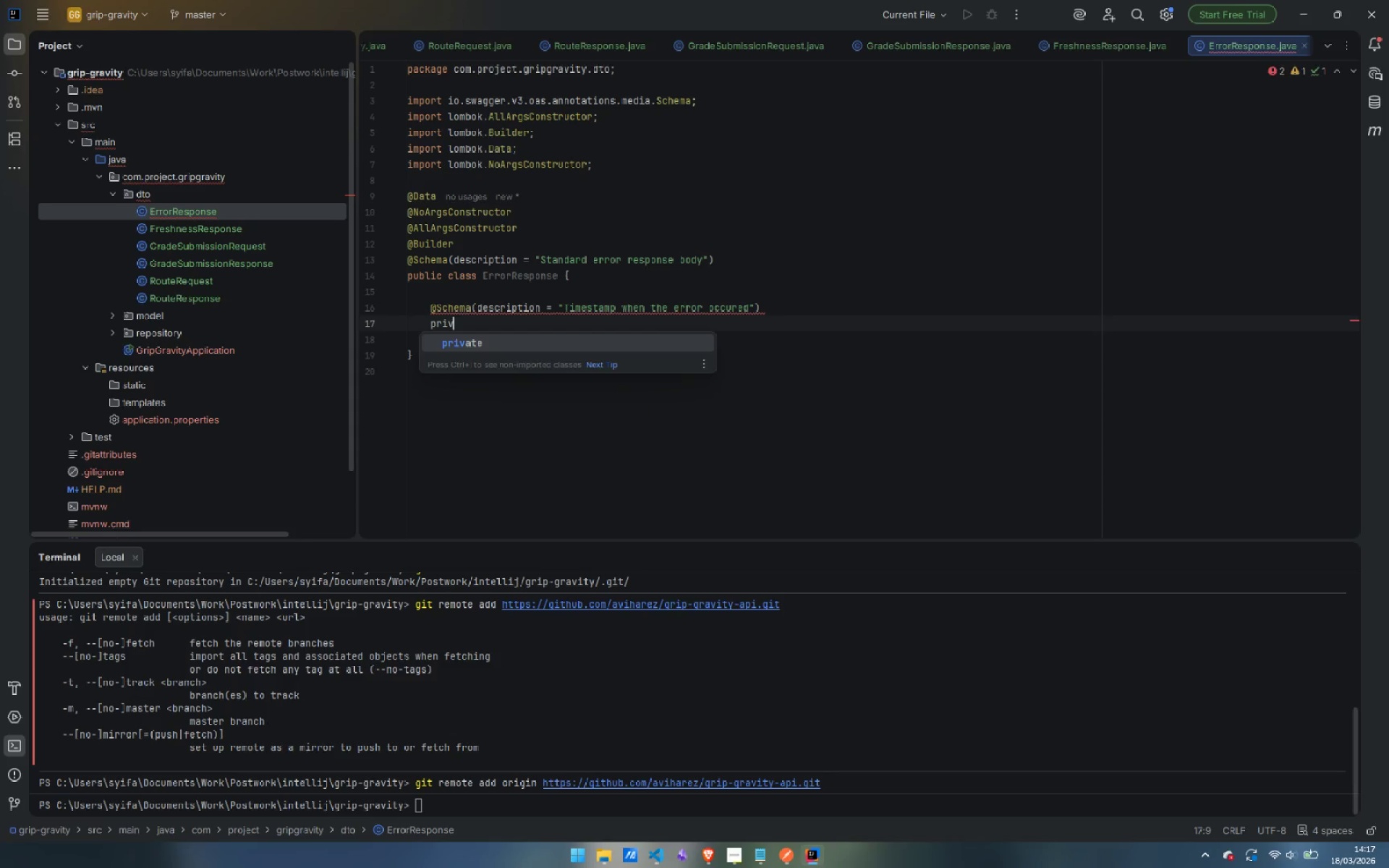 
key(Enter)
 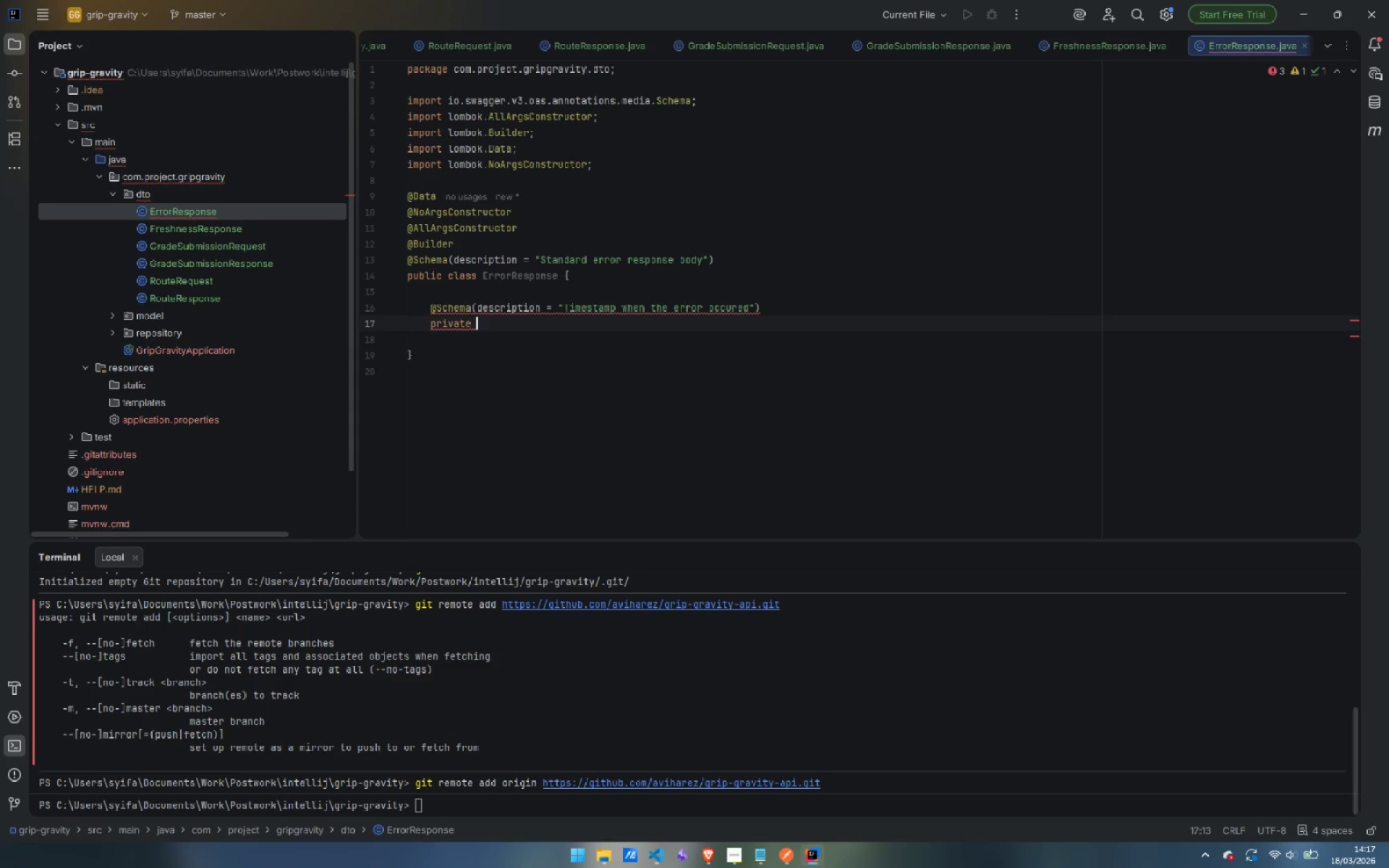 
type(LocalDate)
 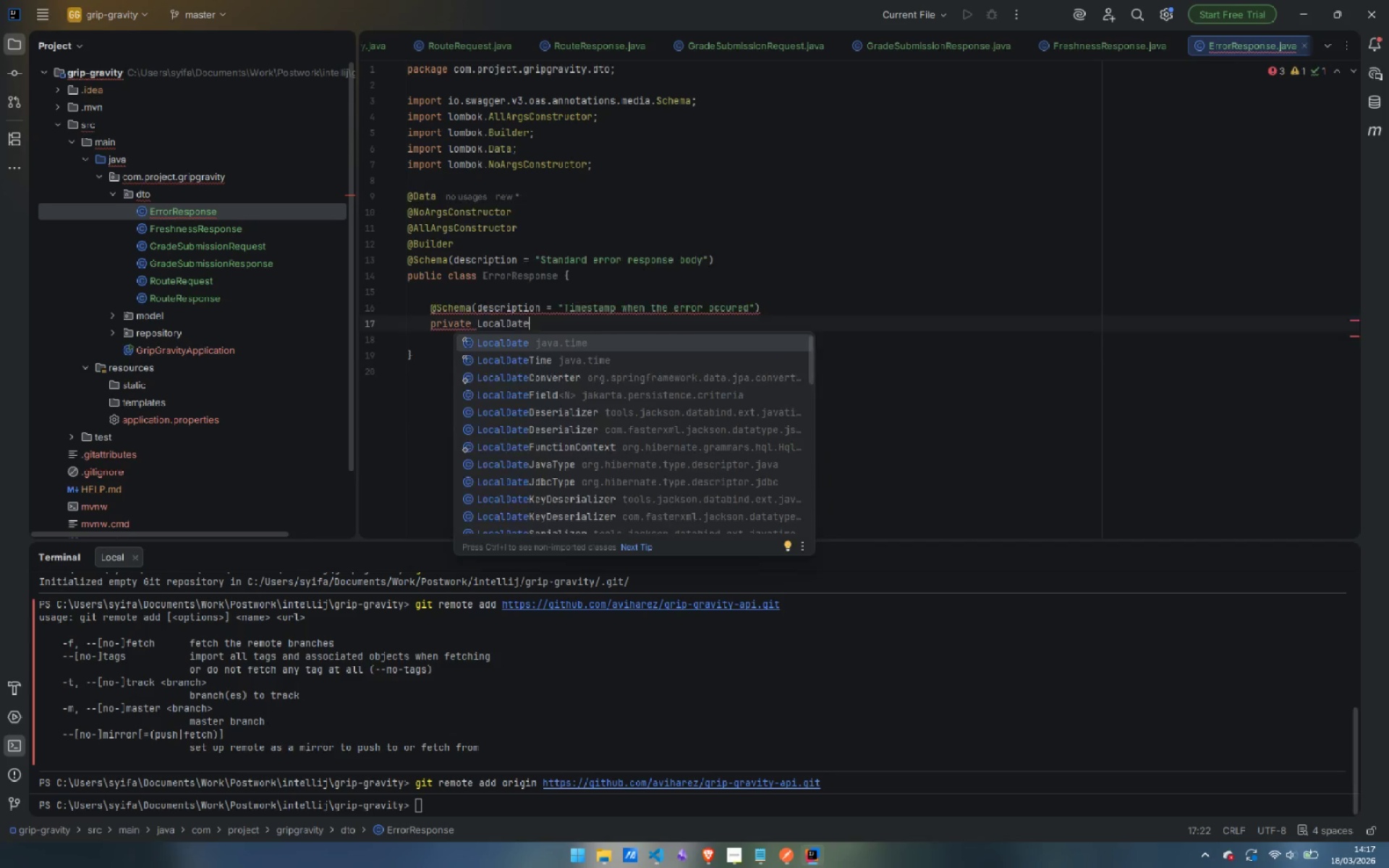 
key(Enter)
 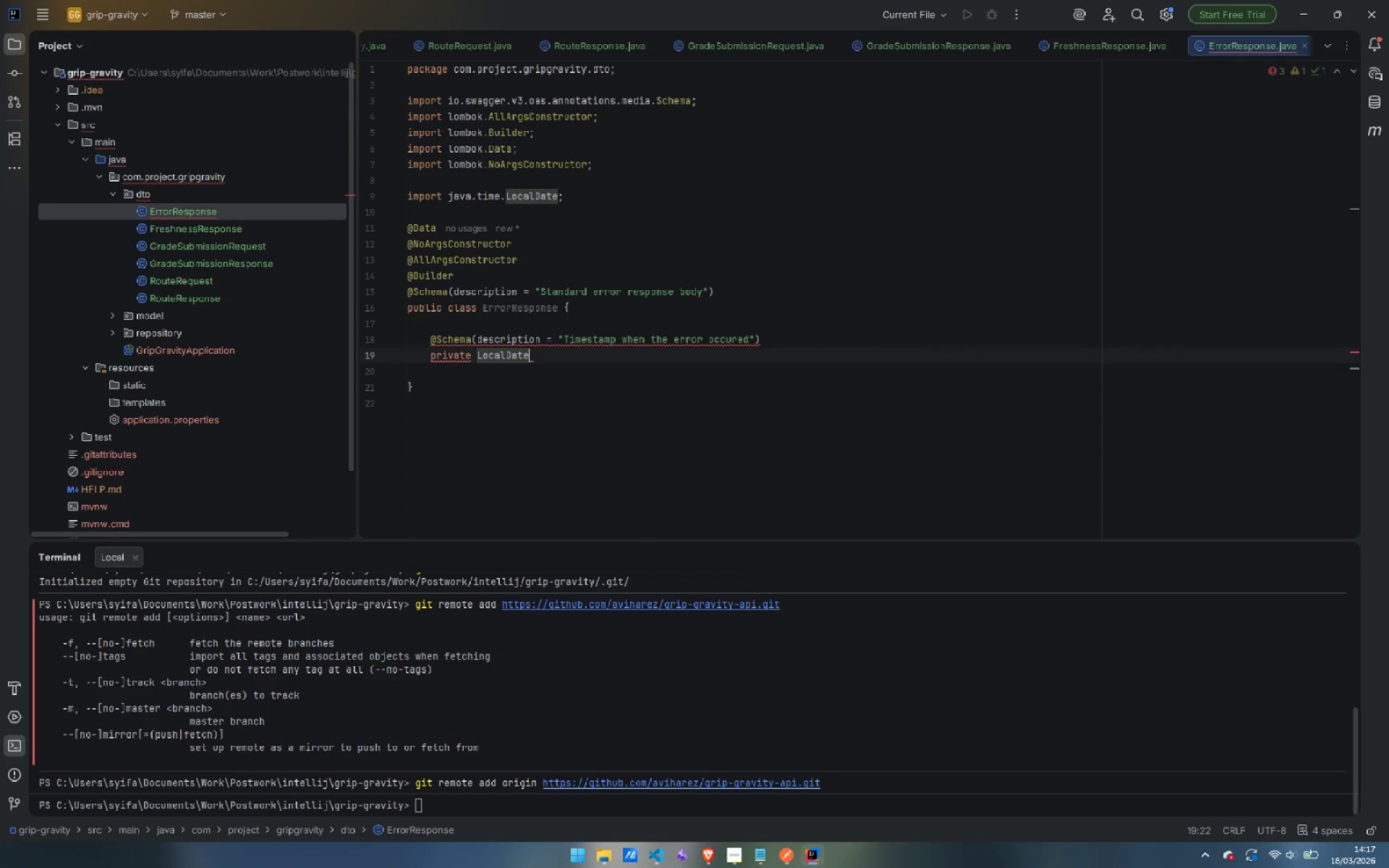 
key(Control+Z)
 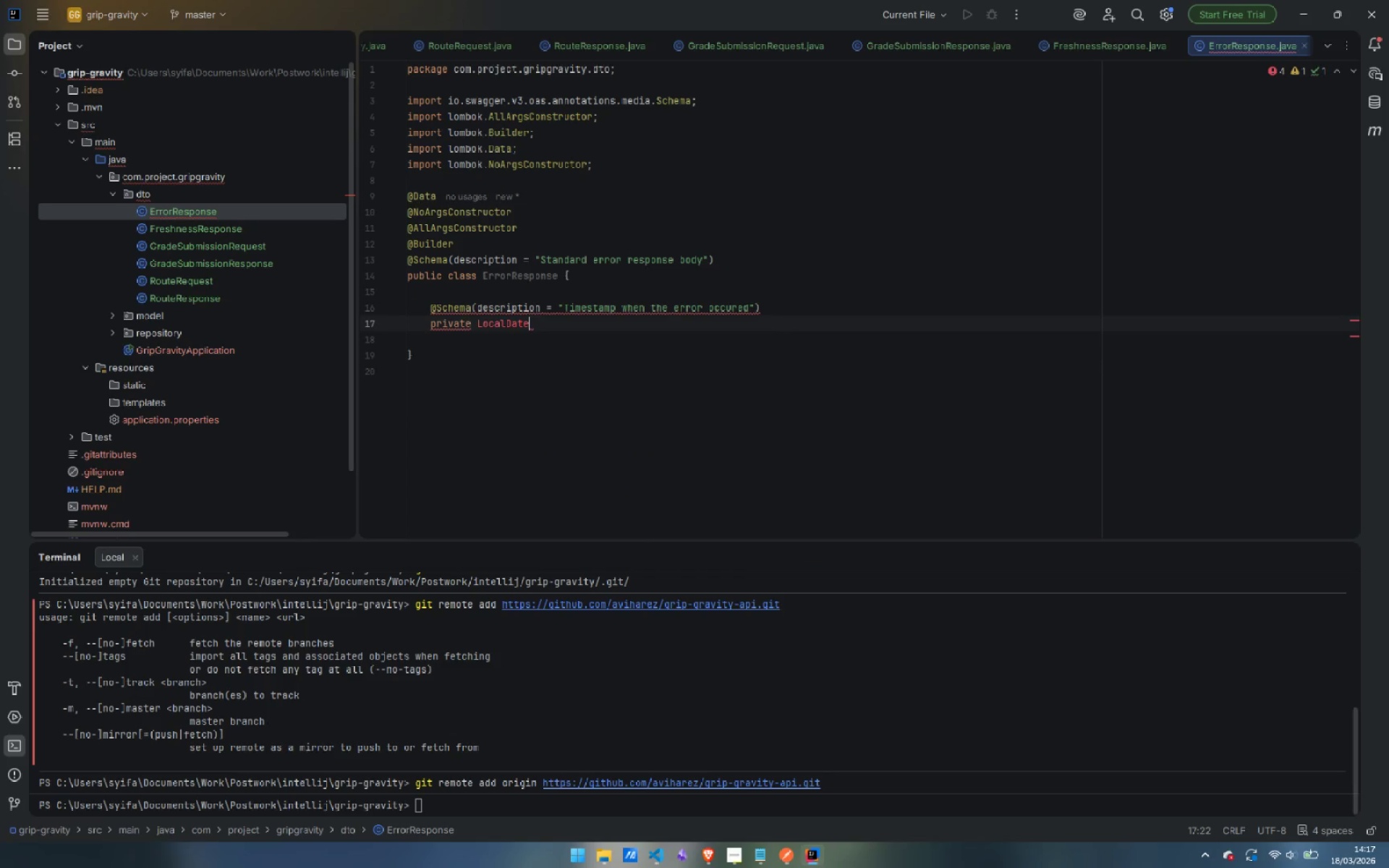 
key(Shift+ShiftLeft)
 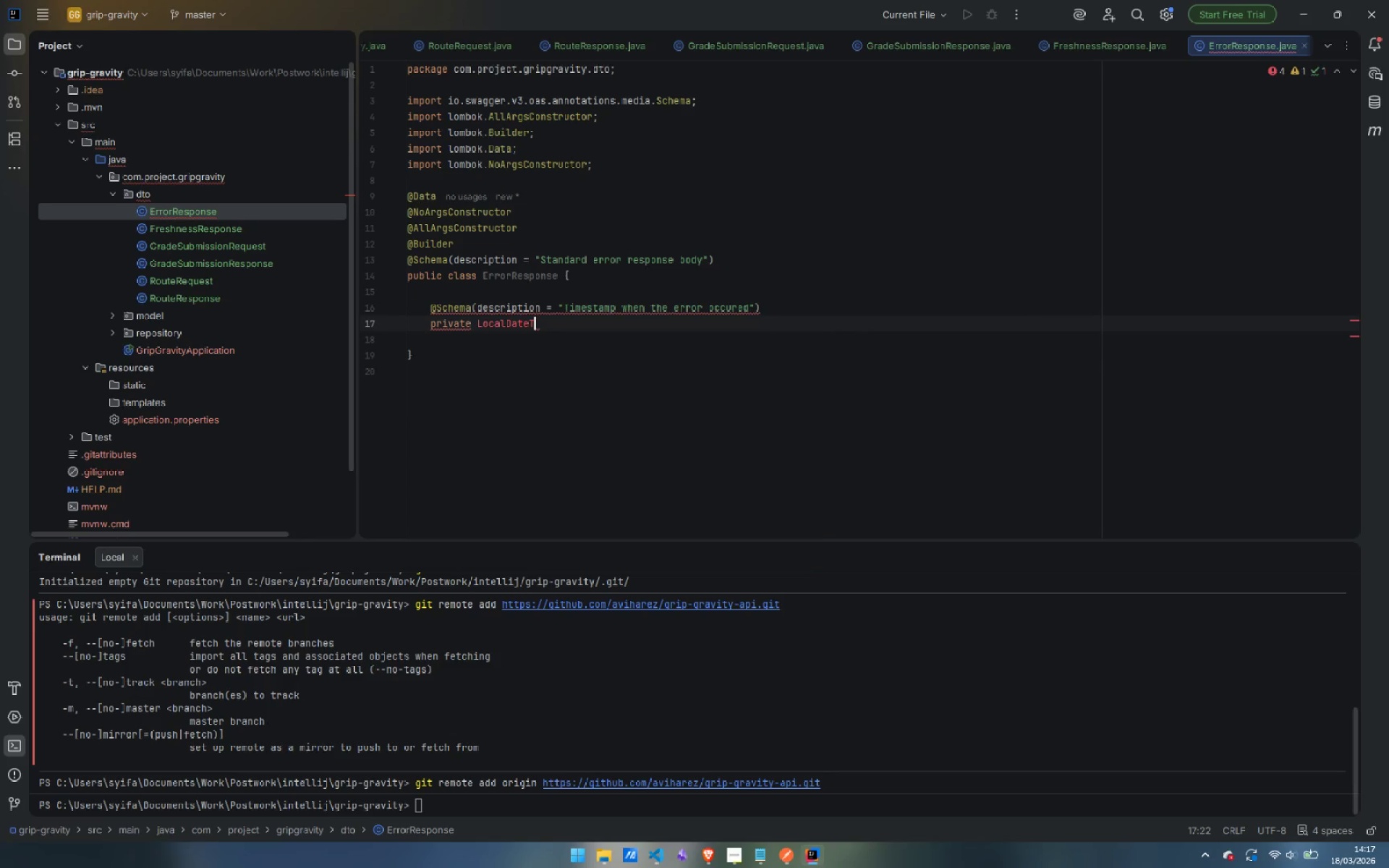 
key(Shift+T)
 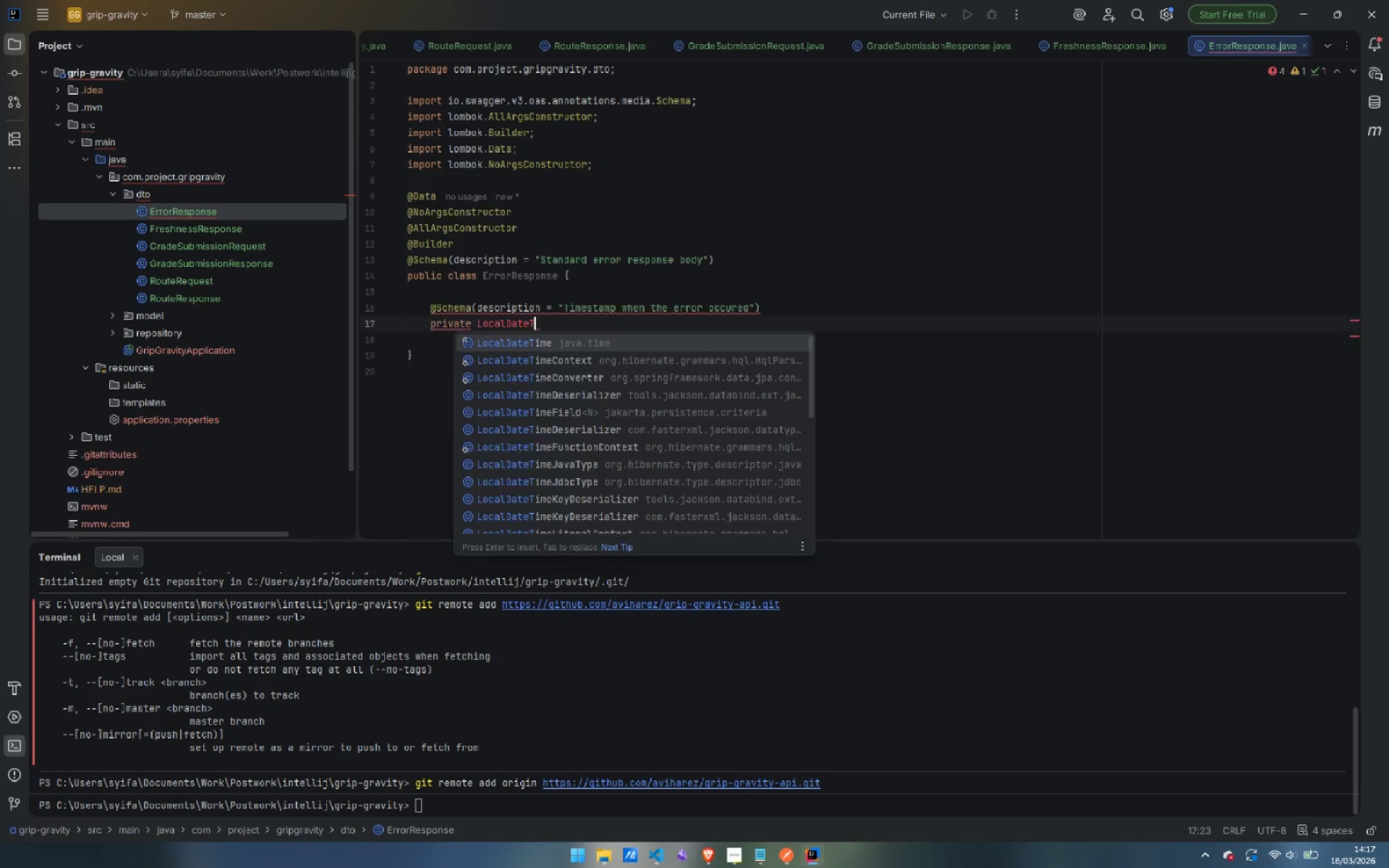 
key(Enter)
 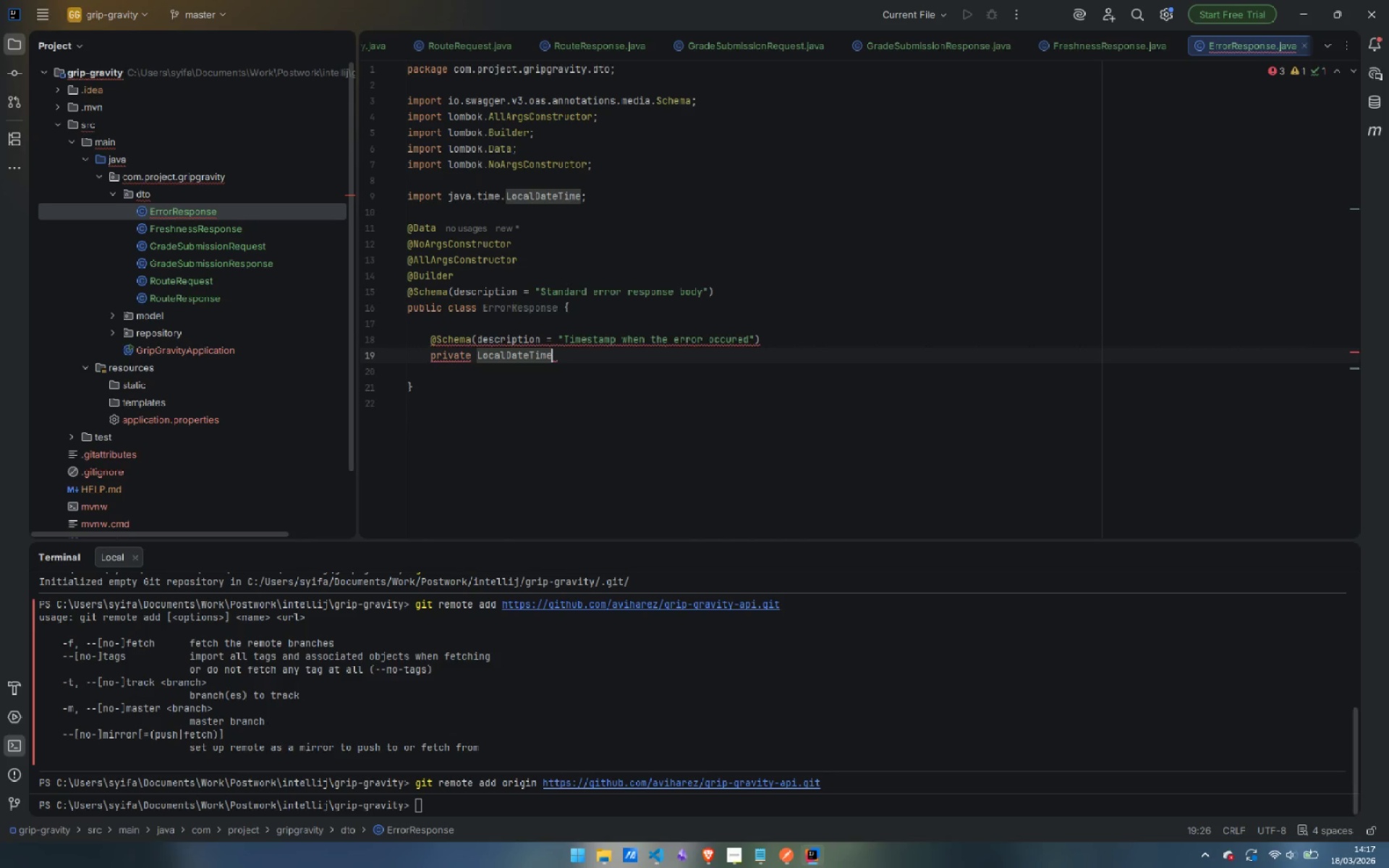 
type( timestamp;)
 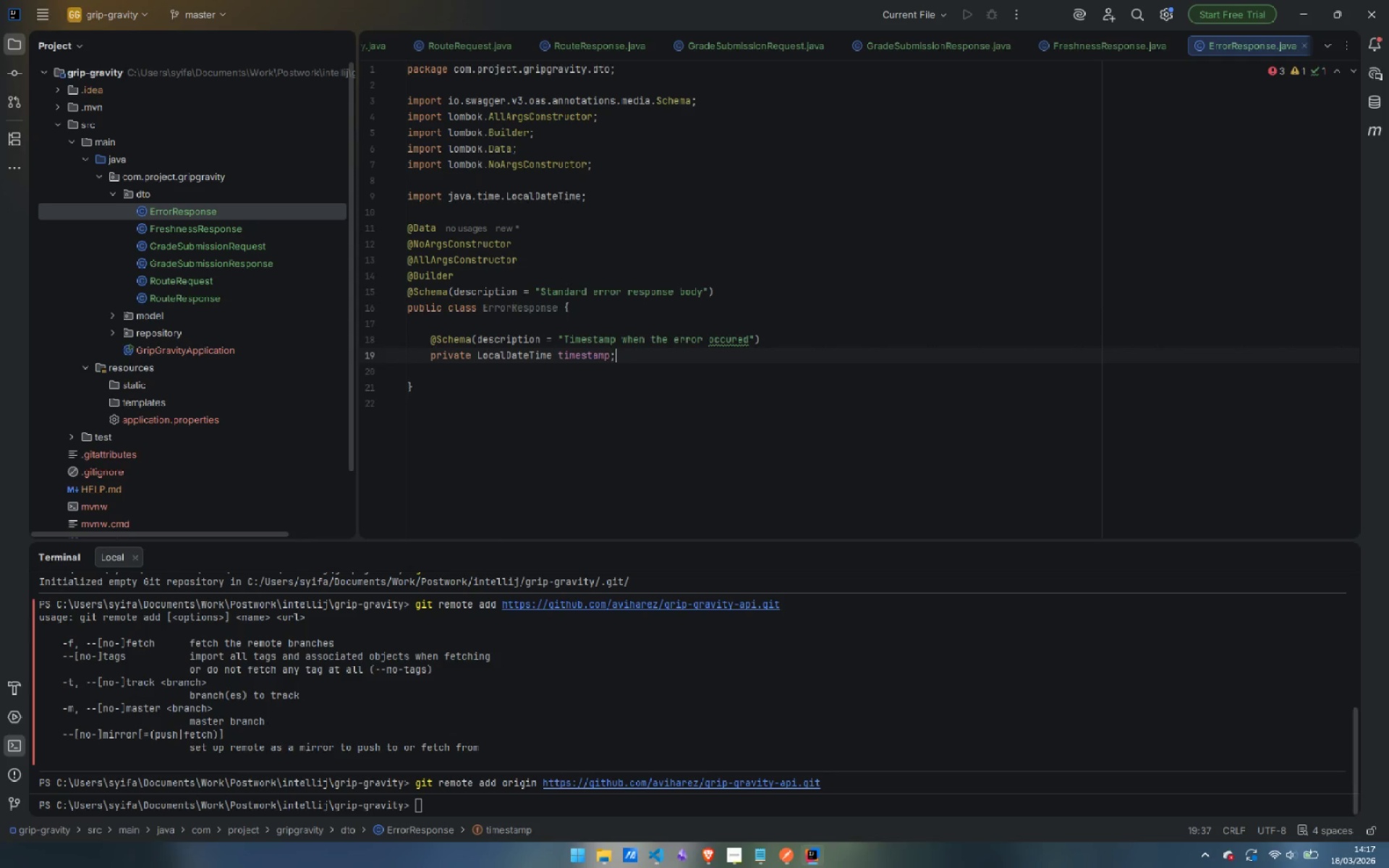 
key(Enter)
 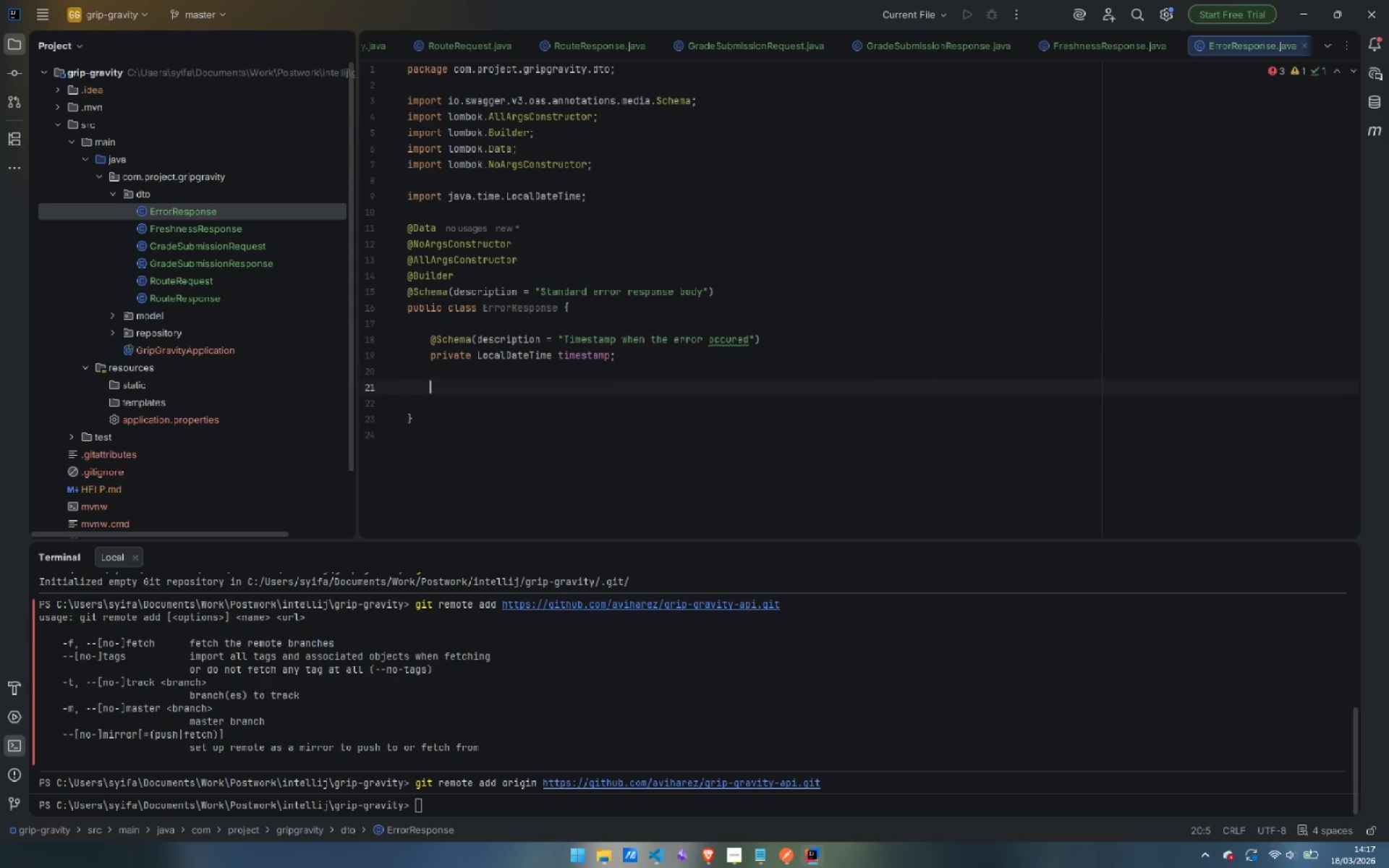 
key(Enter)
 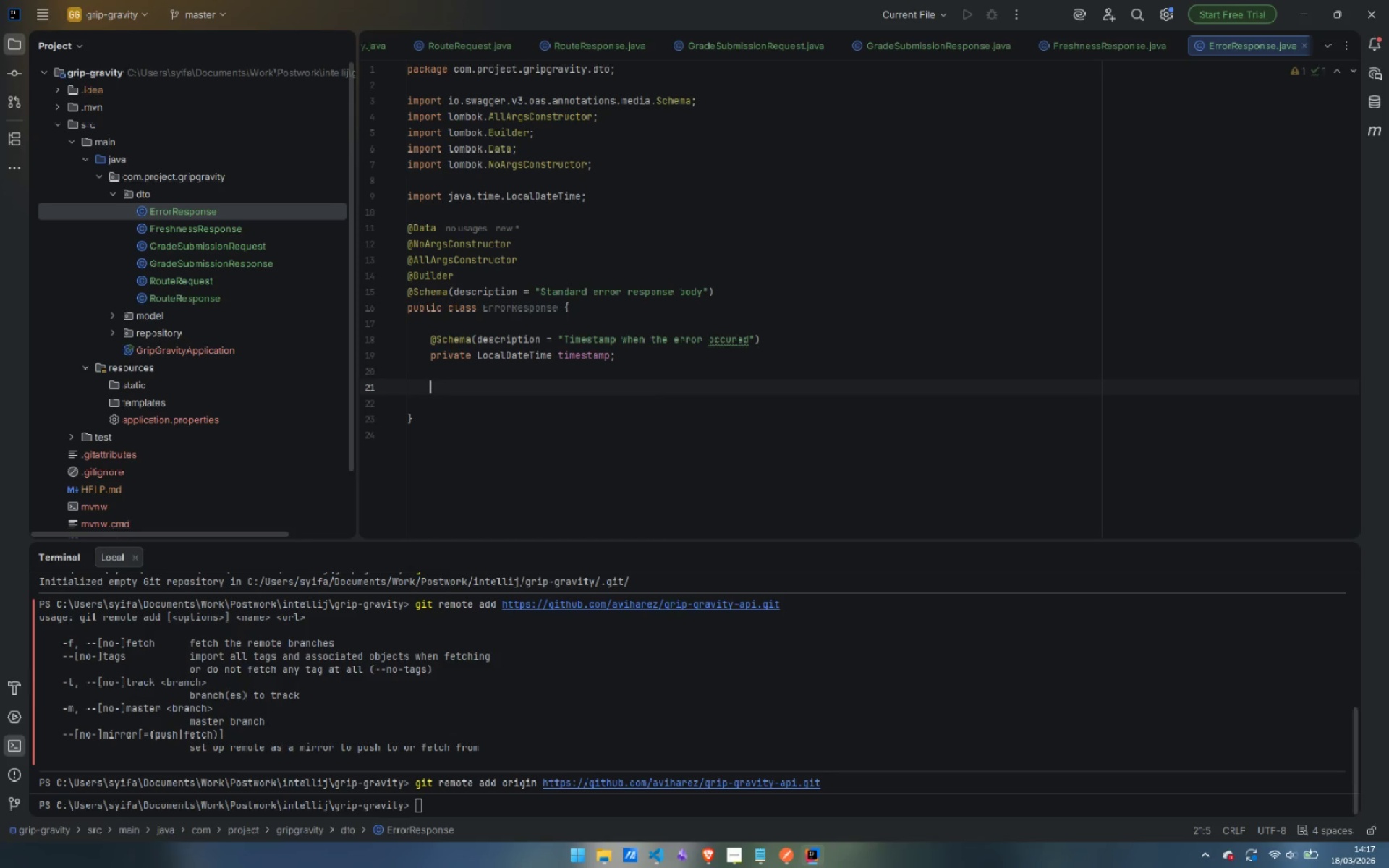 
hold_key(key=ShiftLeft, duration=0.61)
 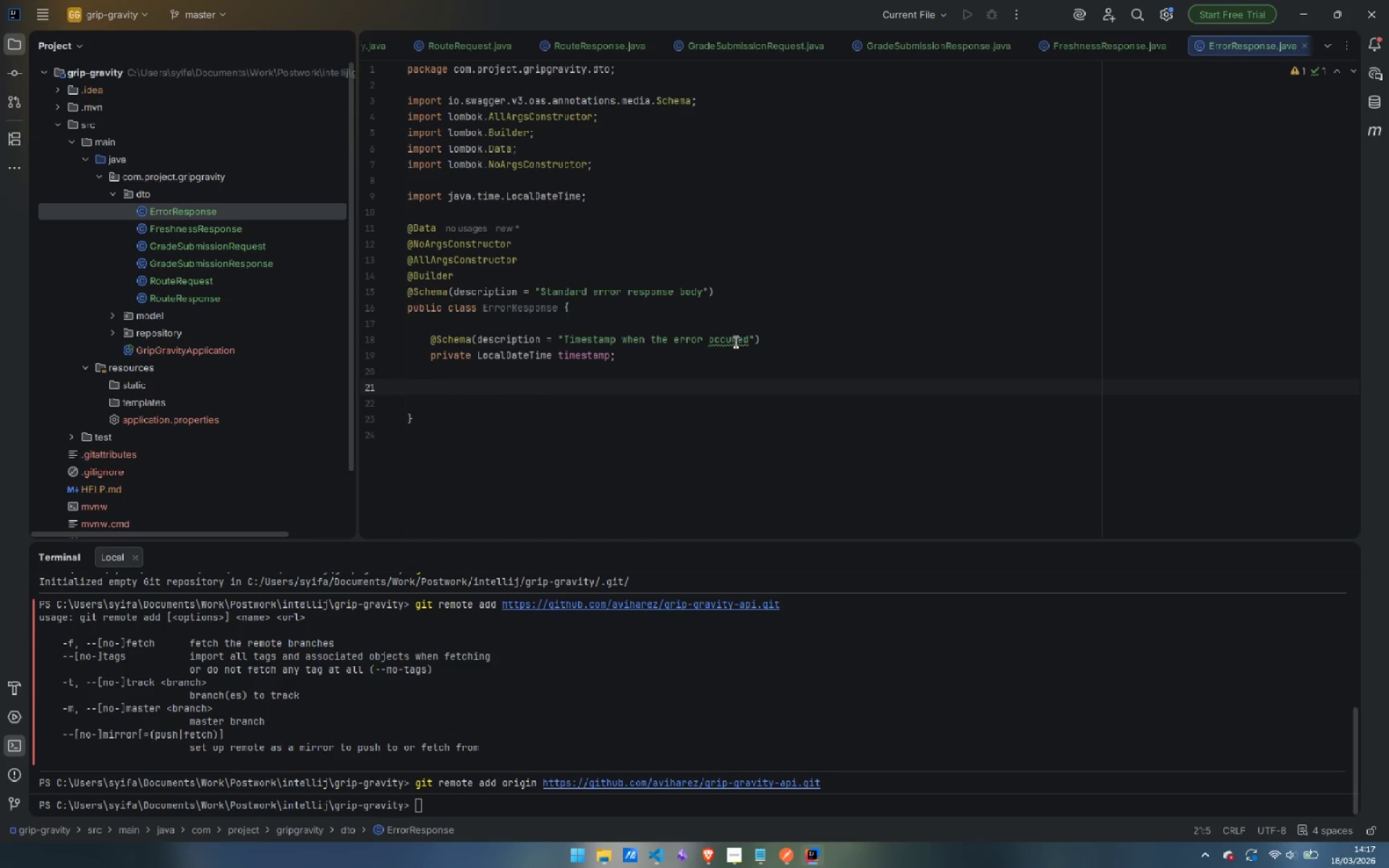 
left_click([739, 341])
 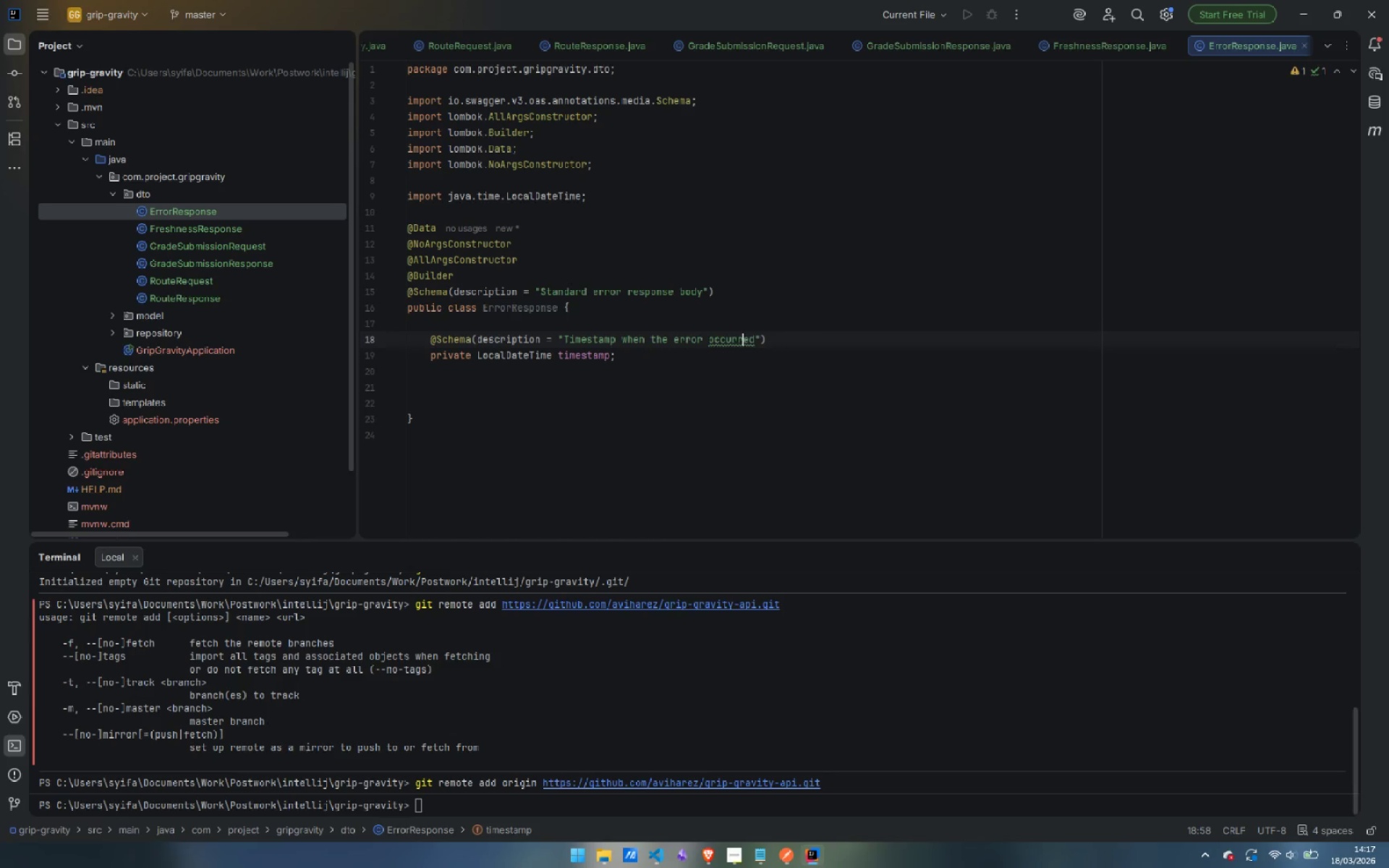 
key(R)
 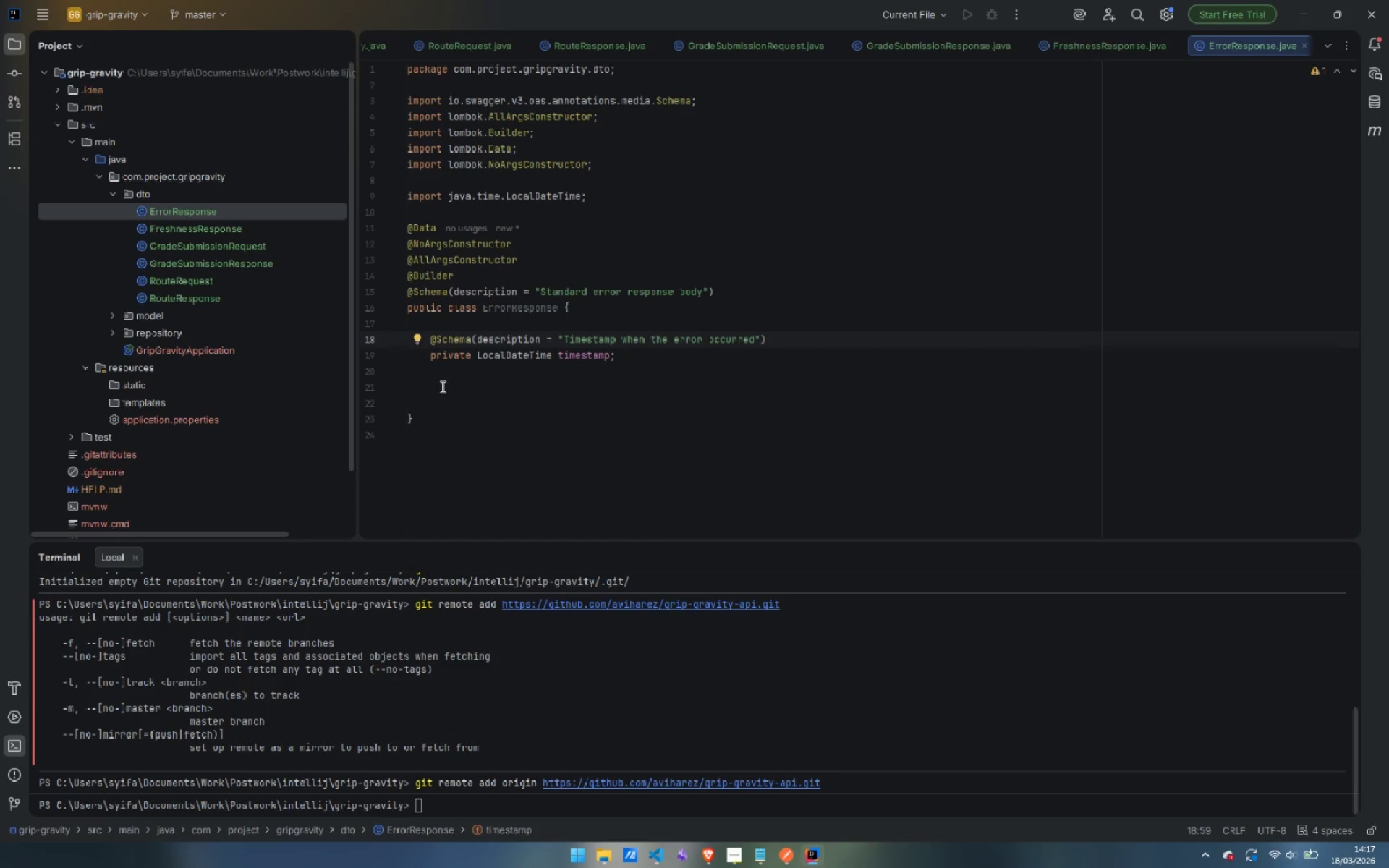 
left_click([443, 388])
 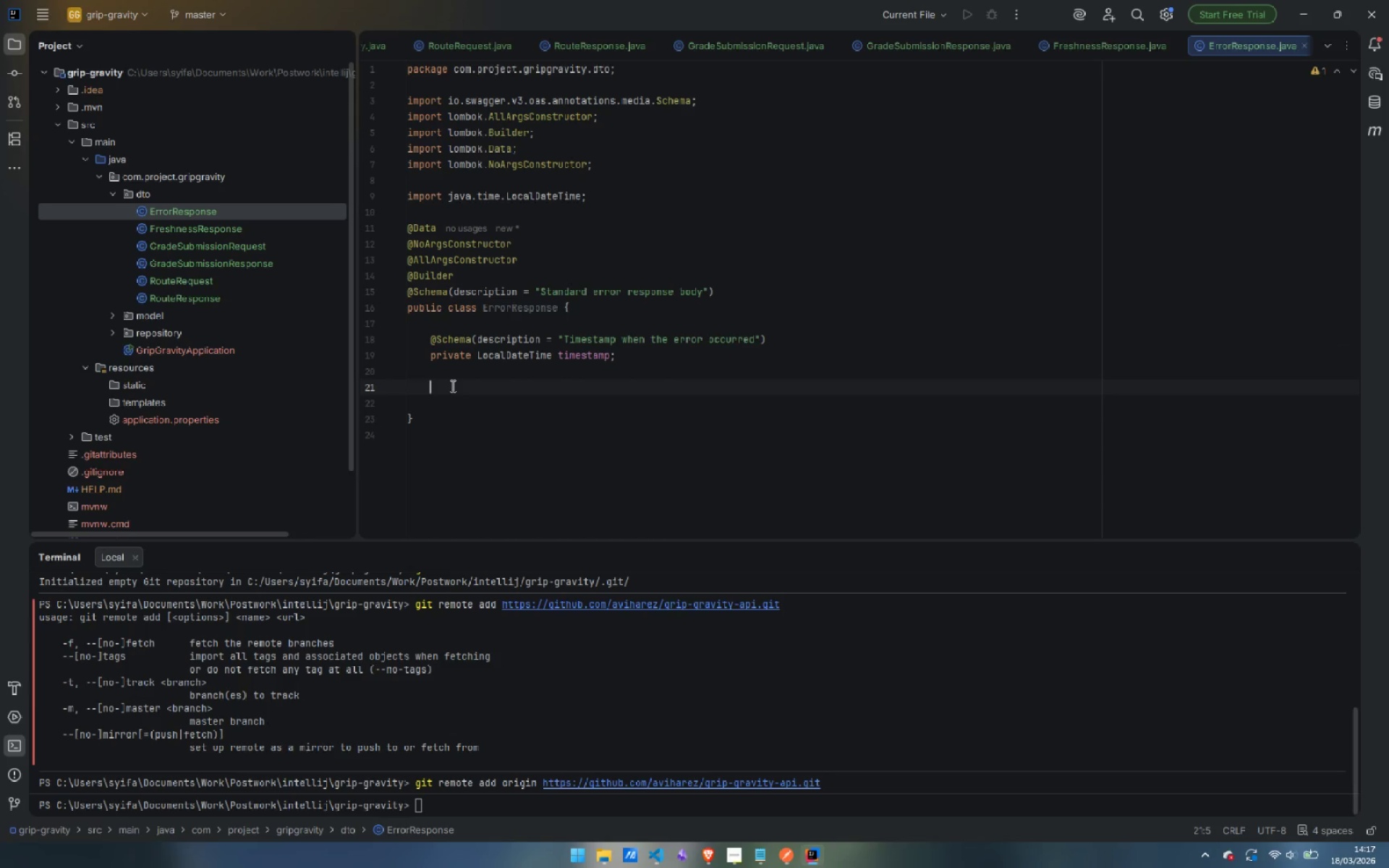 
type(@Sche)
 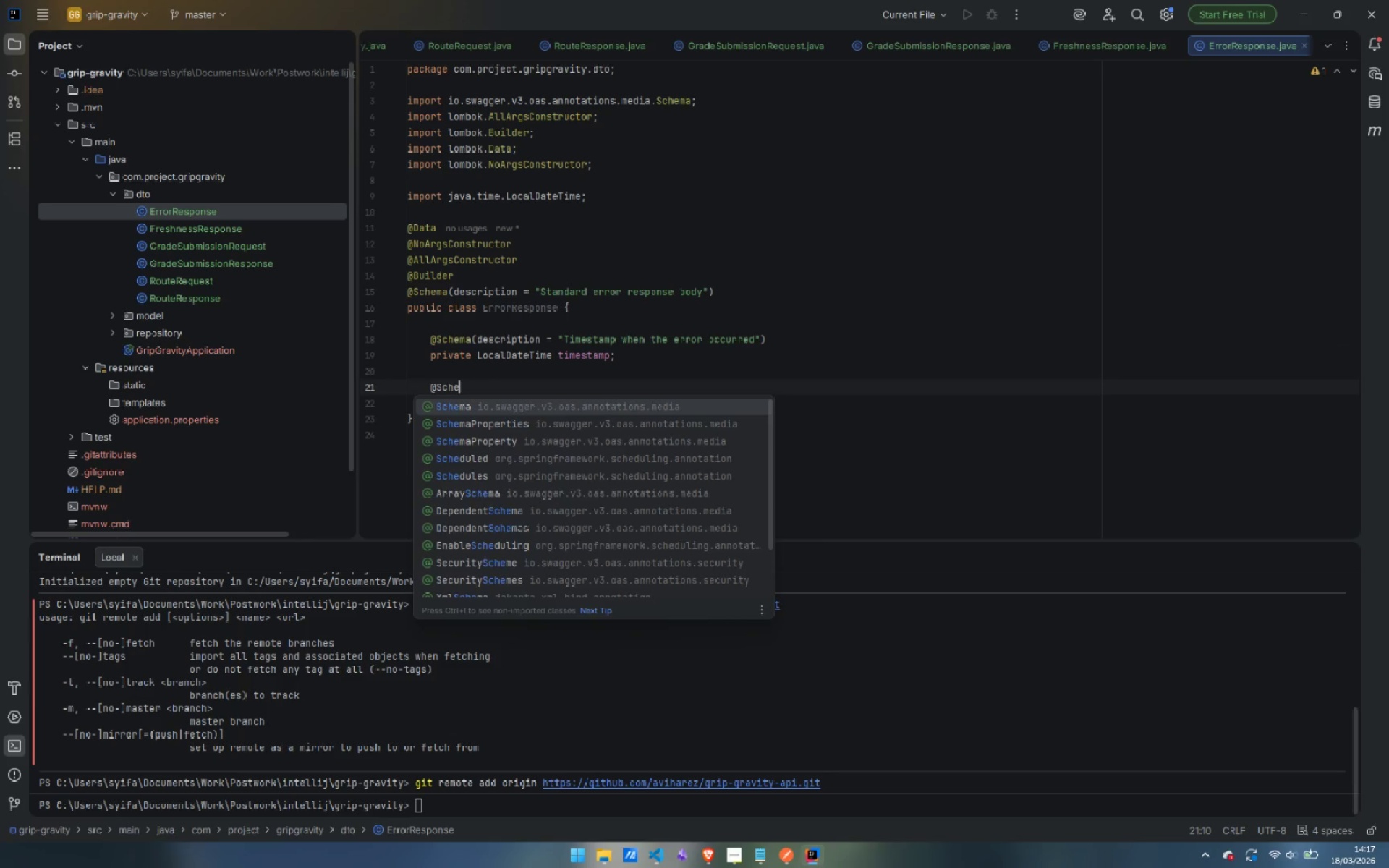 
key(Enter)
 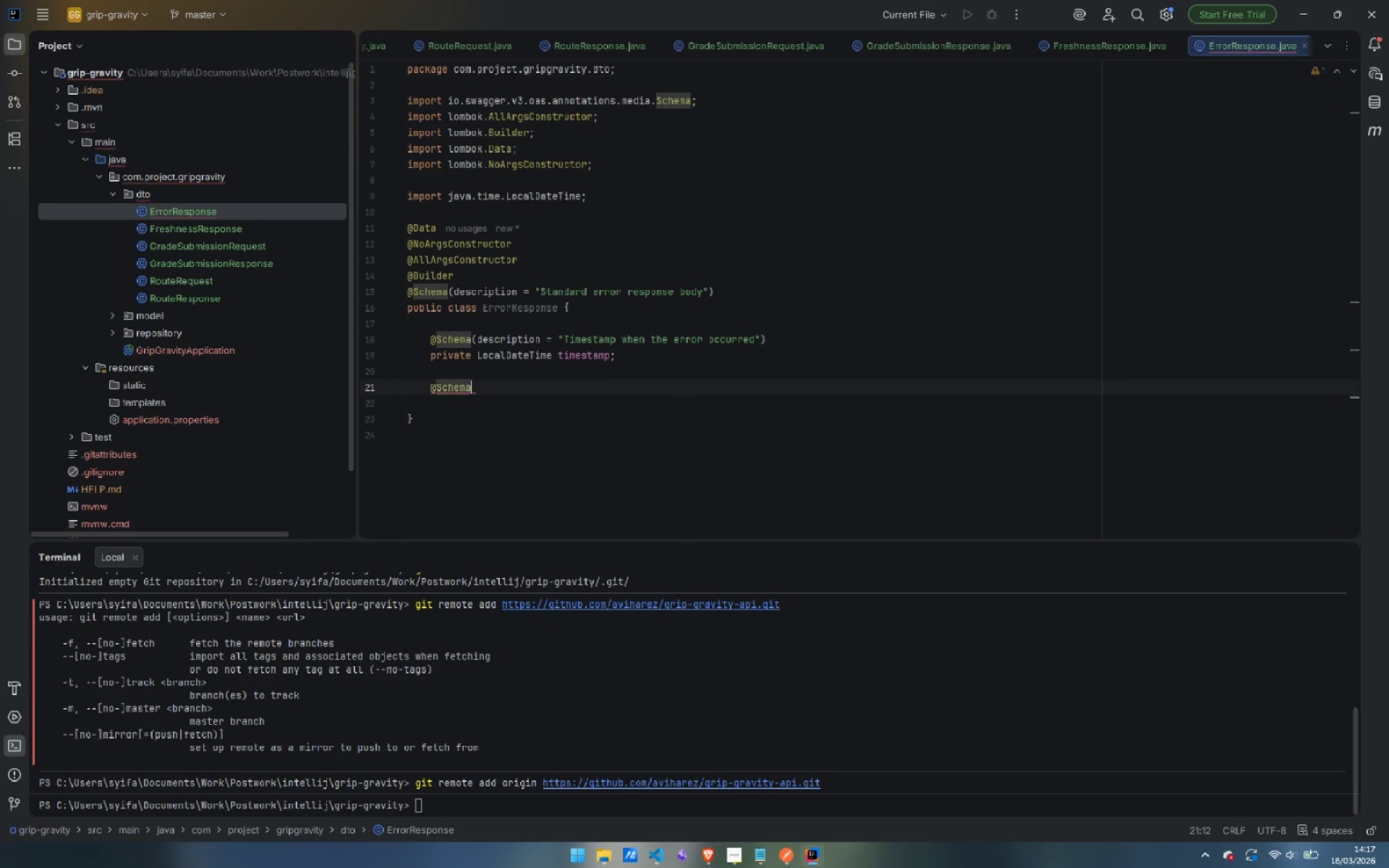 
type((desc)
 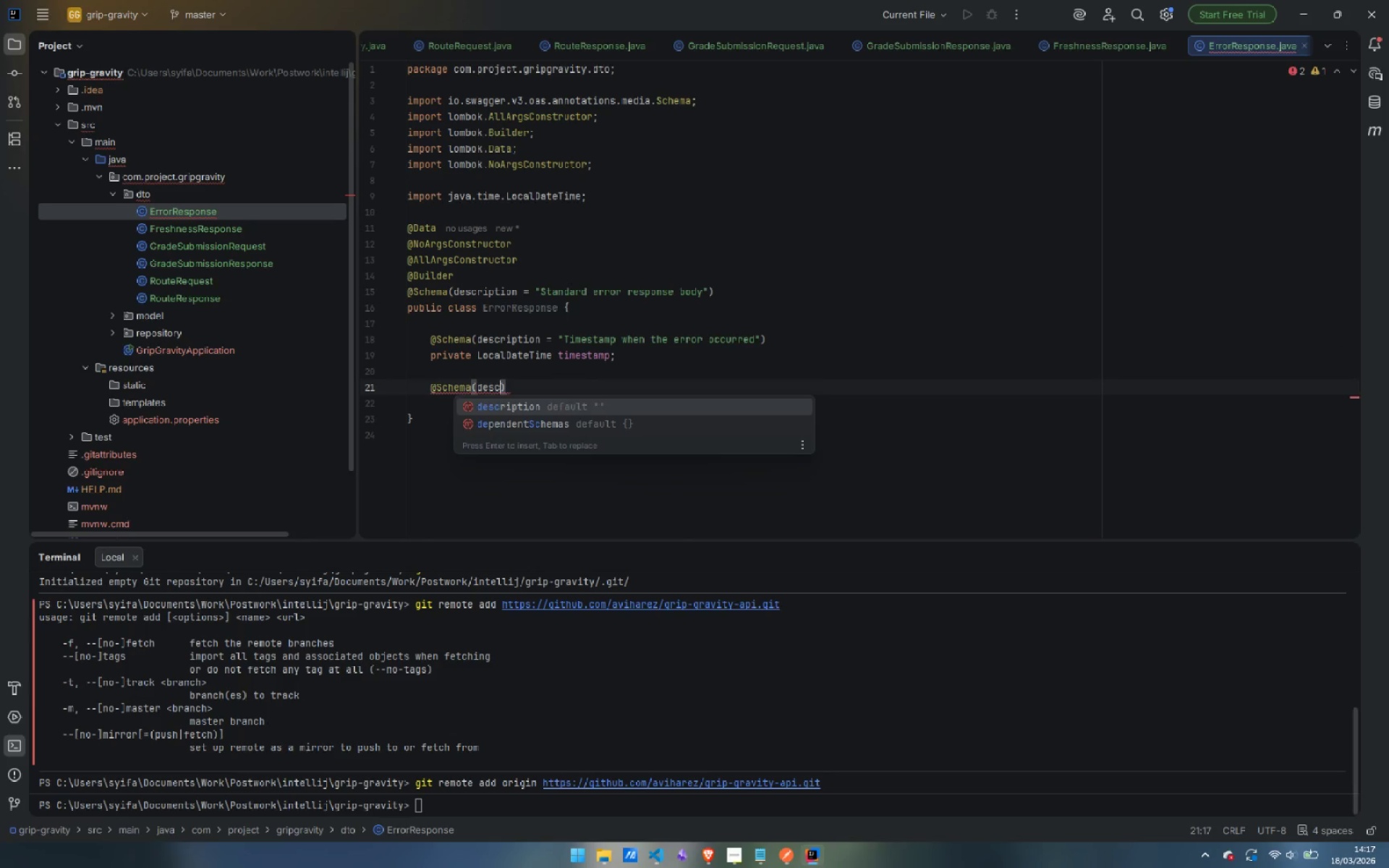 
key(Enter)
 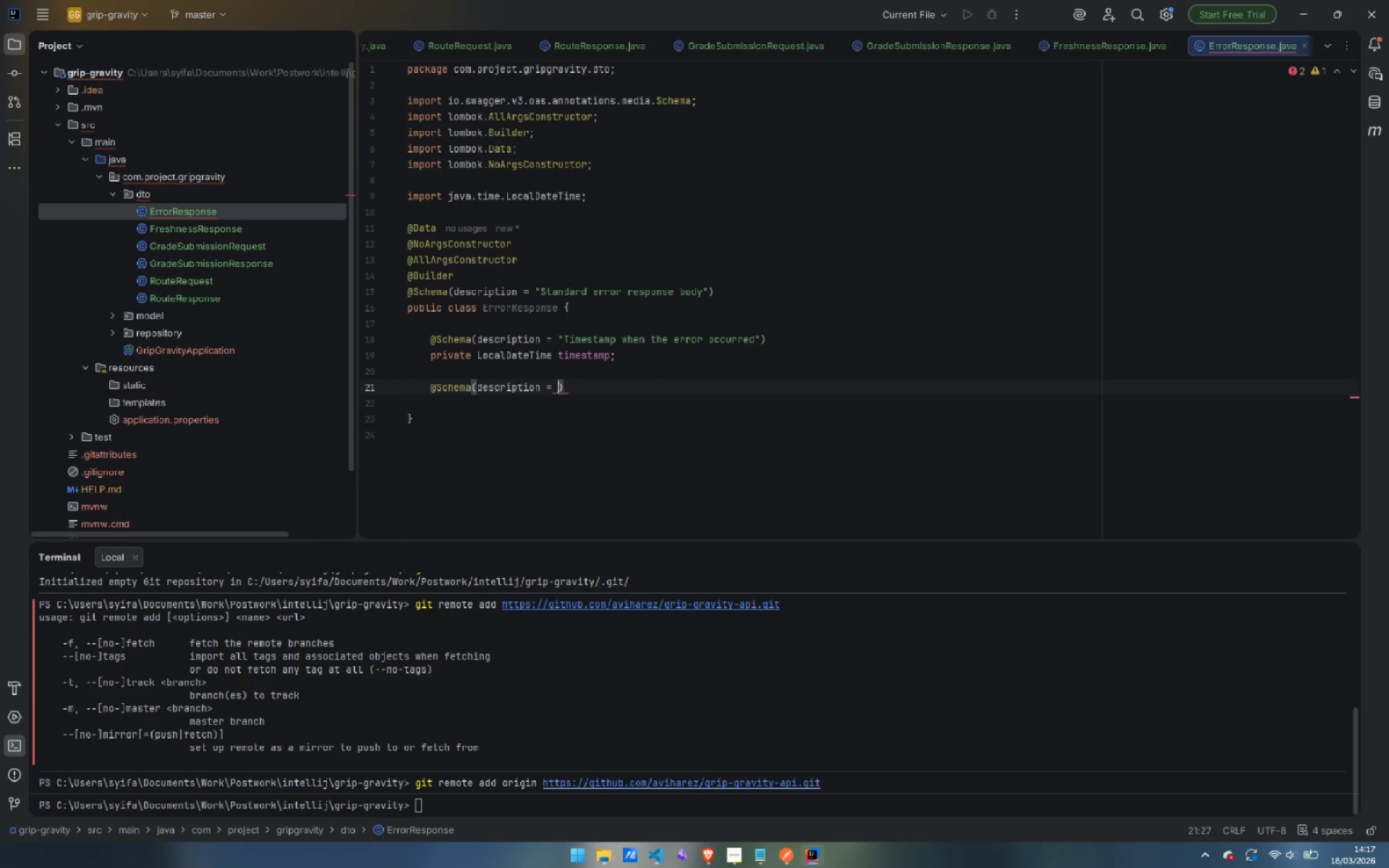 
type("HTTP status code)
 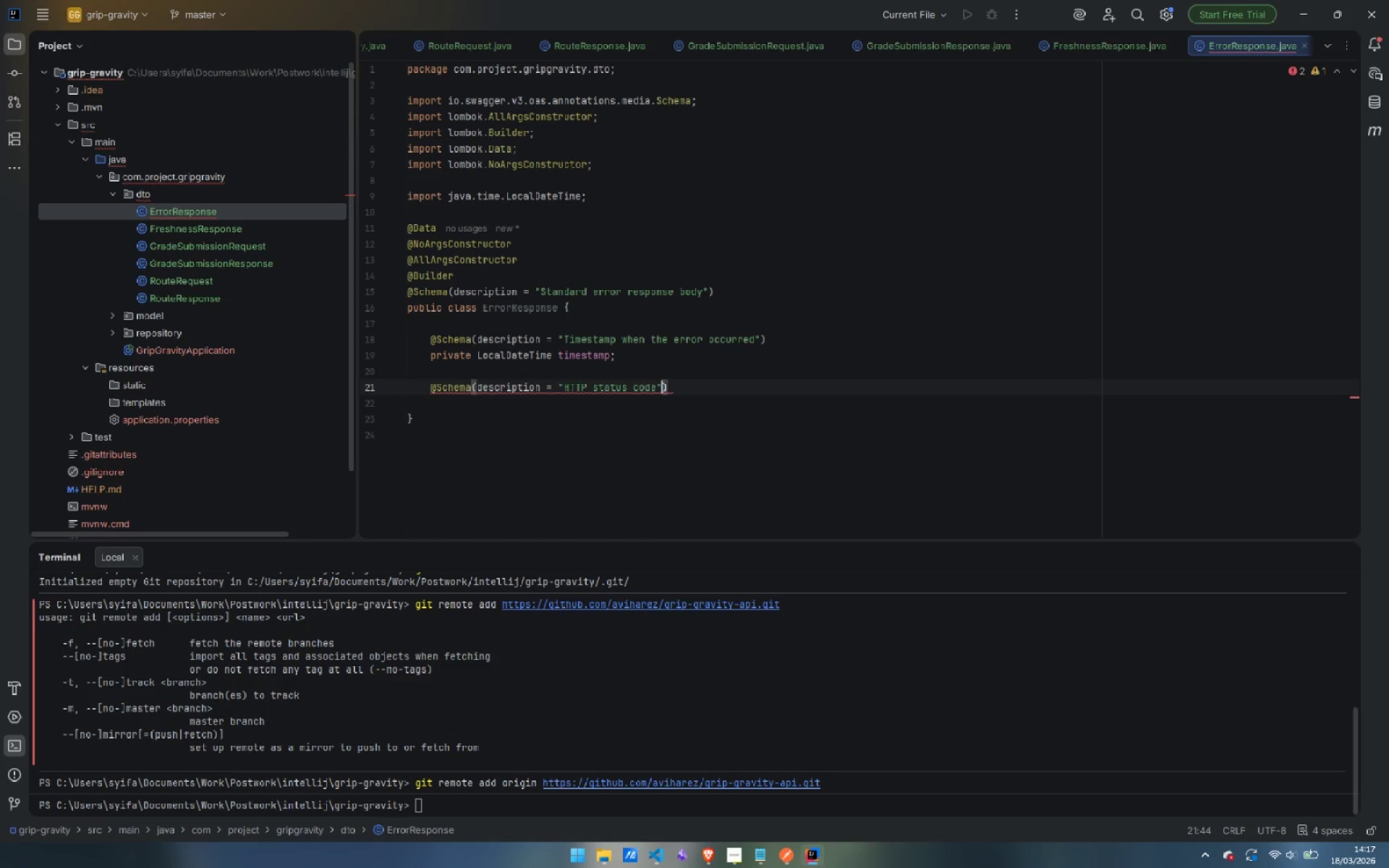 
key(ArrowRight)
 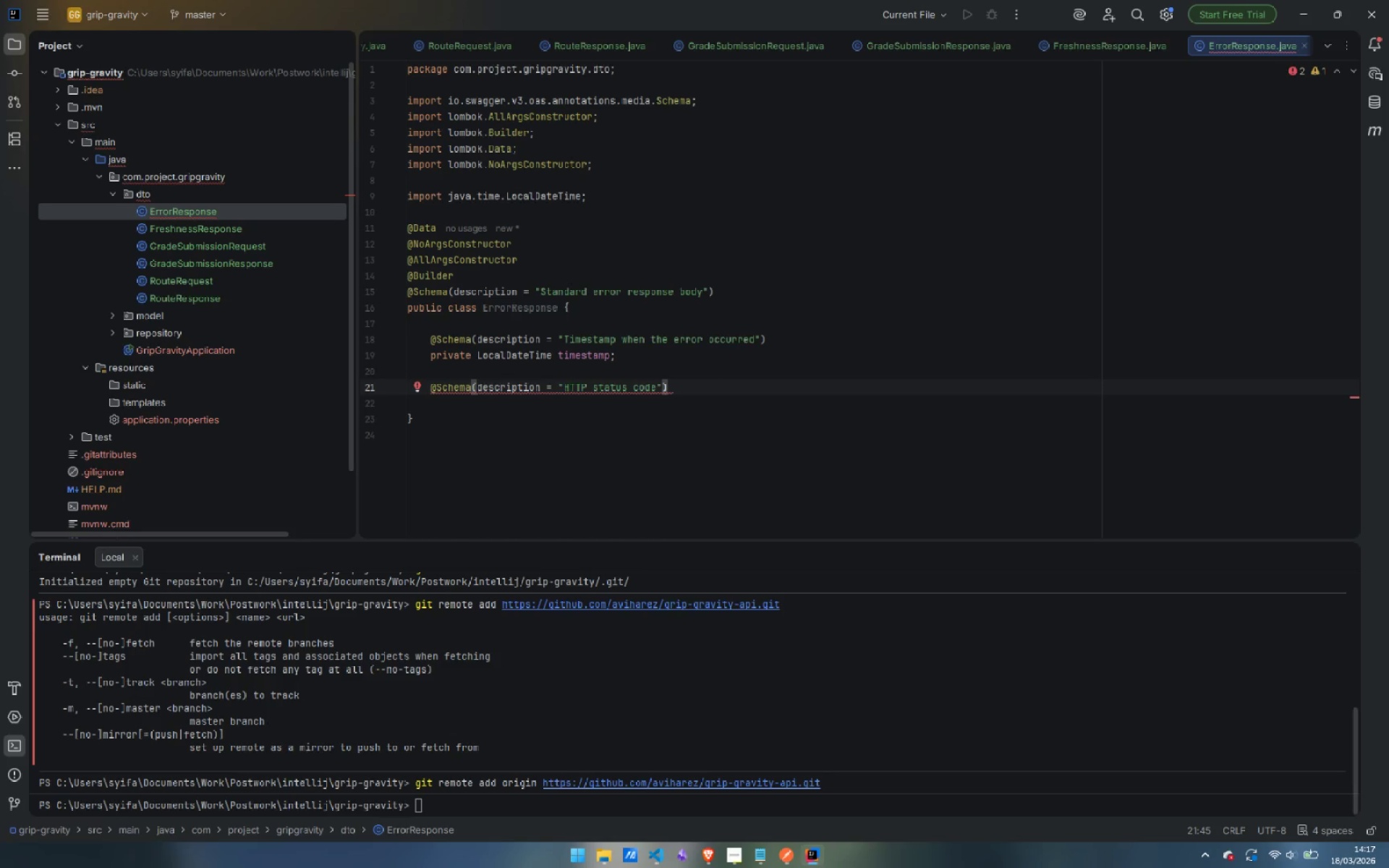 
type(, exam)
 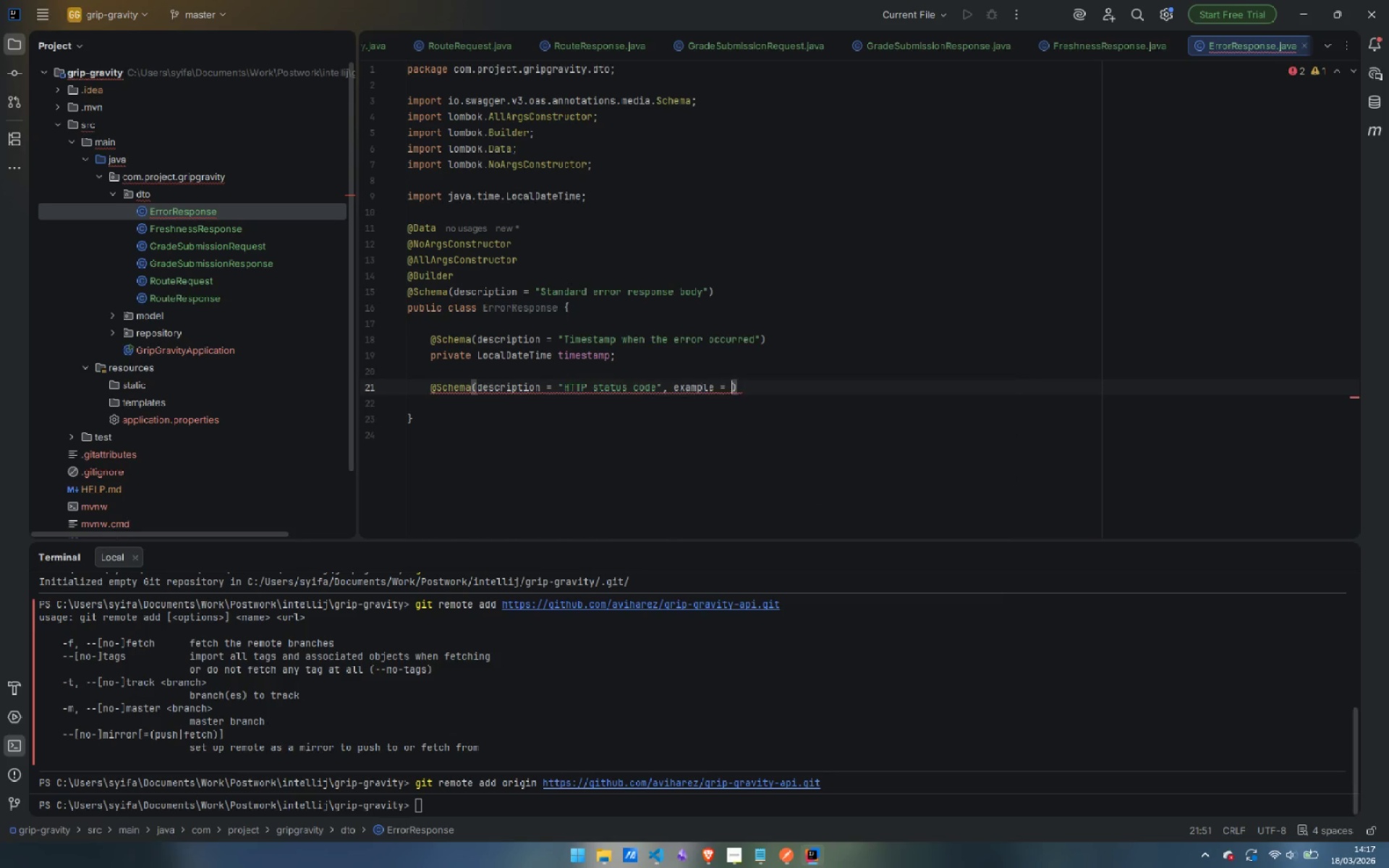 
key(Enter)
 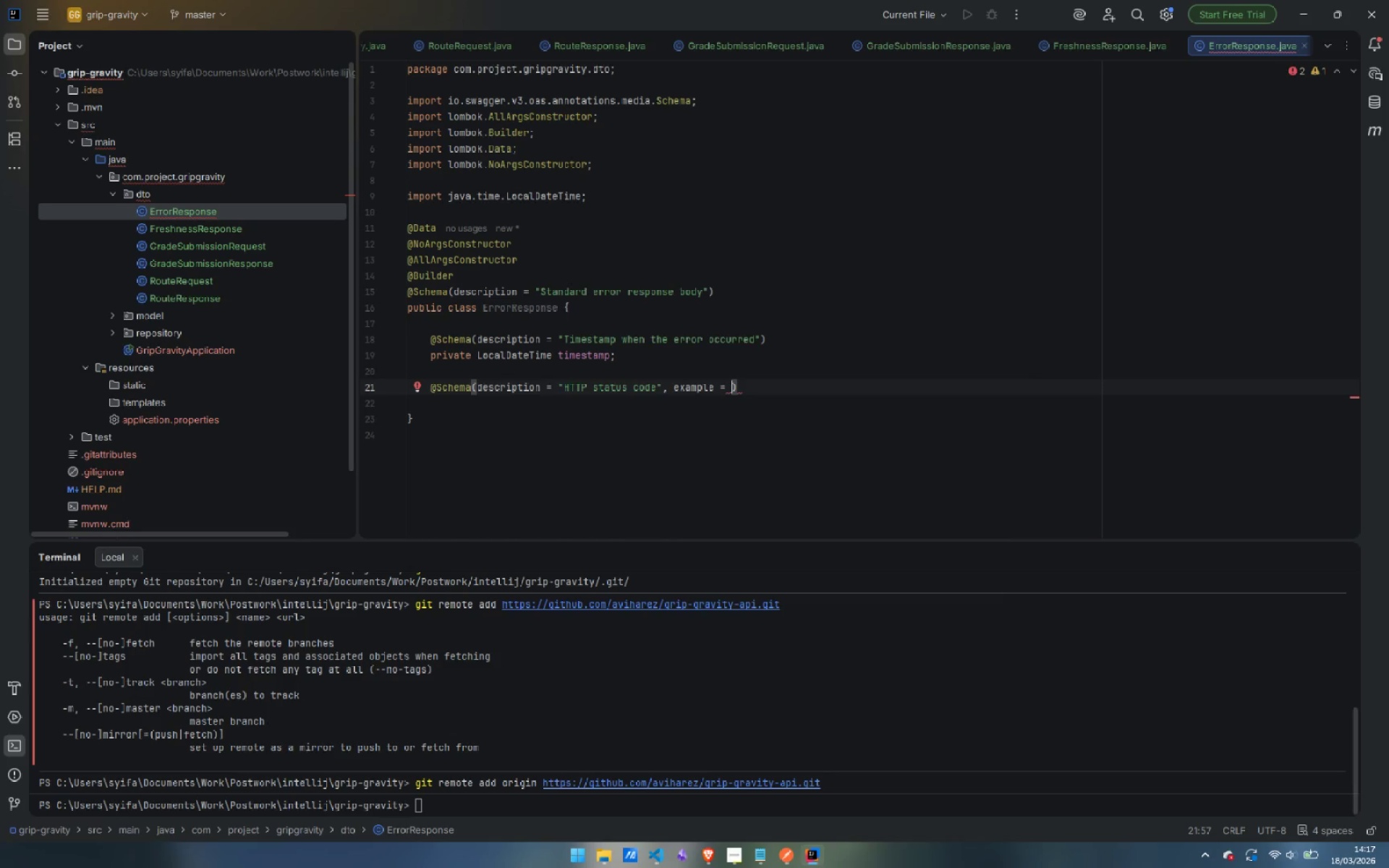 
type("404)
 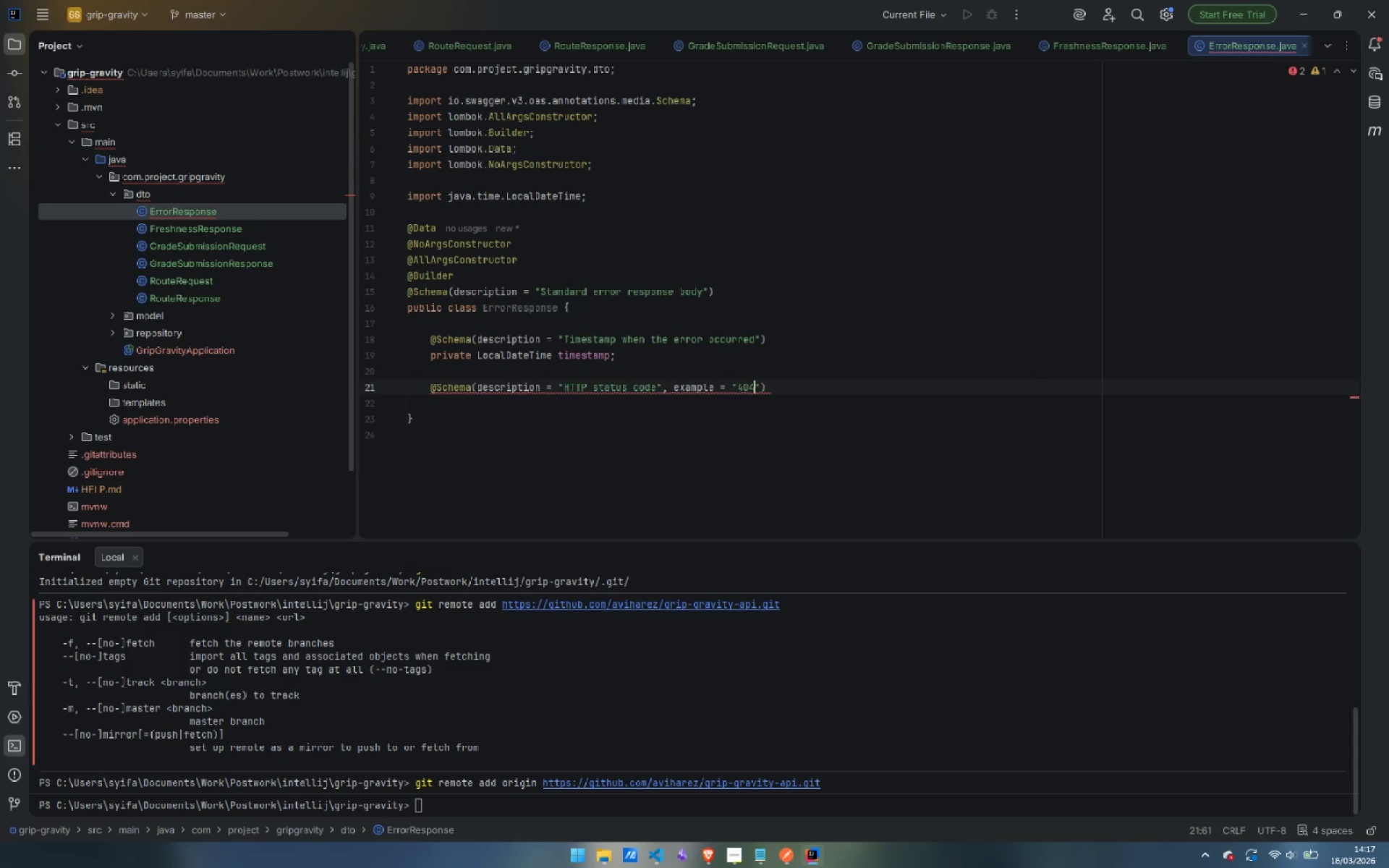 
key(ArrowRight)
 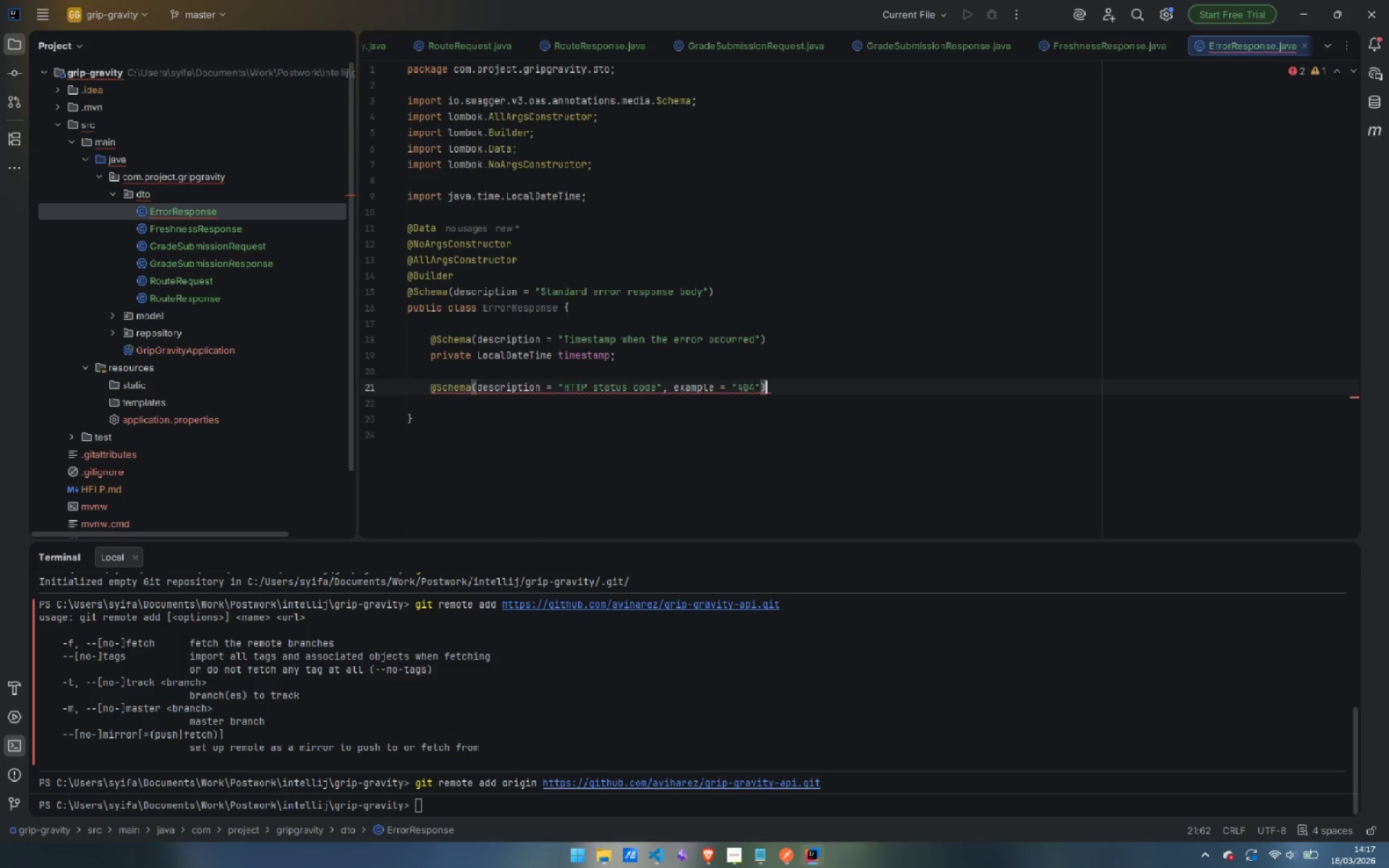 
key(ArrowRight)
 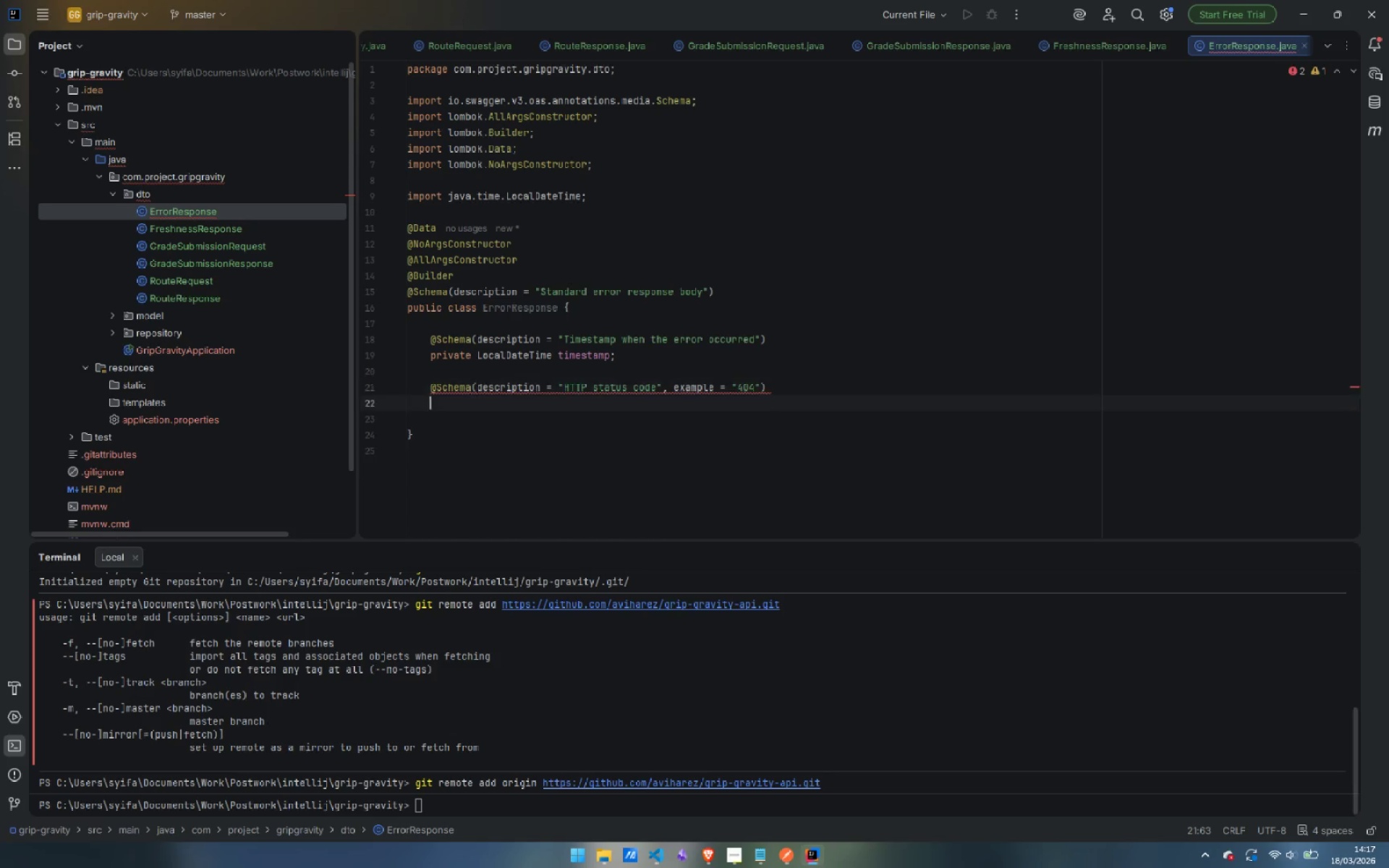 
key(Enter)
 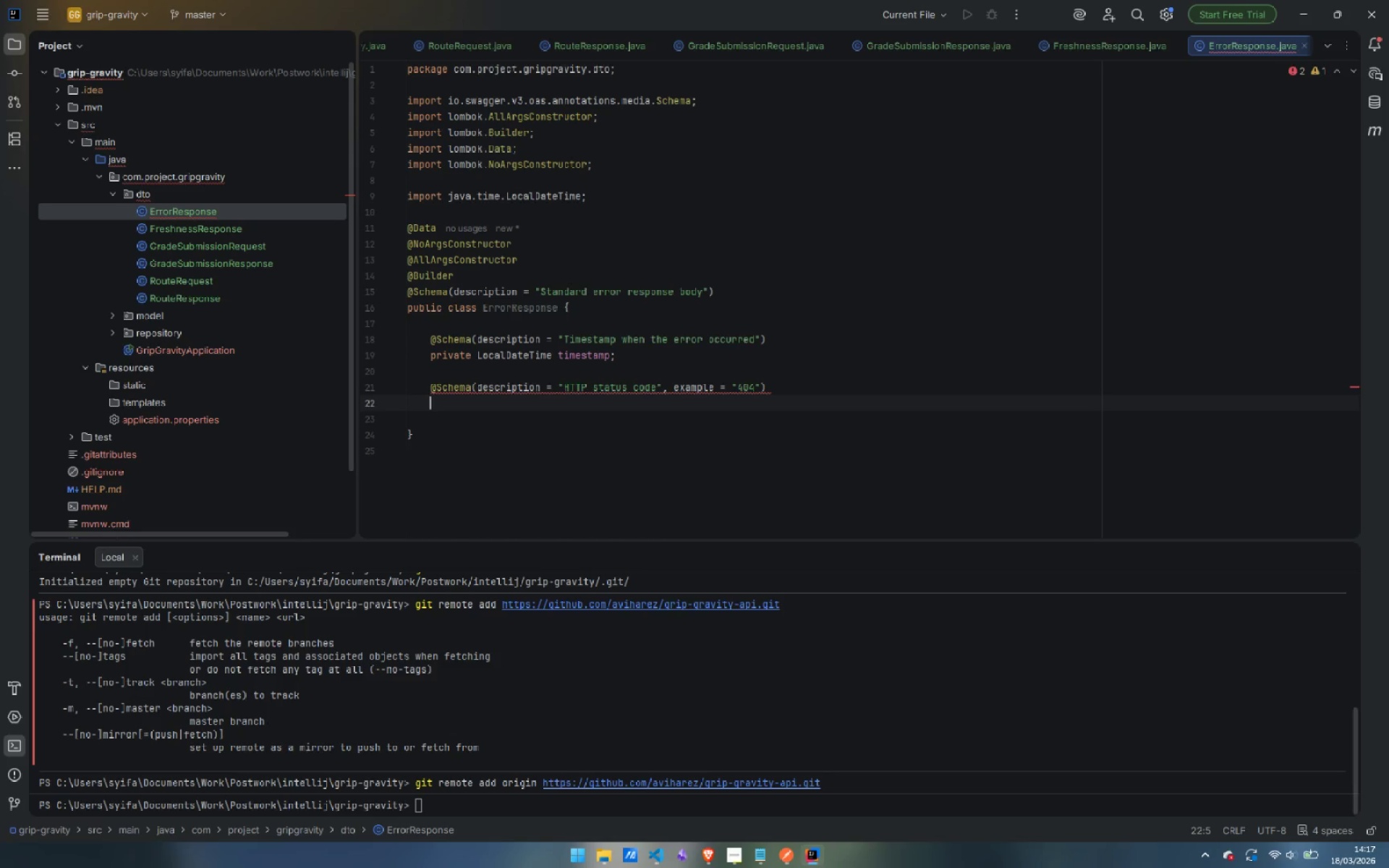 
type(private int status;)
 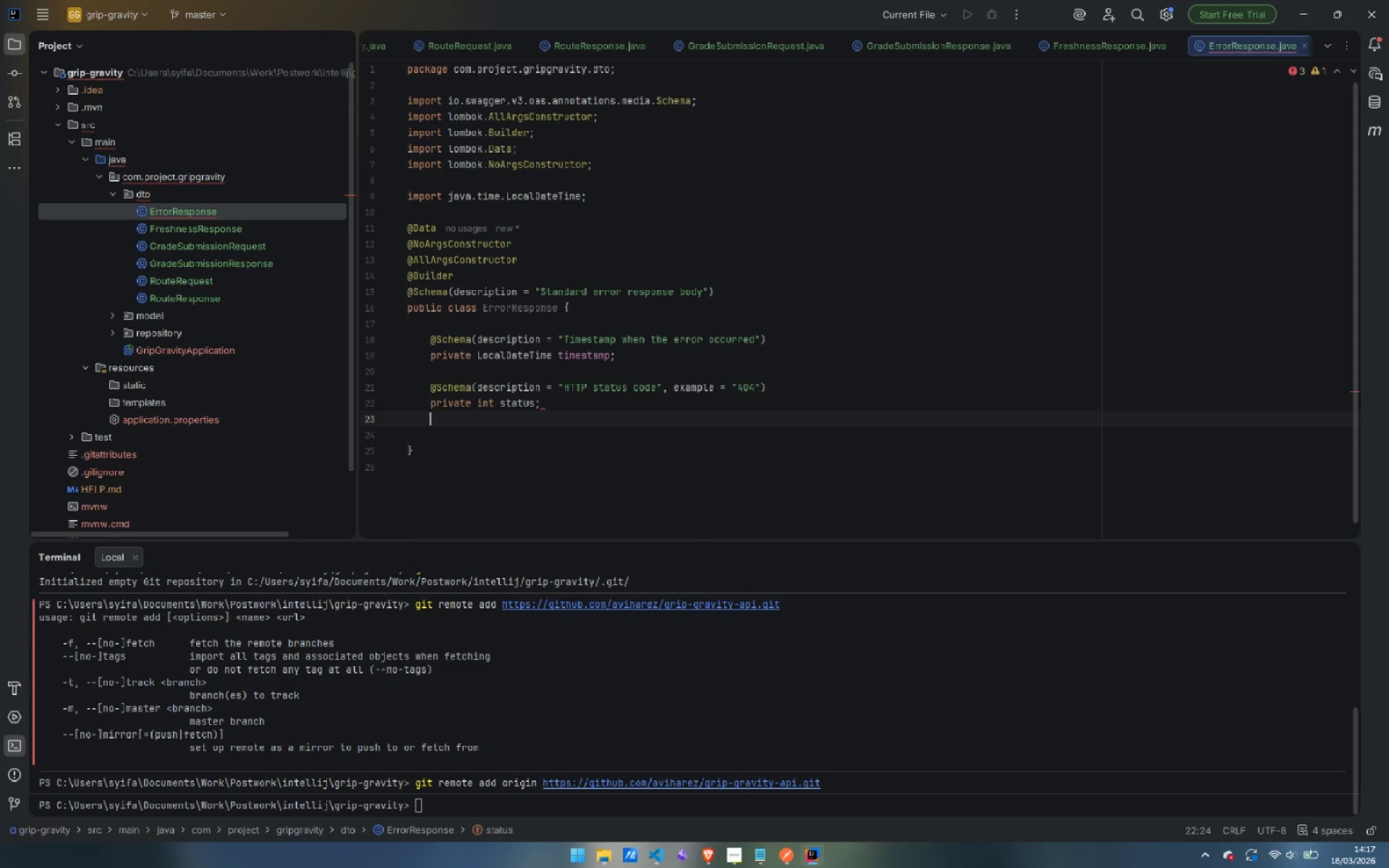 
key(Enter)
 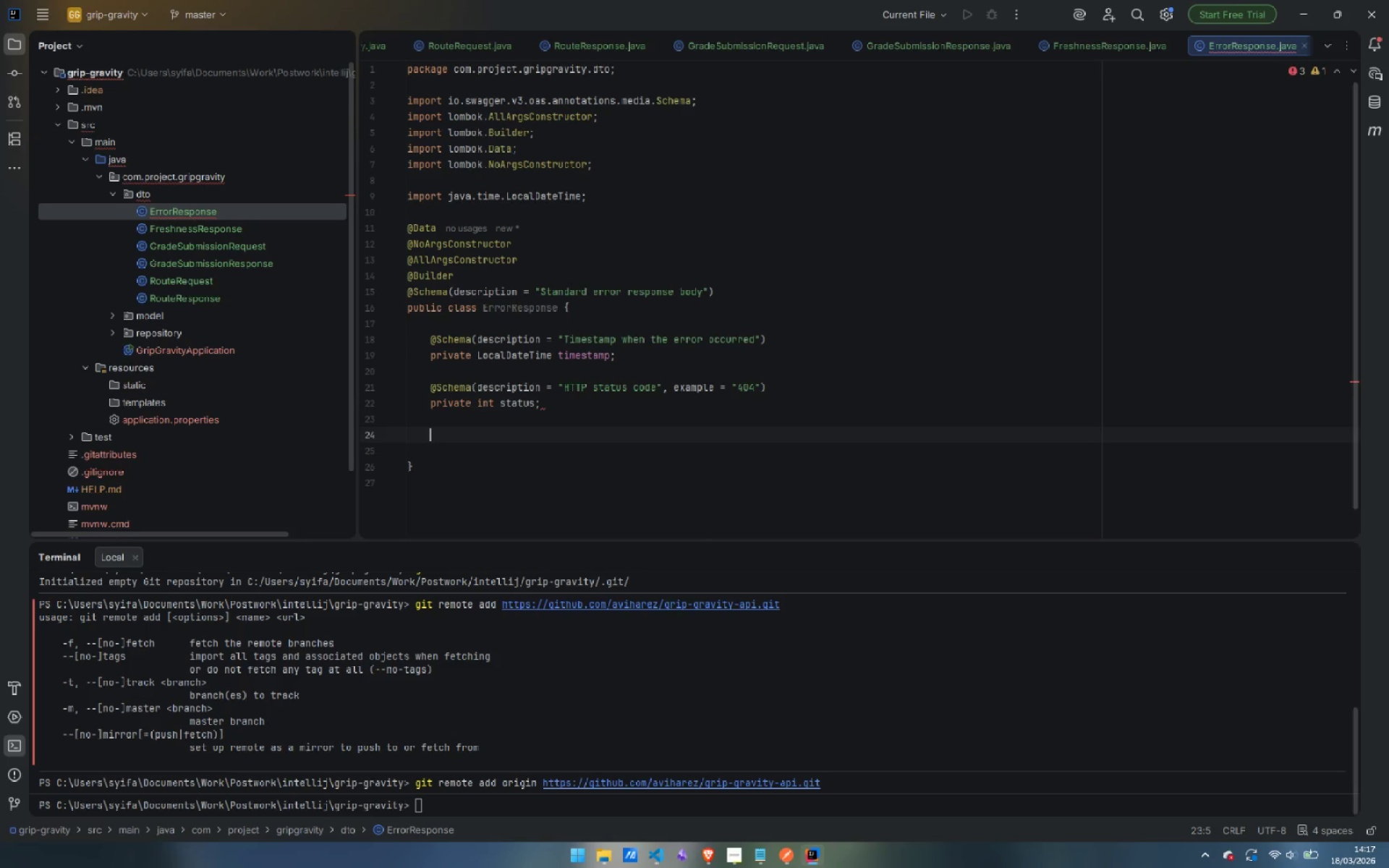 
key(Enter)
 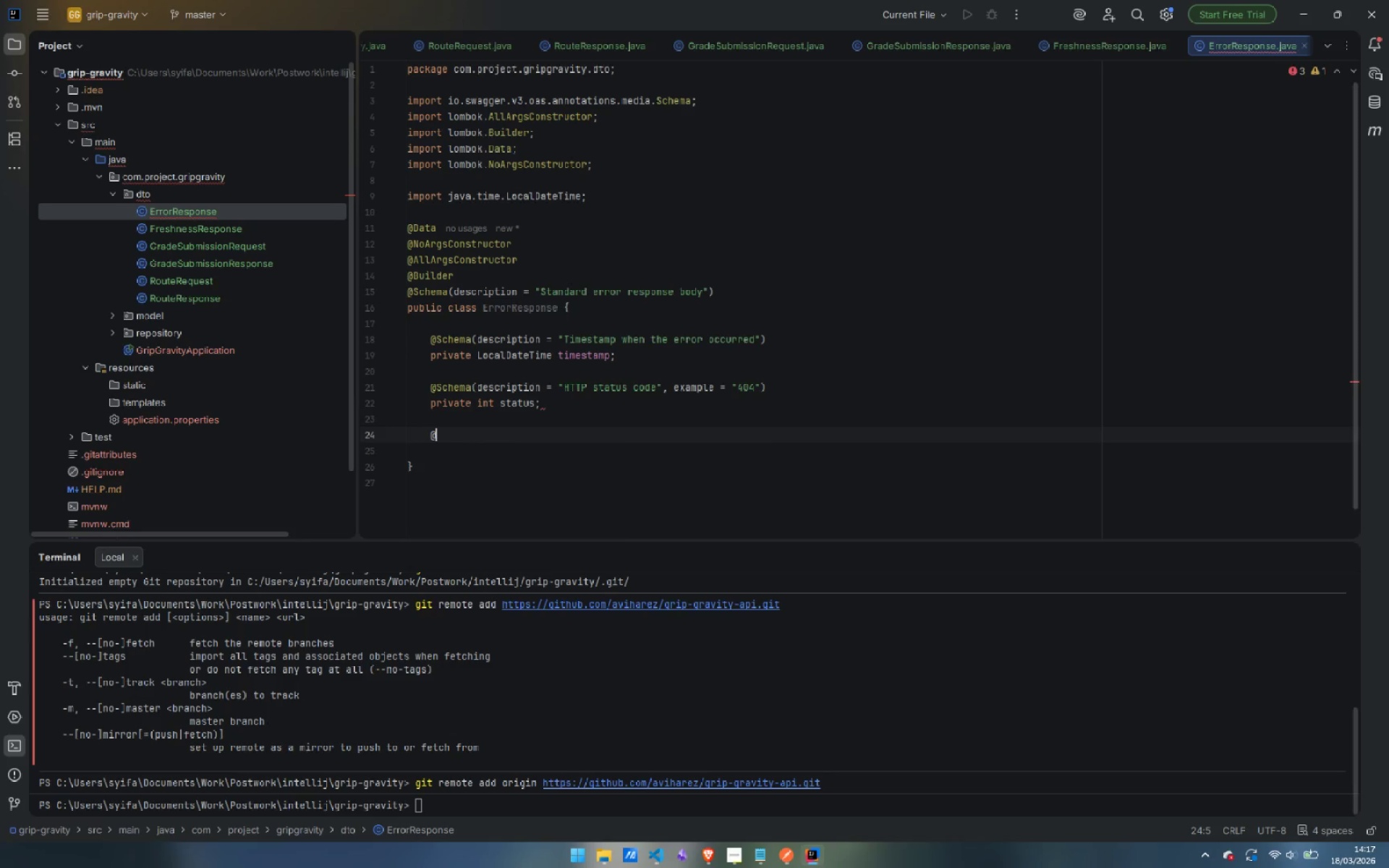 
key(Shift+2)
 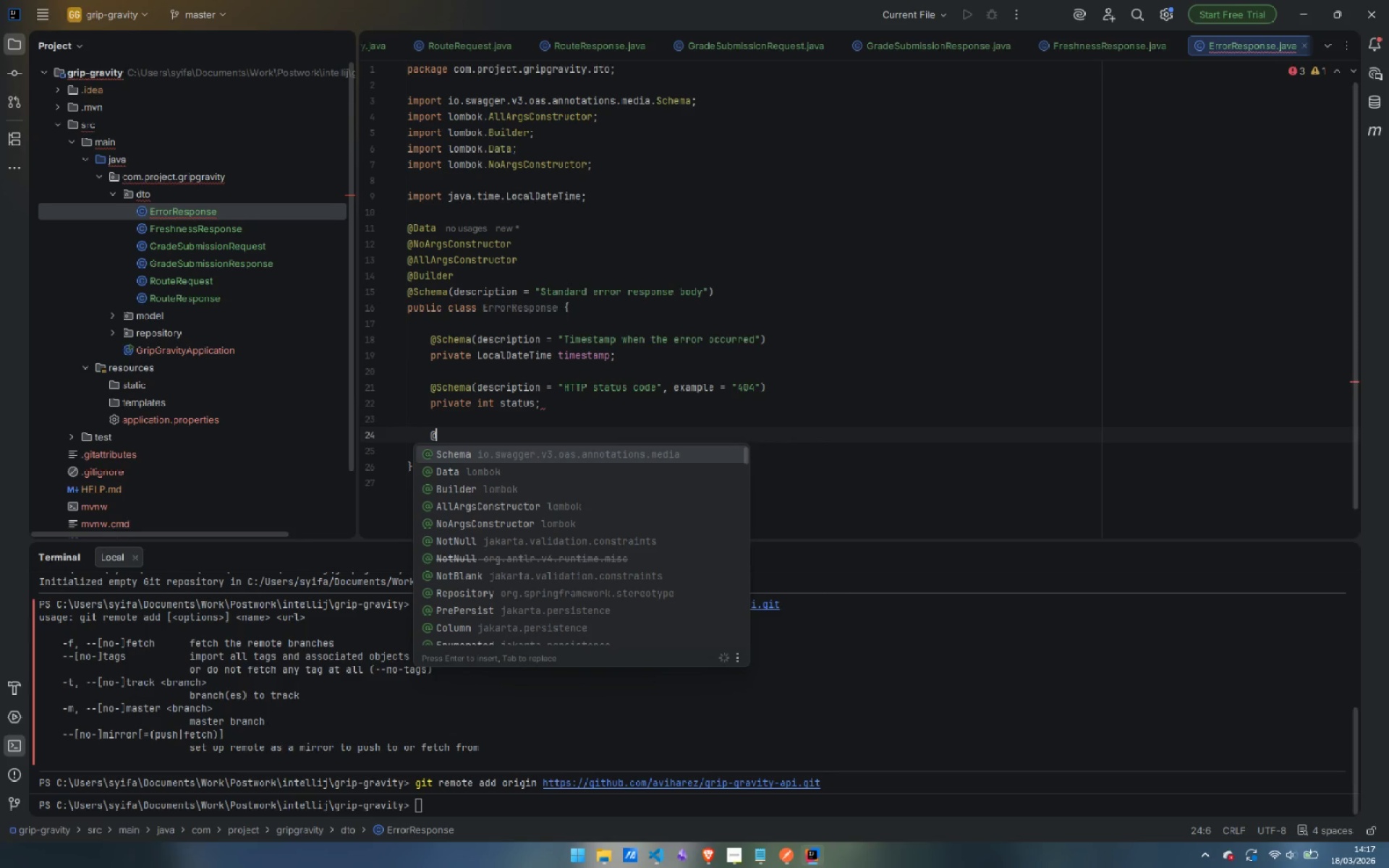 
key(Shift+ShiftLeft)
 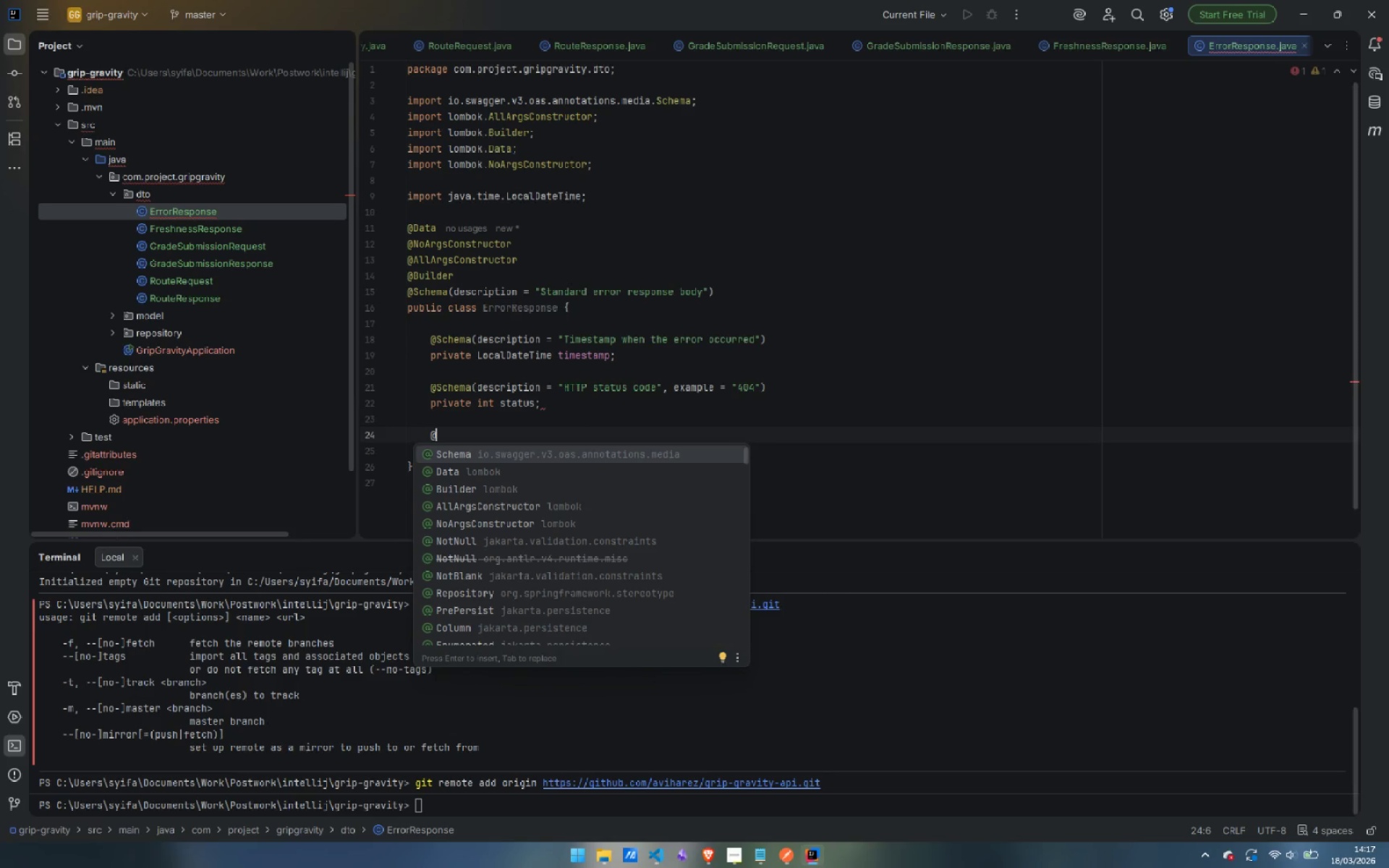 
key(Enter)
 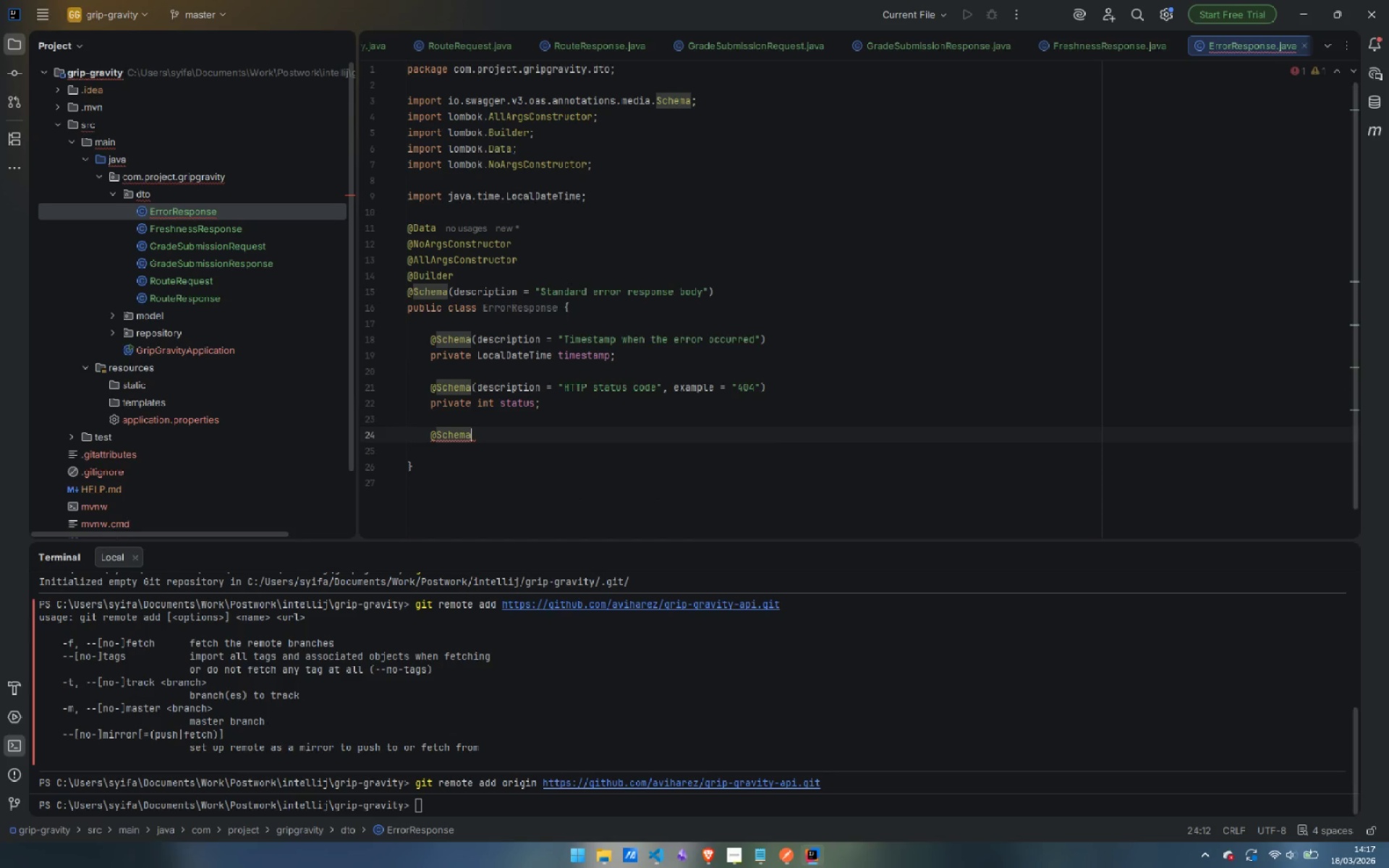 
type((desc)
 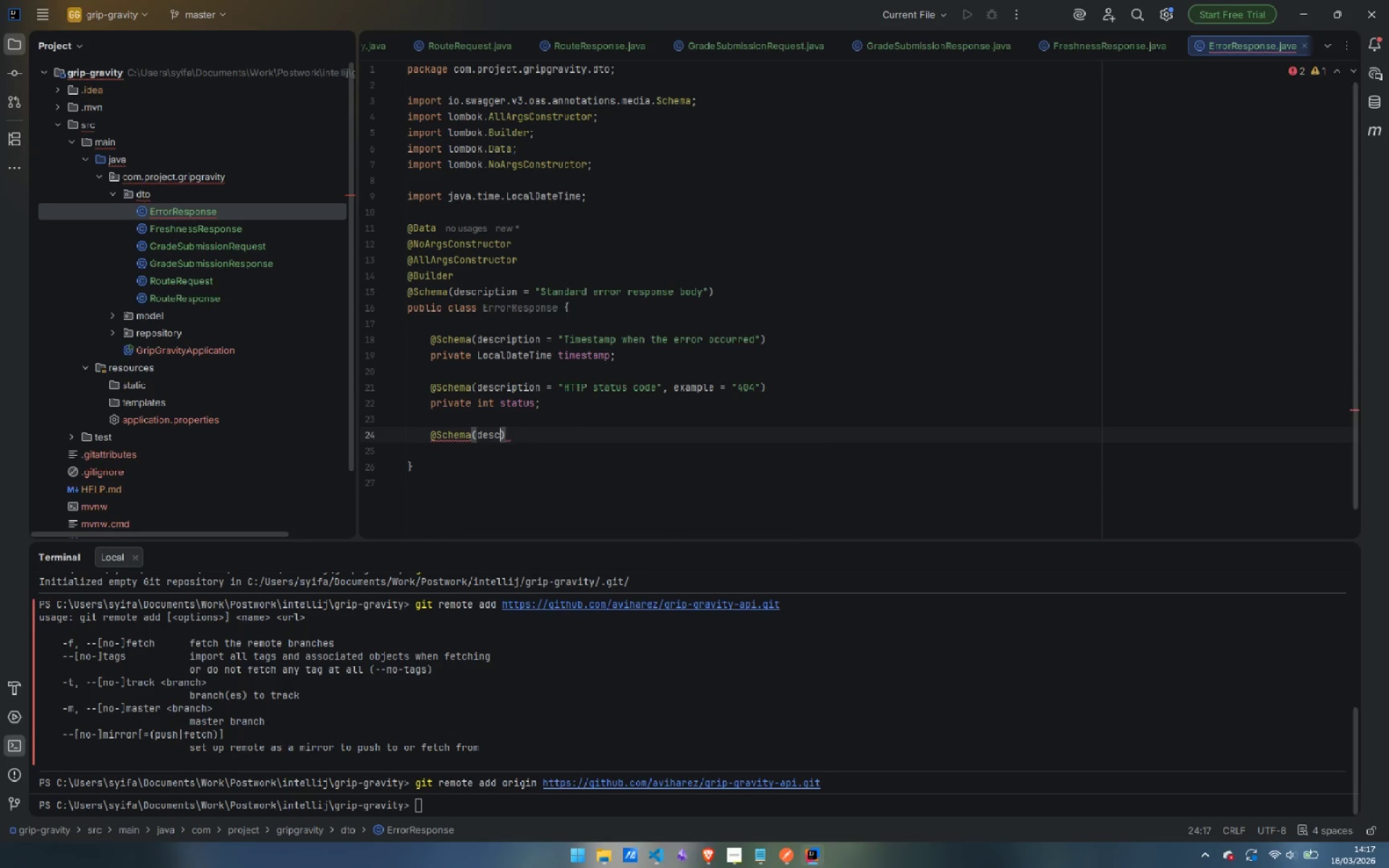 
key(Enter)
 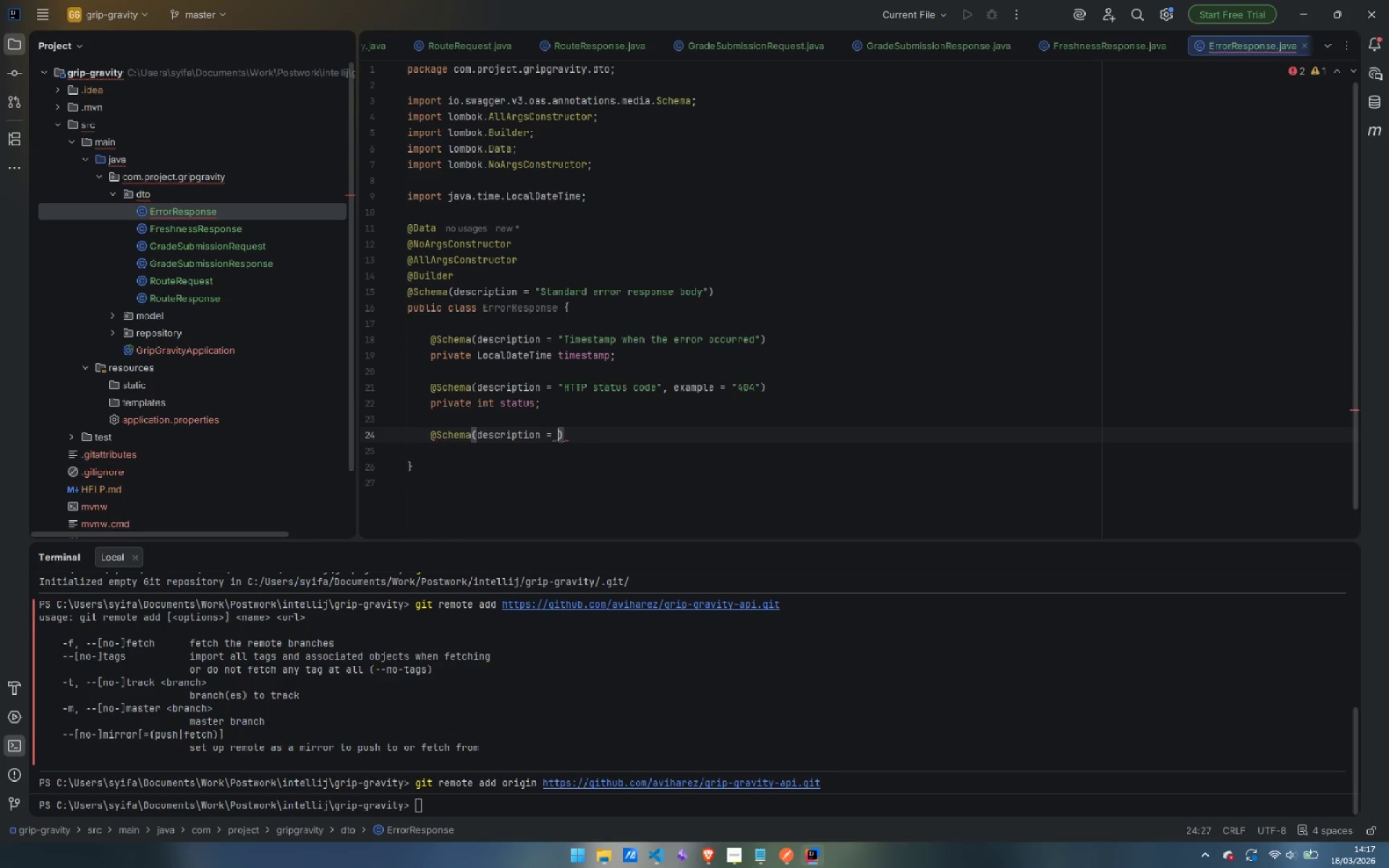 
type("Short error description)
 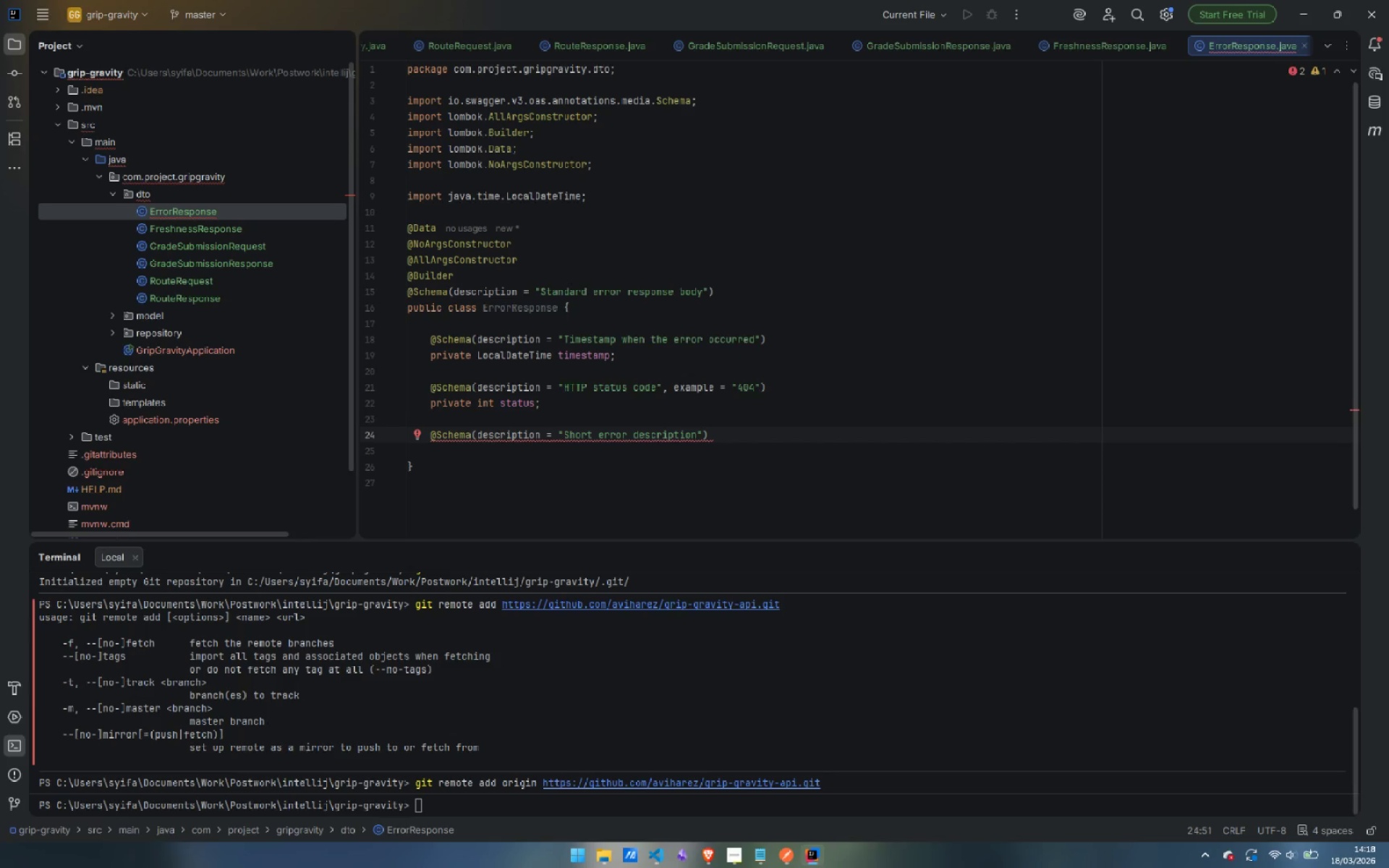 
key(ArrowRight)
 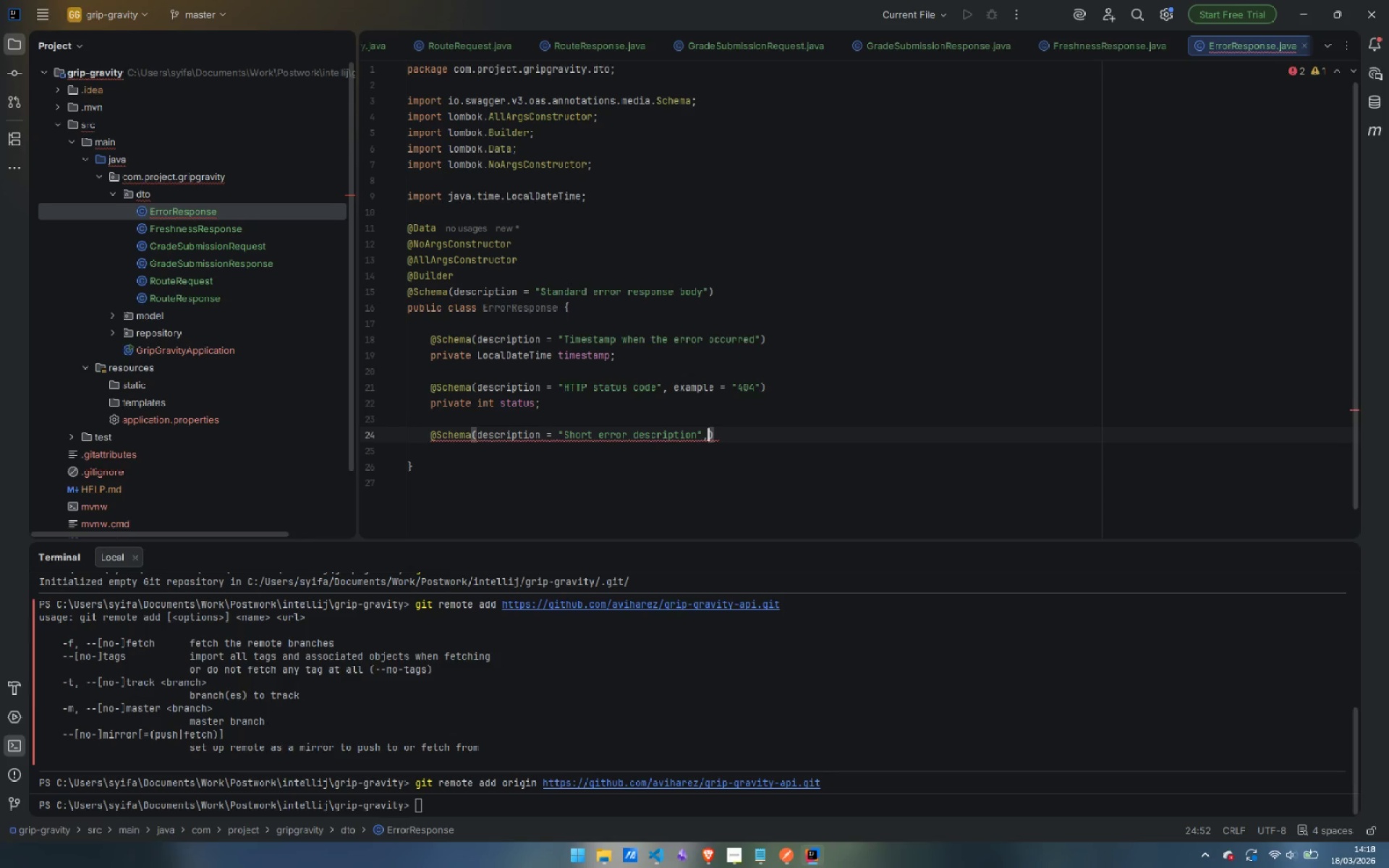 
type(, exam)
 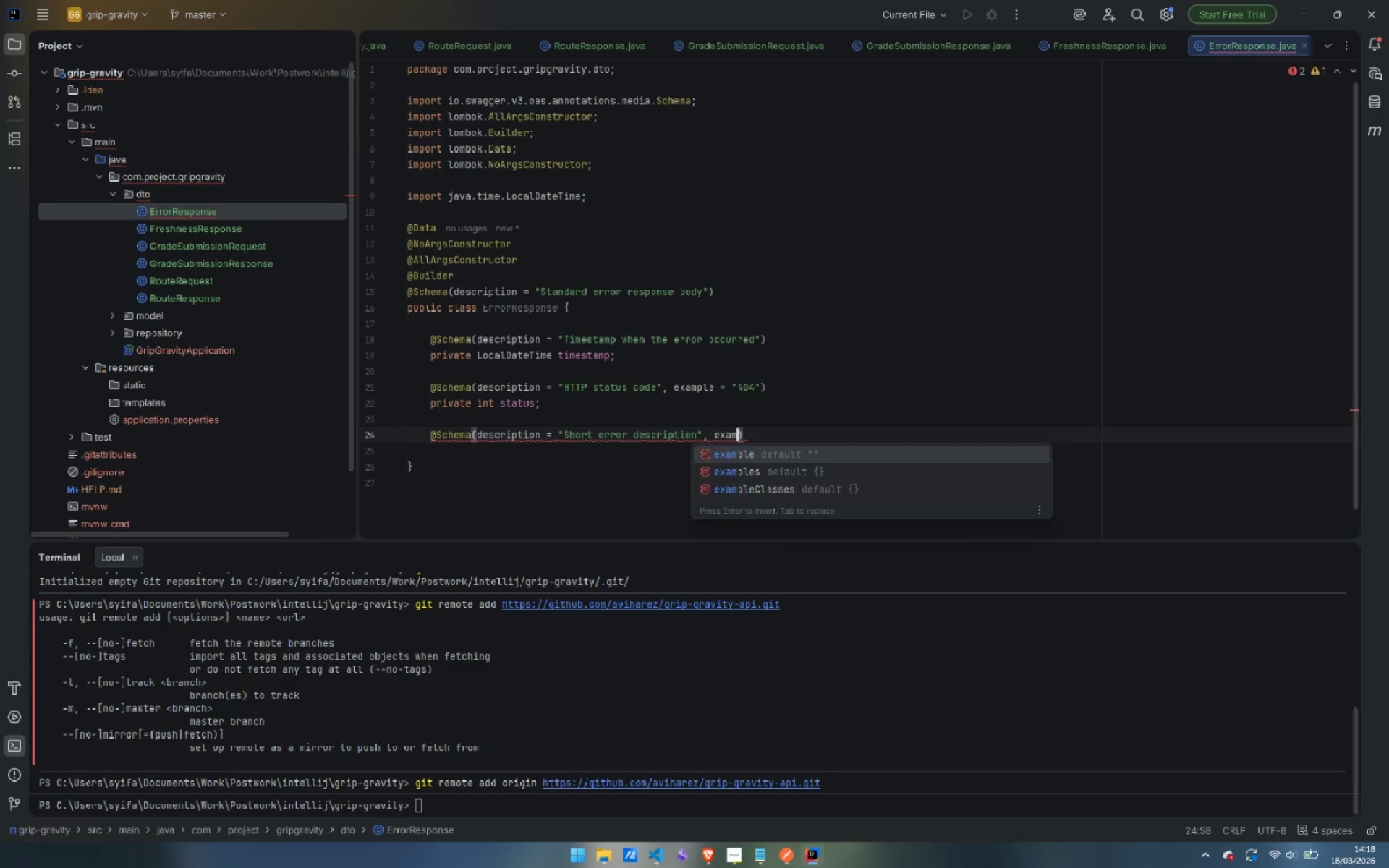 
key(Enter)
 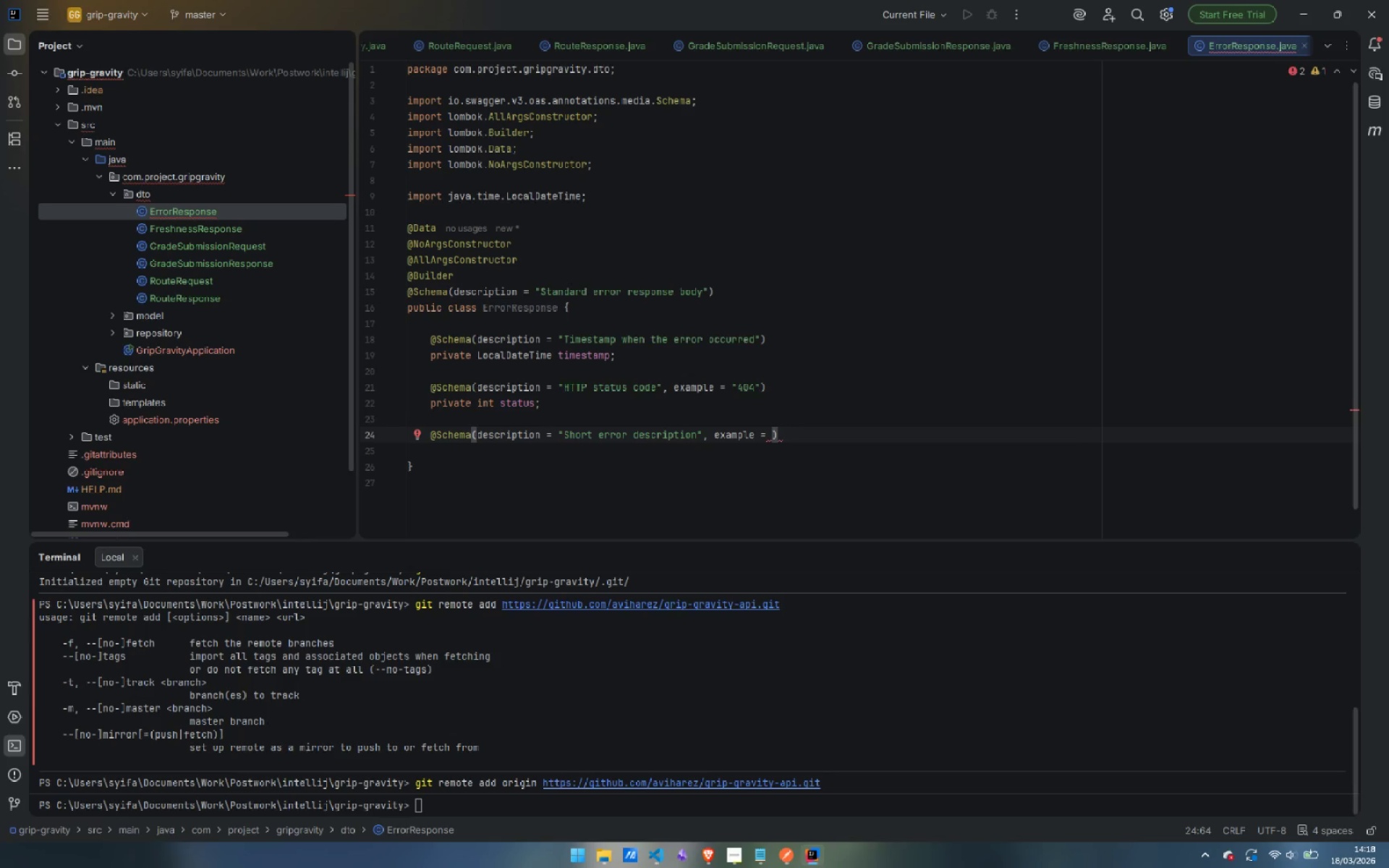 
type("Not Found)
 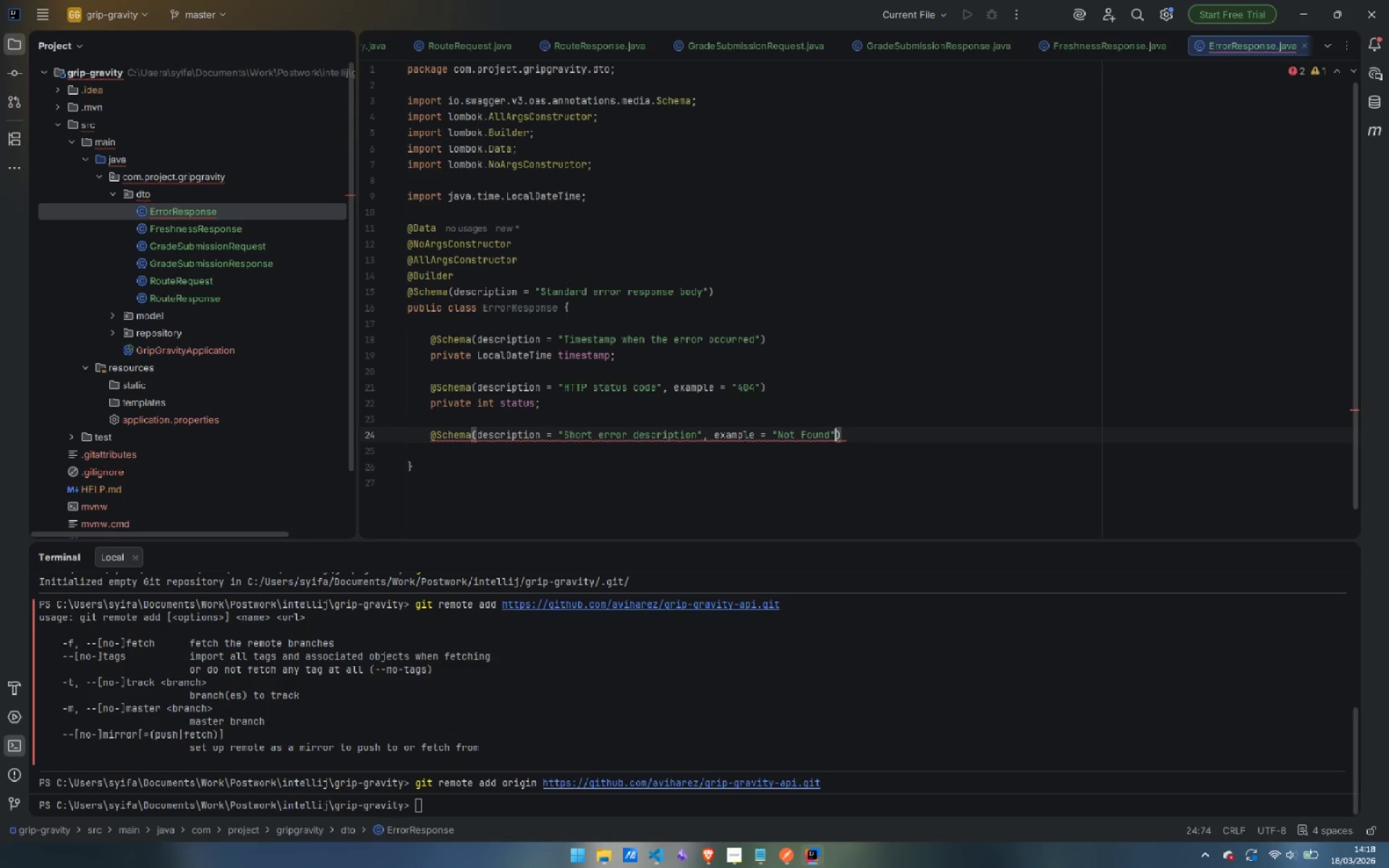 
 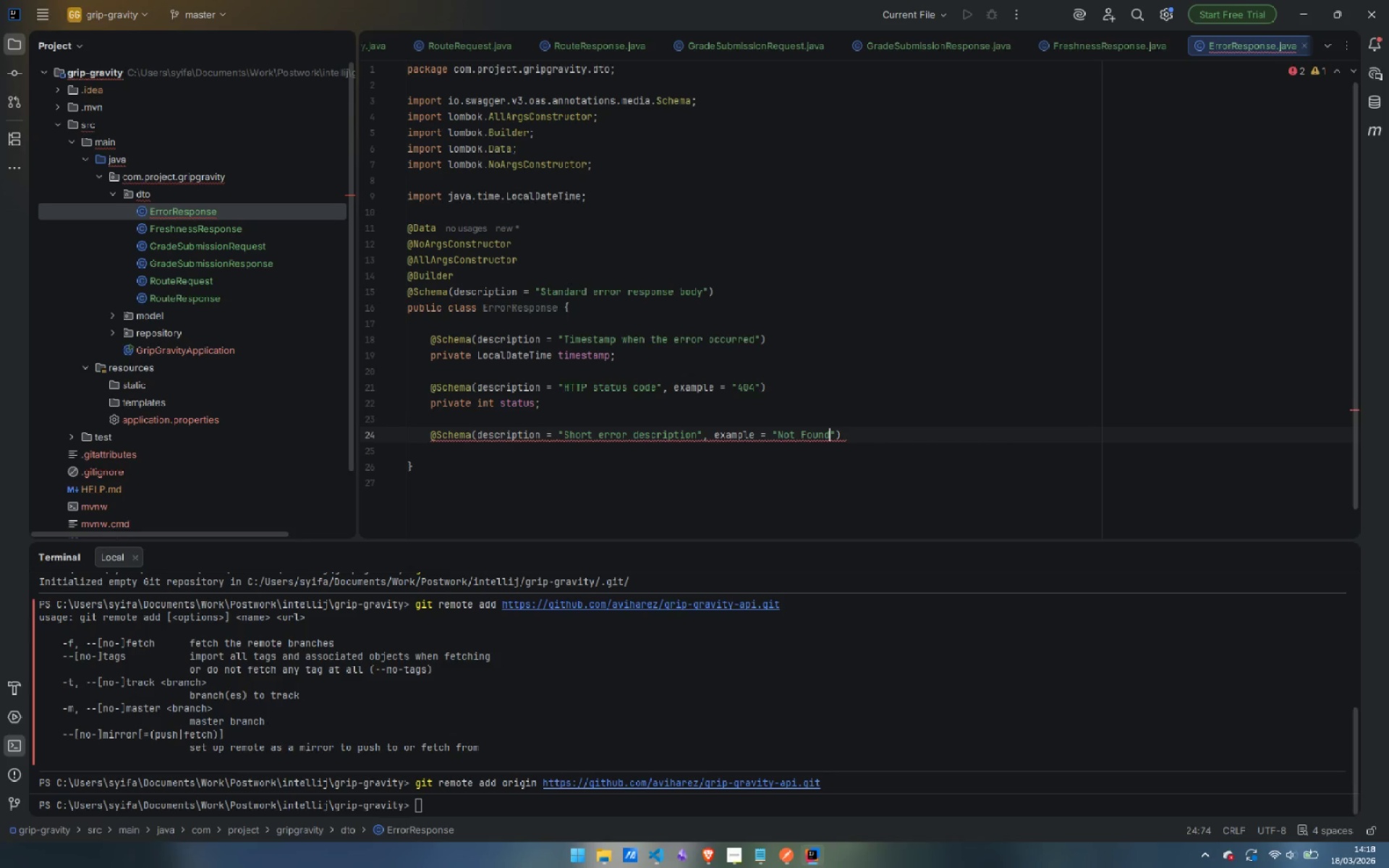 
key(ArrowRight)
 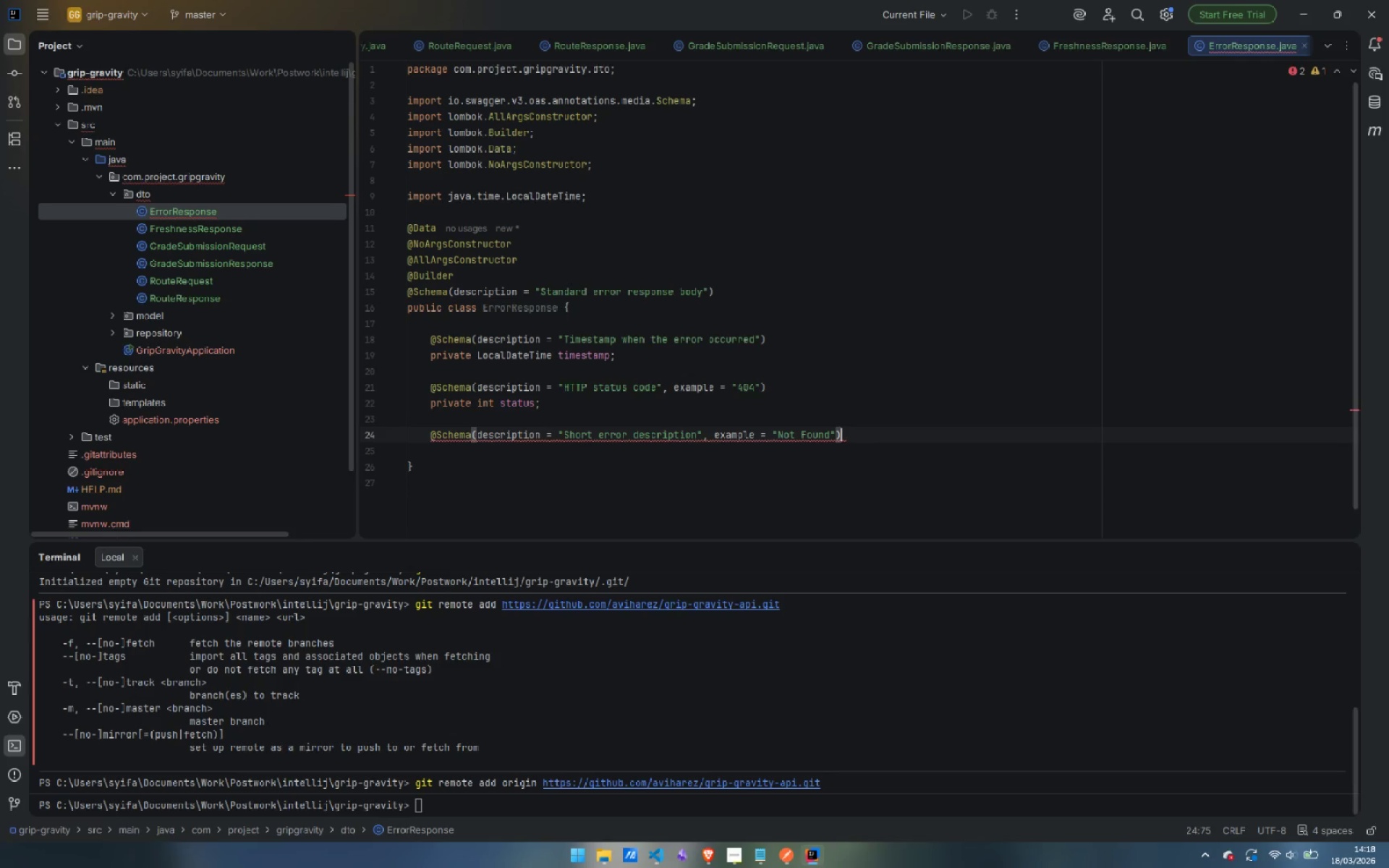 
key(ArrowRight)
 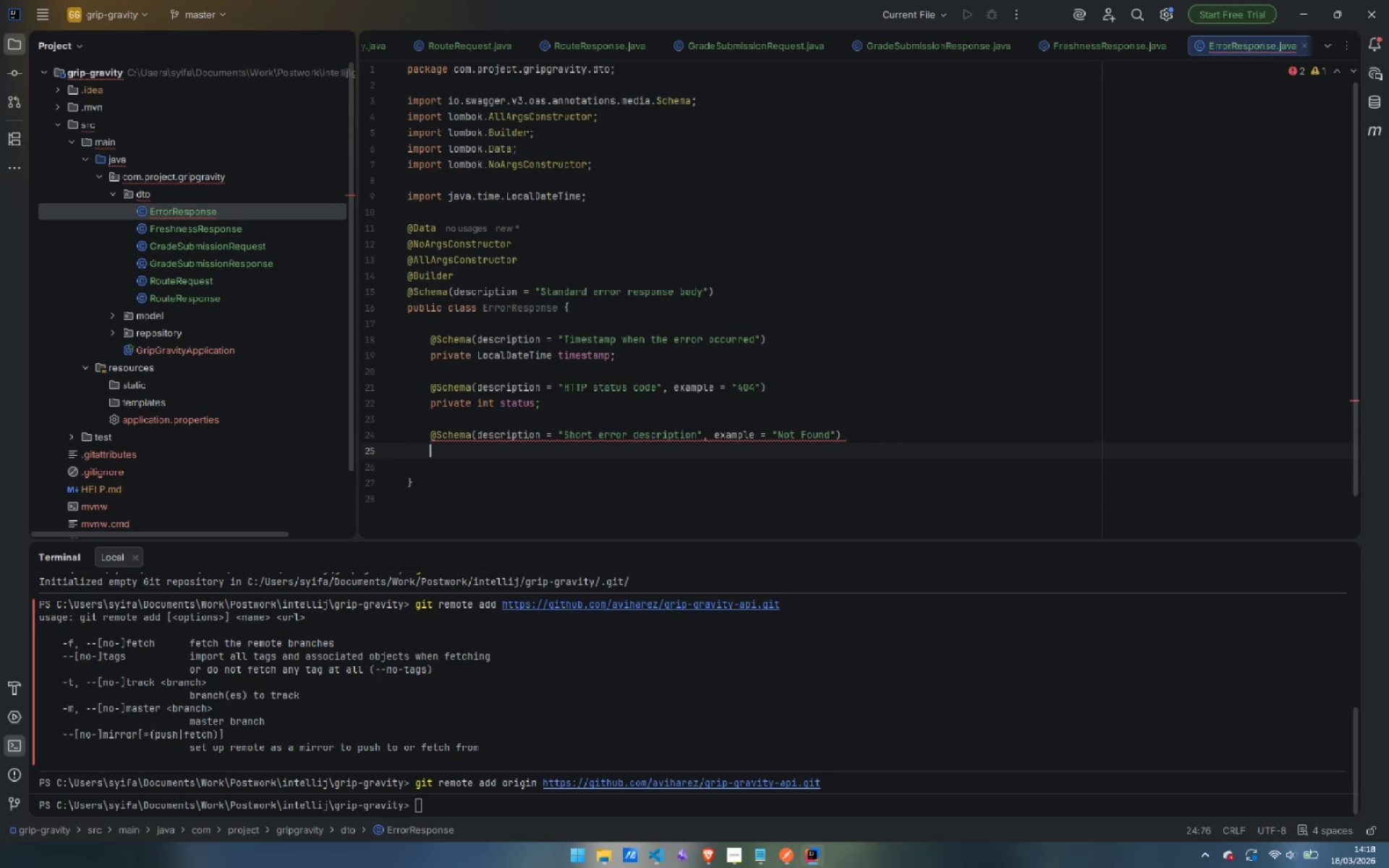 
key(Enter)
 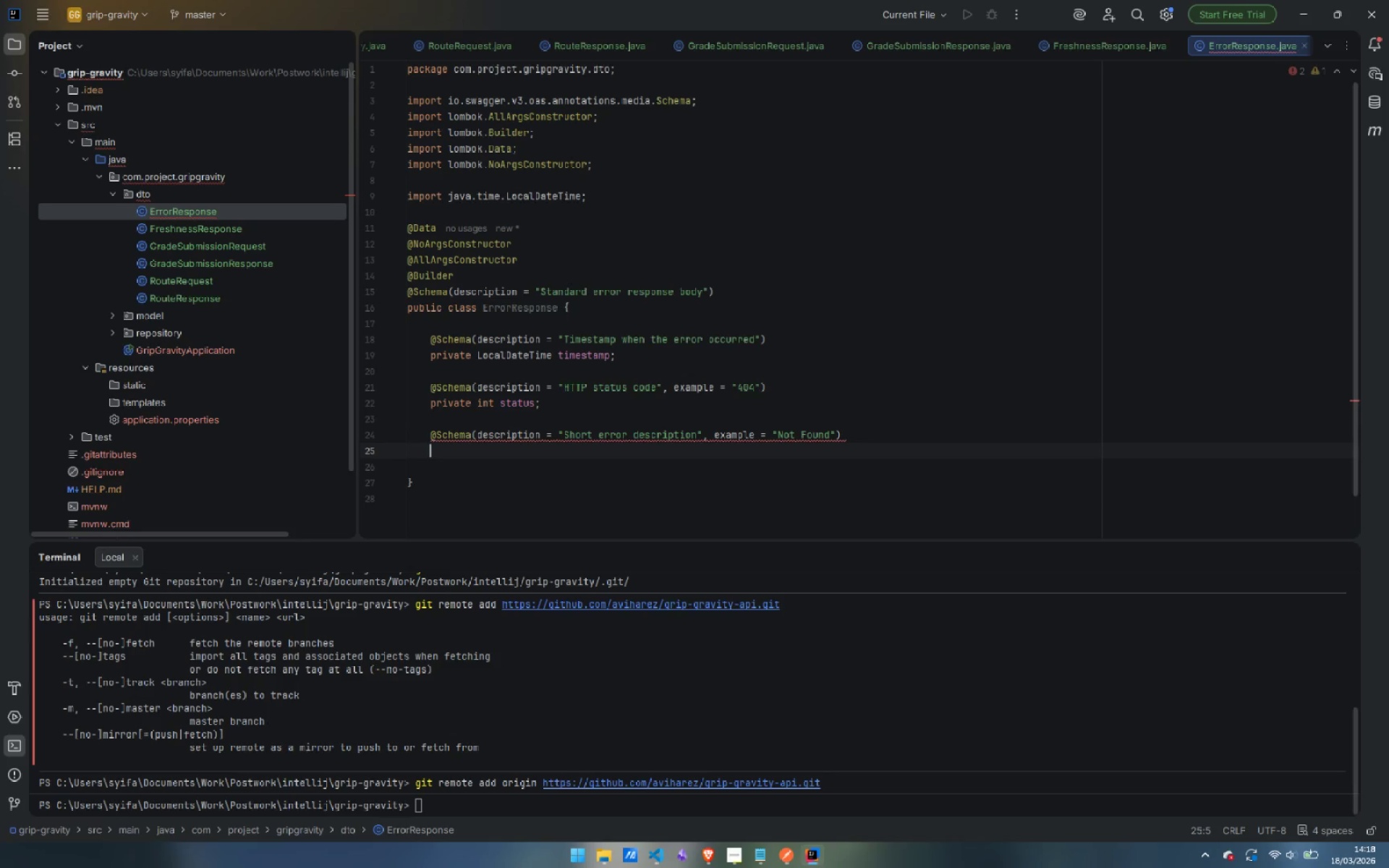 
type(private String error;)
 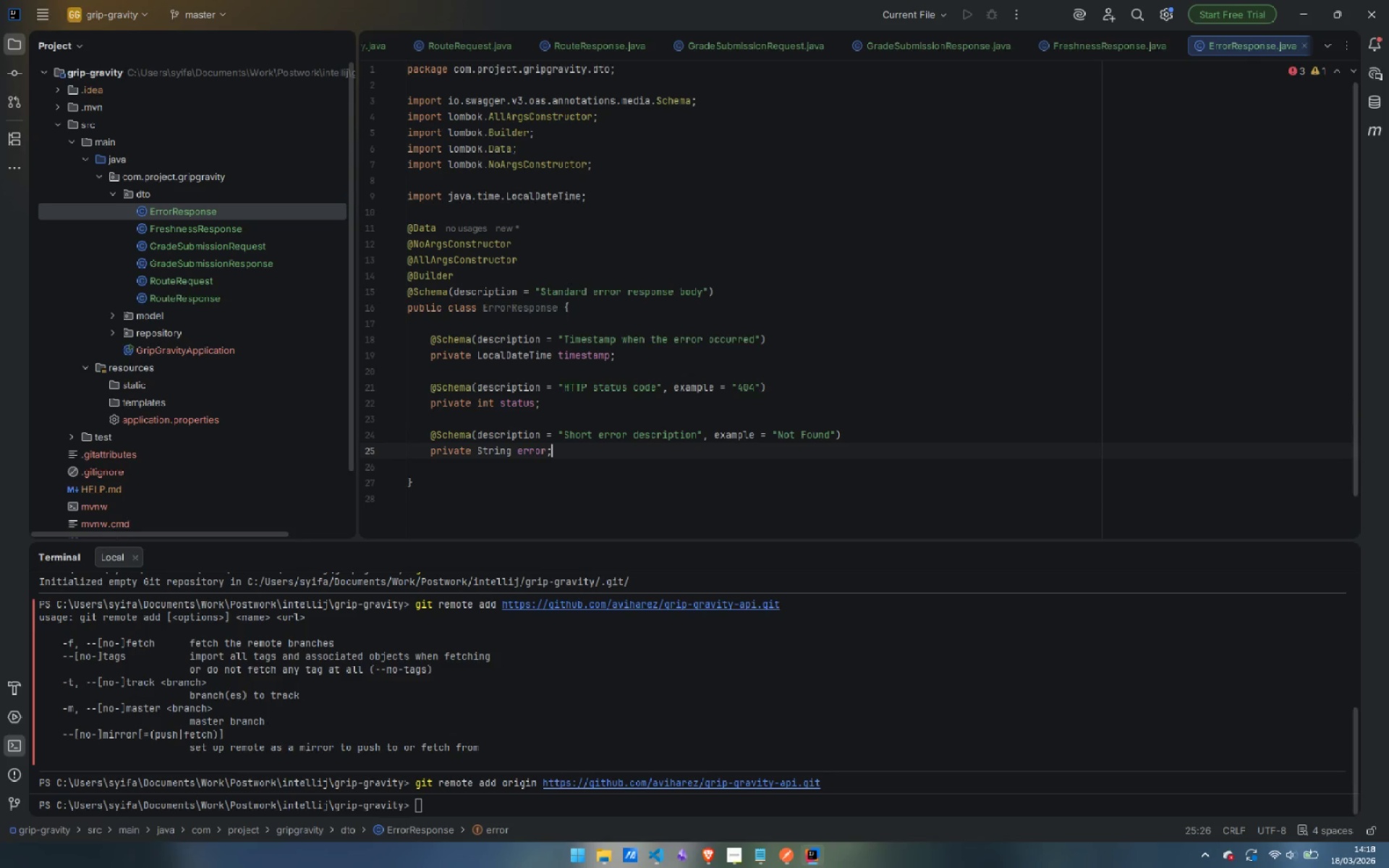 
key(Enter)
 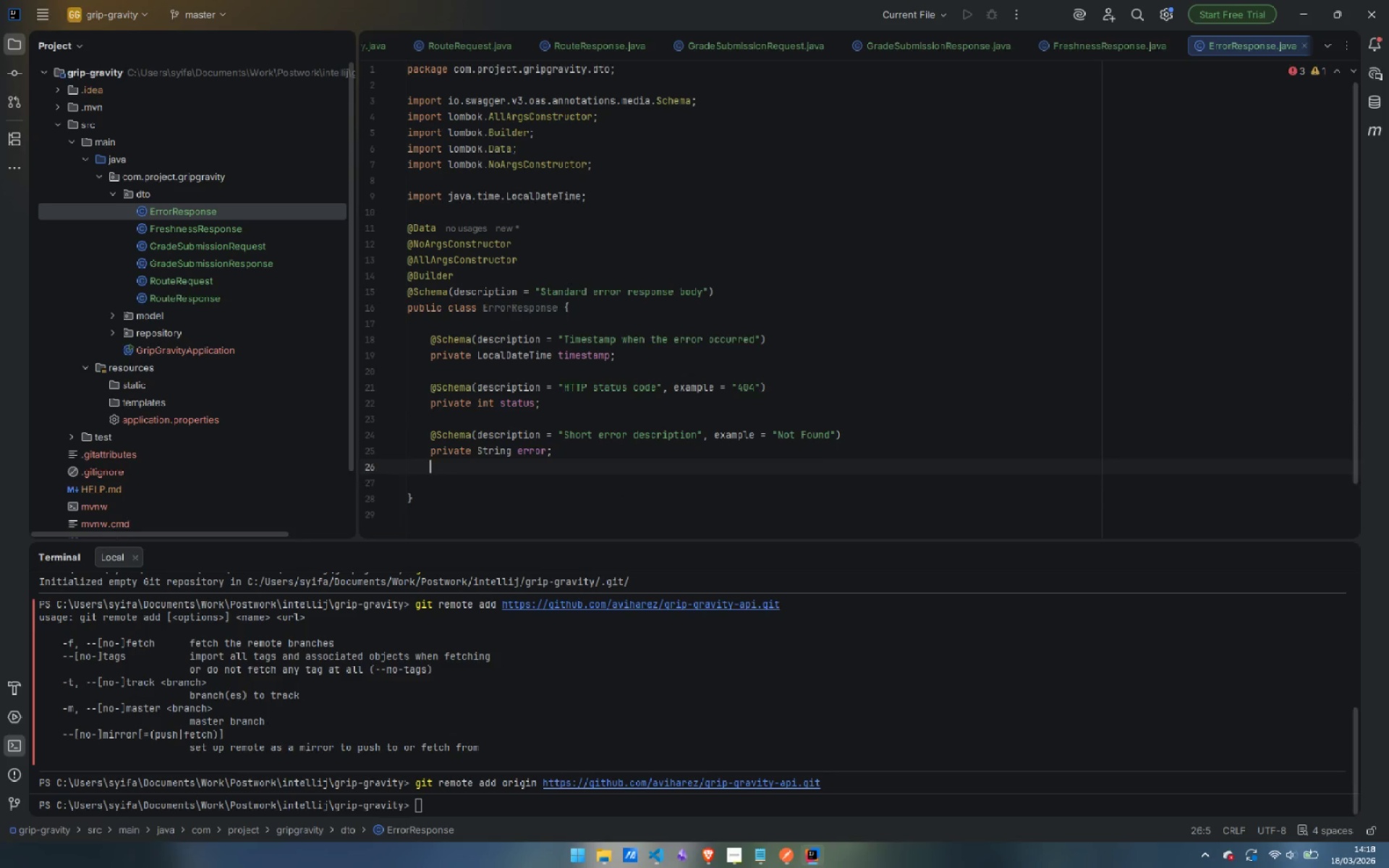 
key(Enter)
 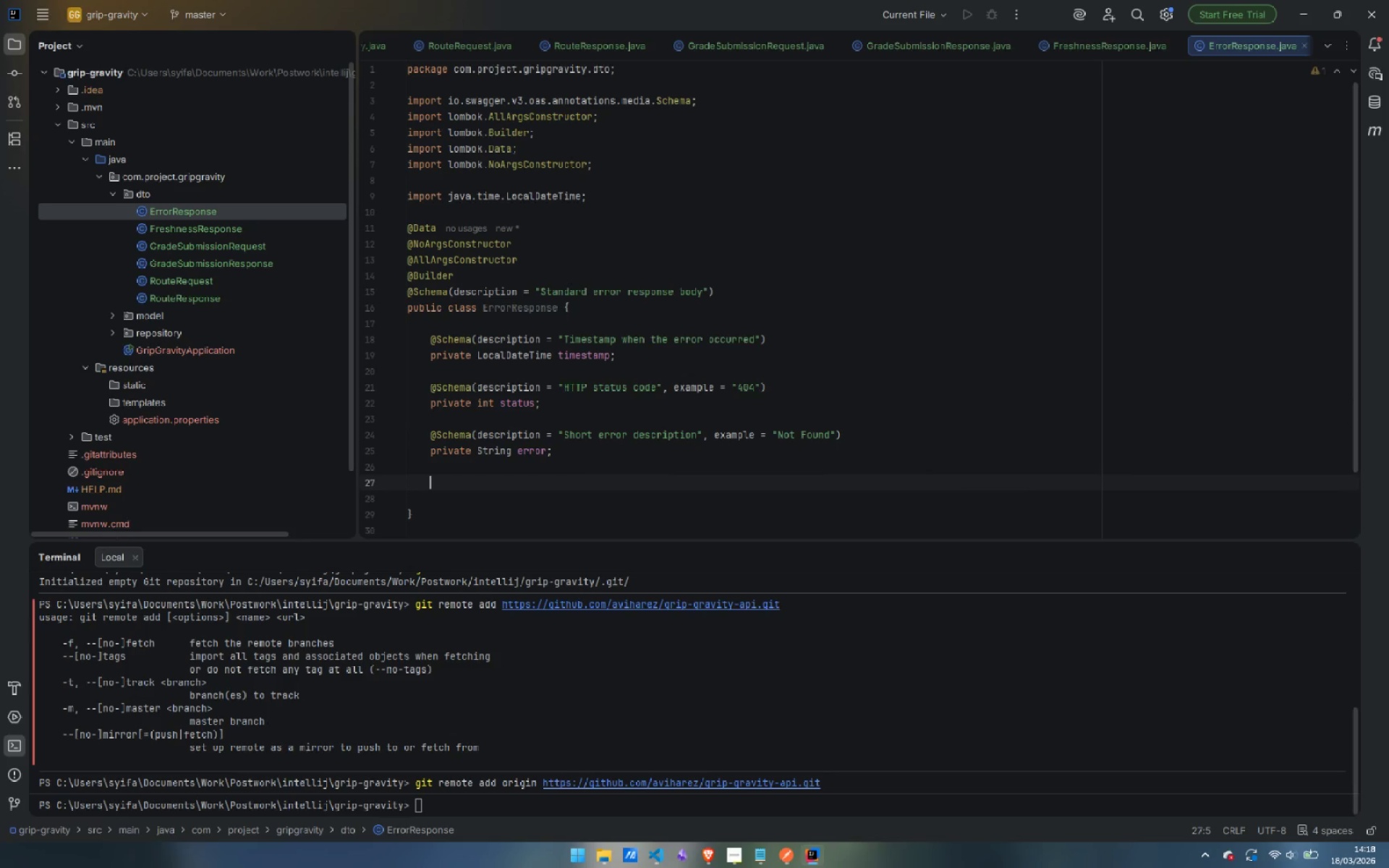 
type(@Sc)
 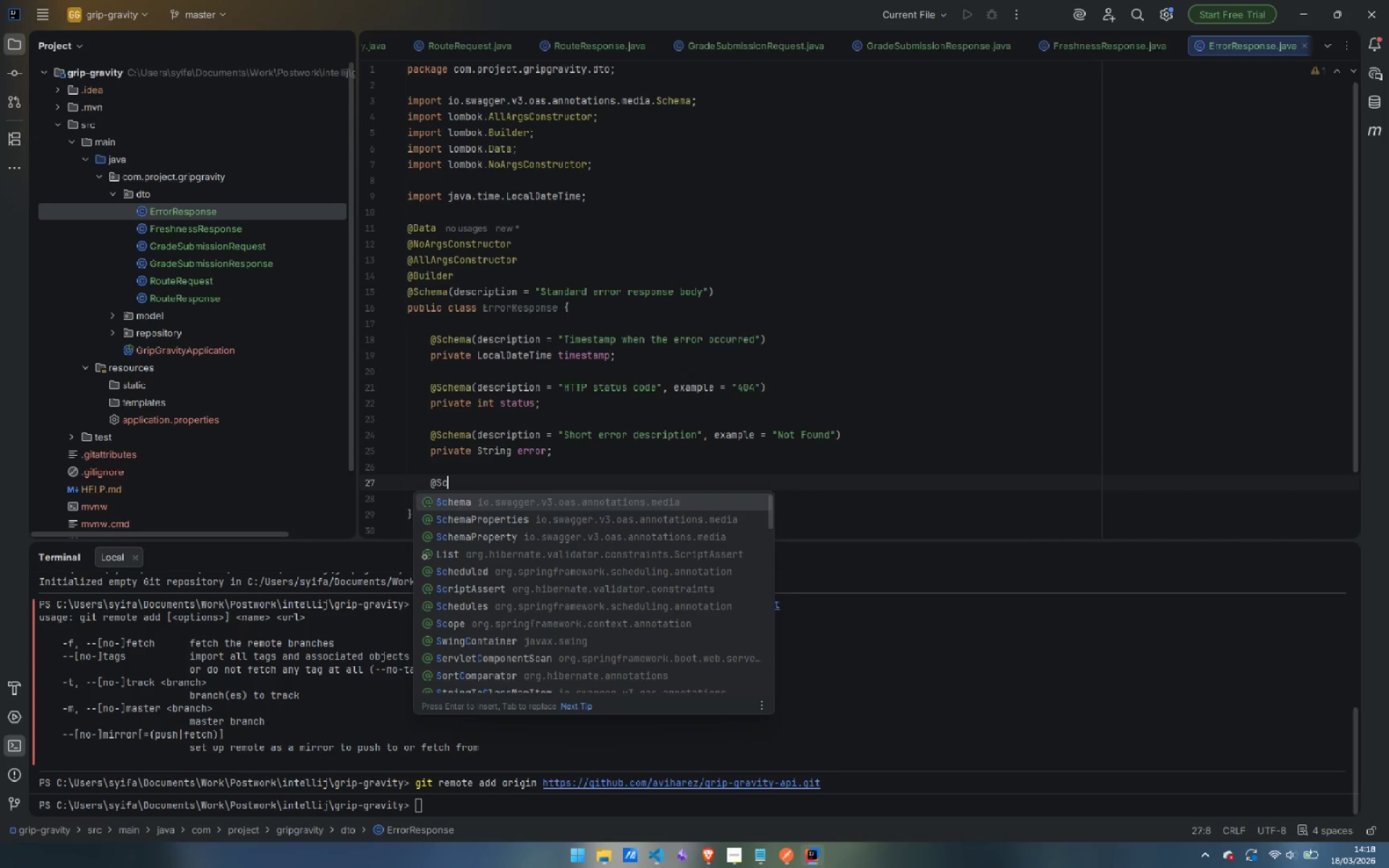 
key(Enter)
 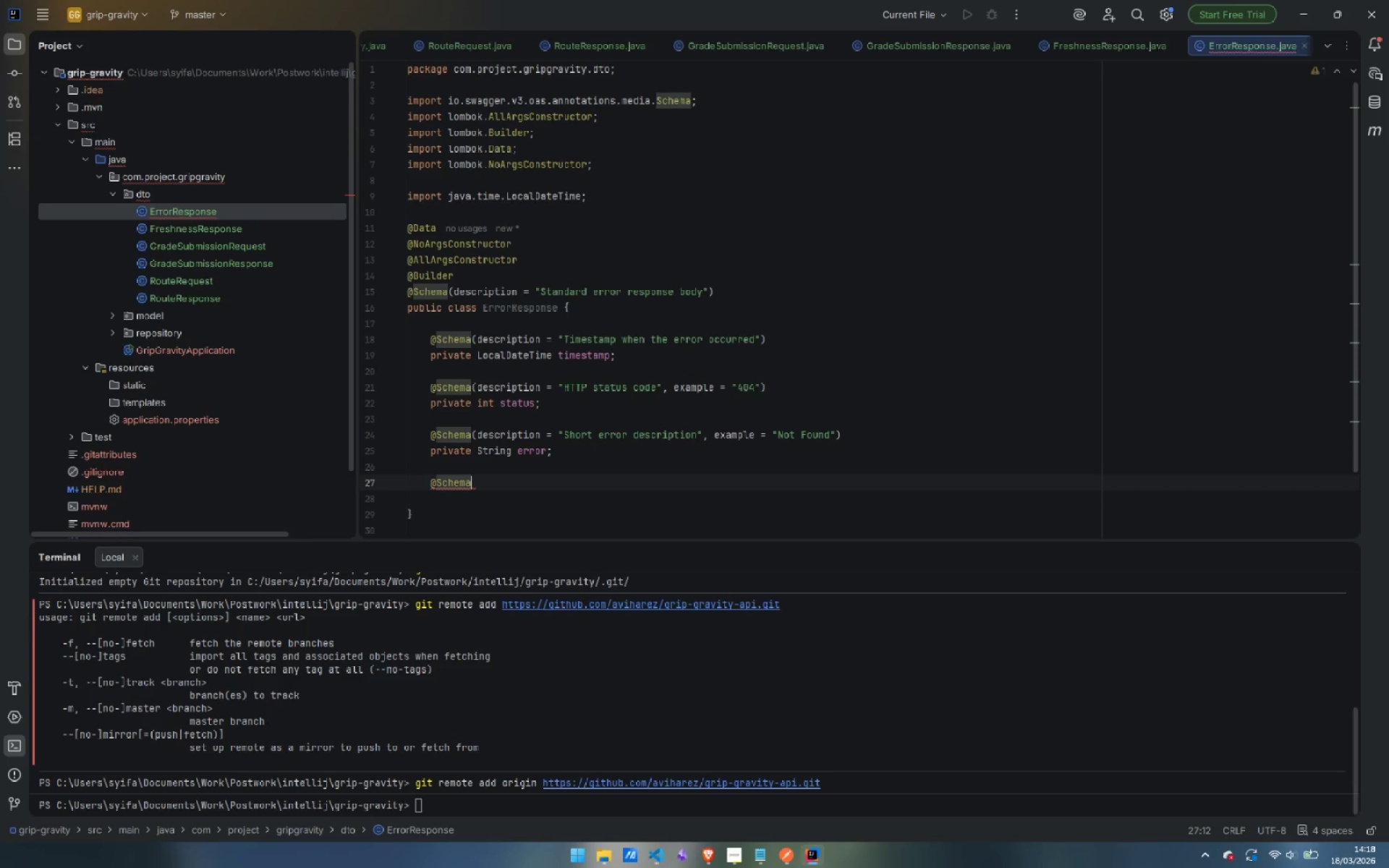 
type((desc)
 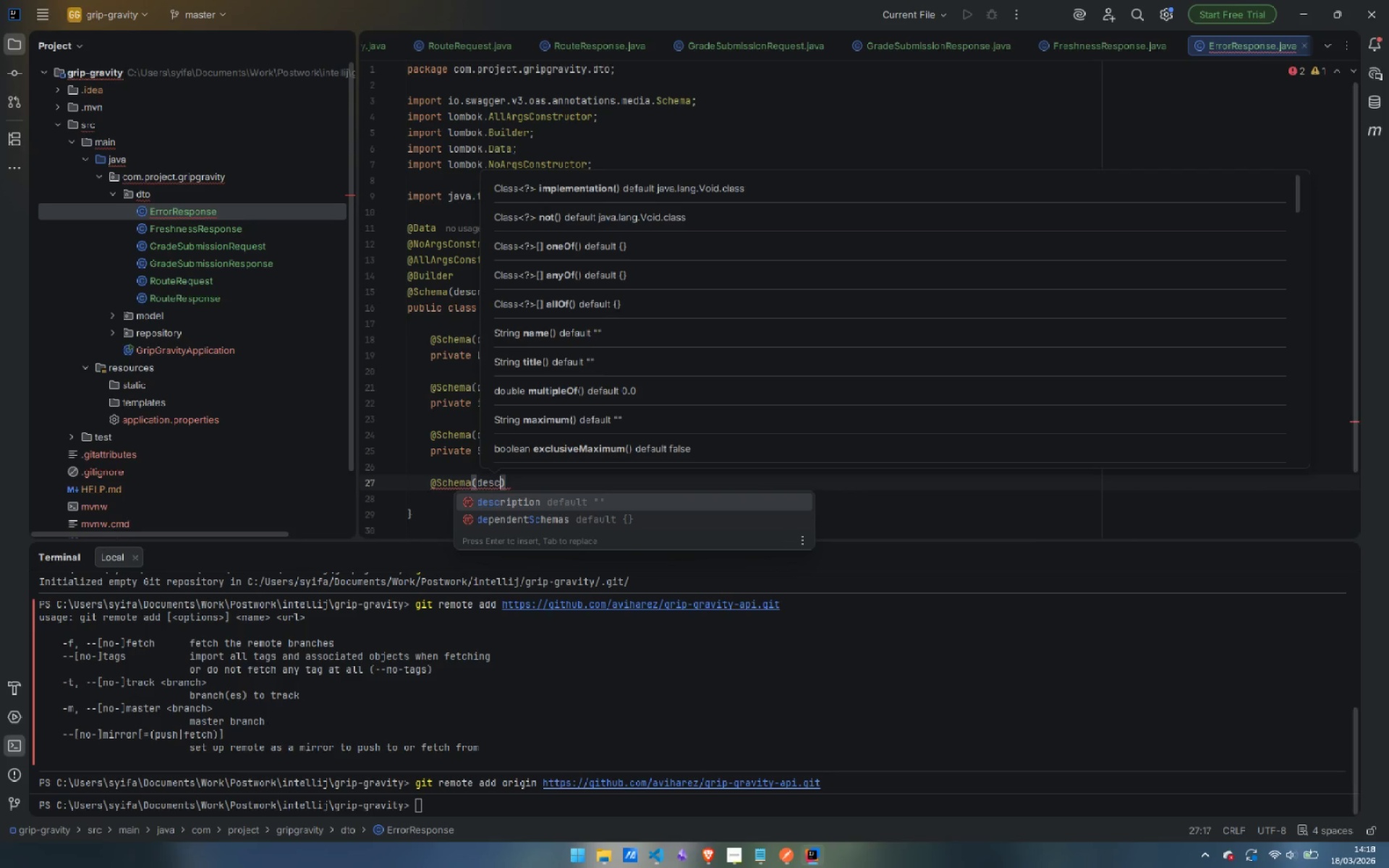 
key(Enter)
 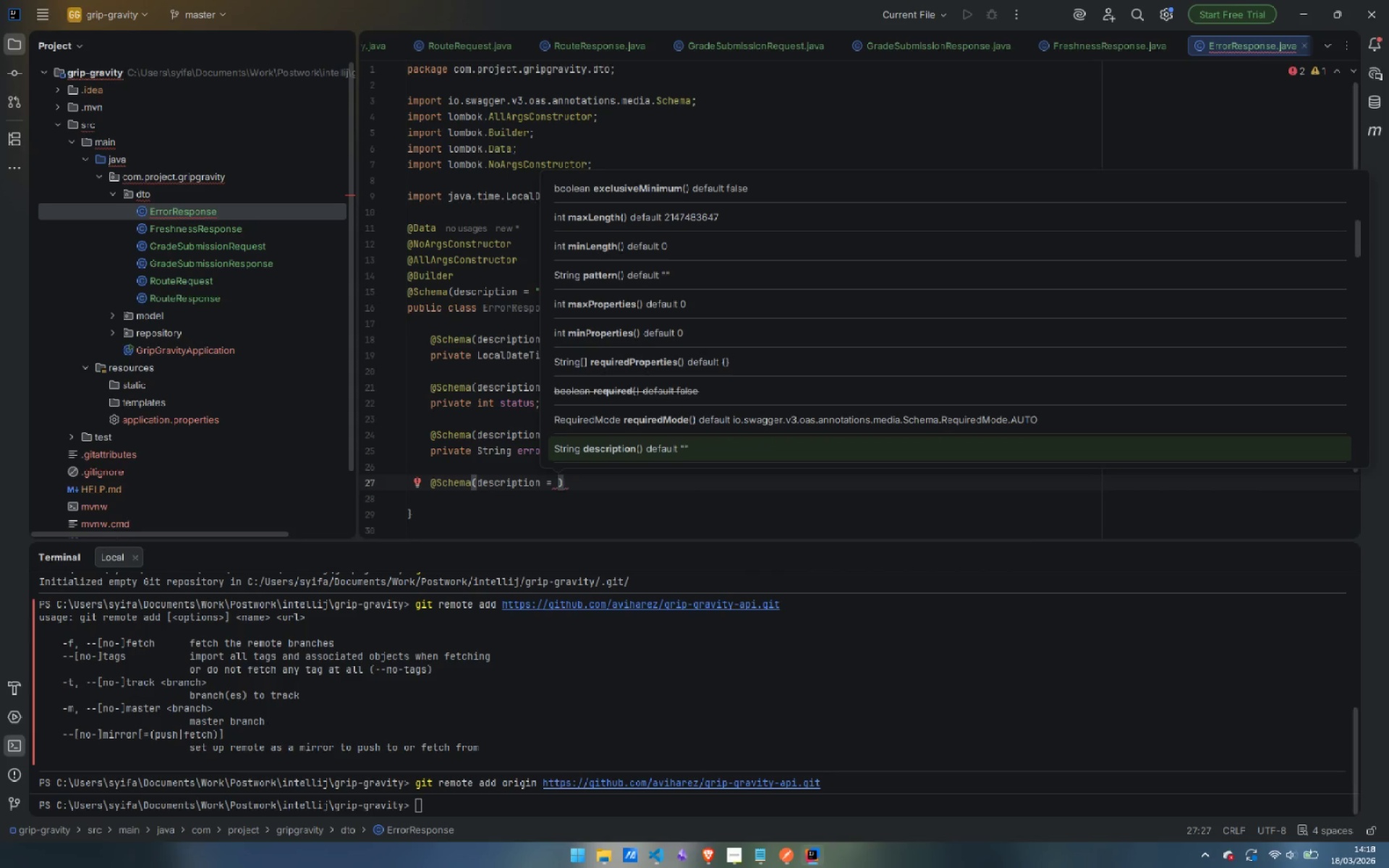 
type("Detailed error message)
 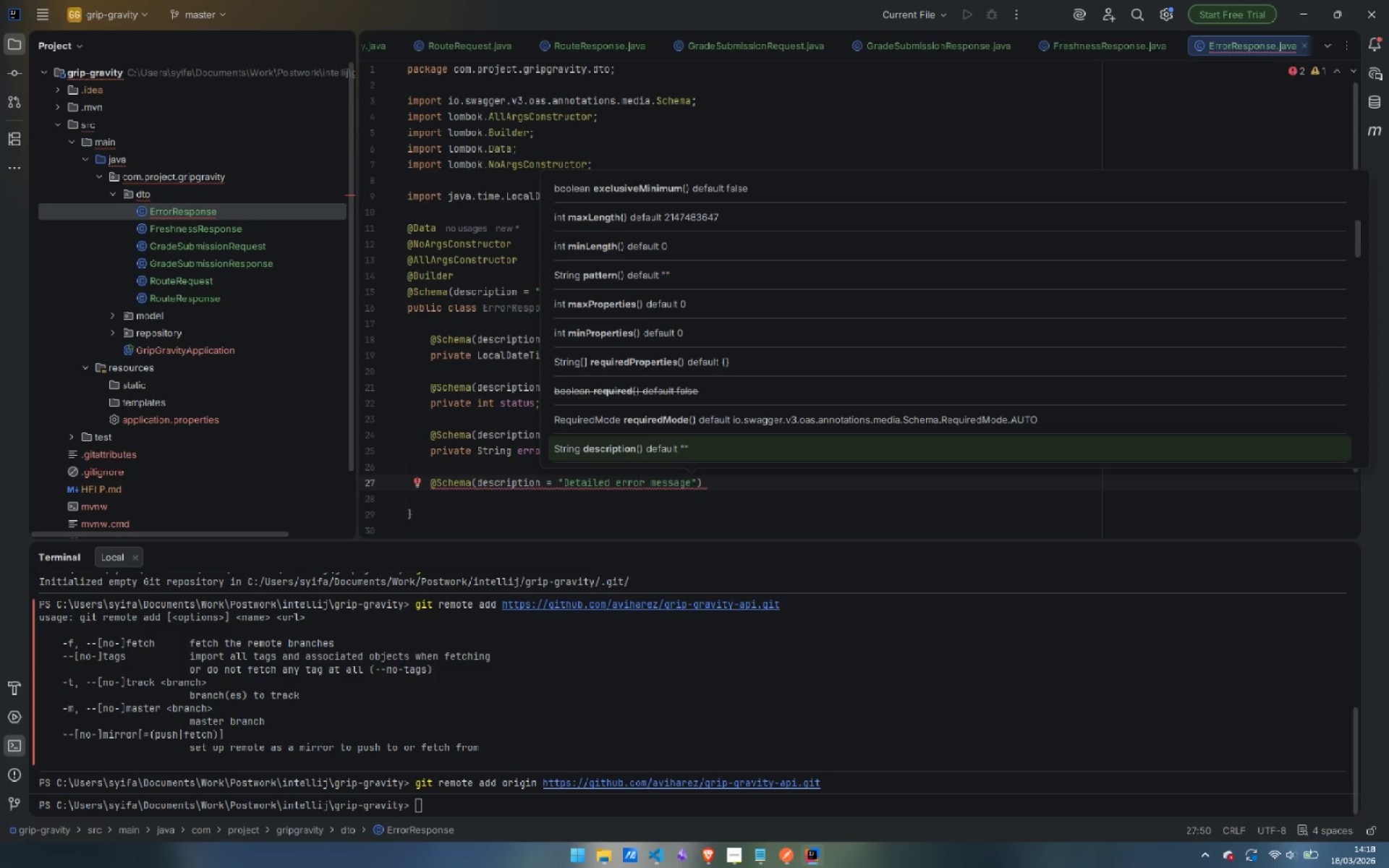 
key(ArrowRight)
 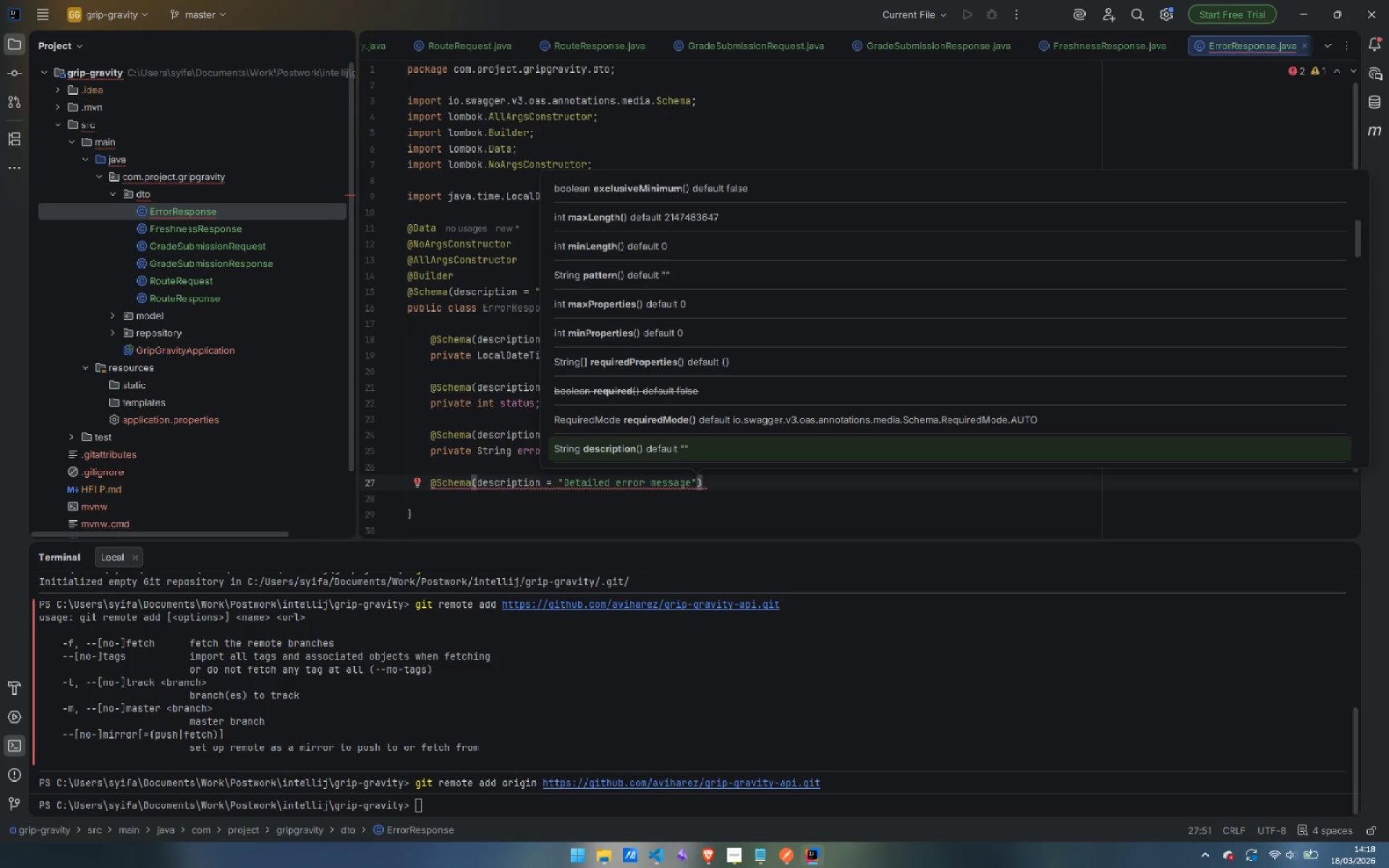 
type(, exa)
 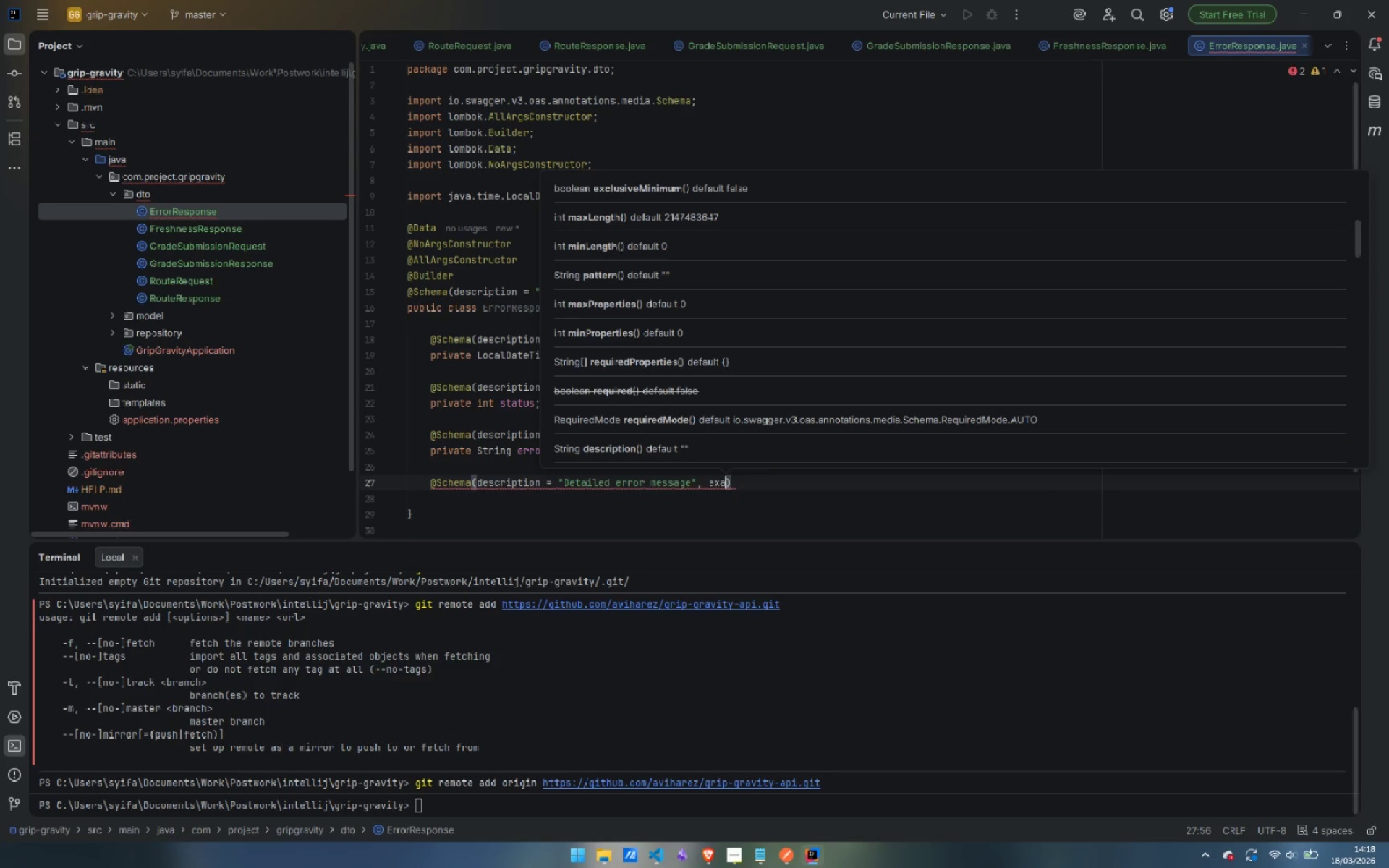 
key(Enter)
 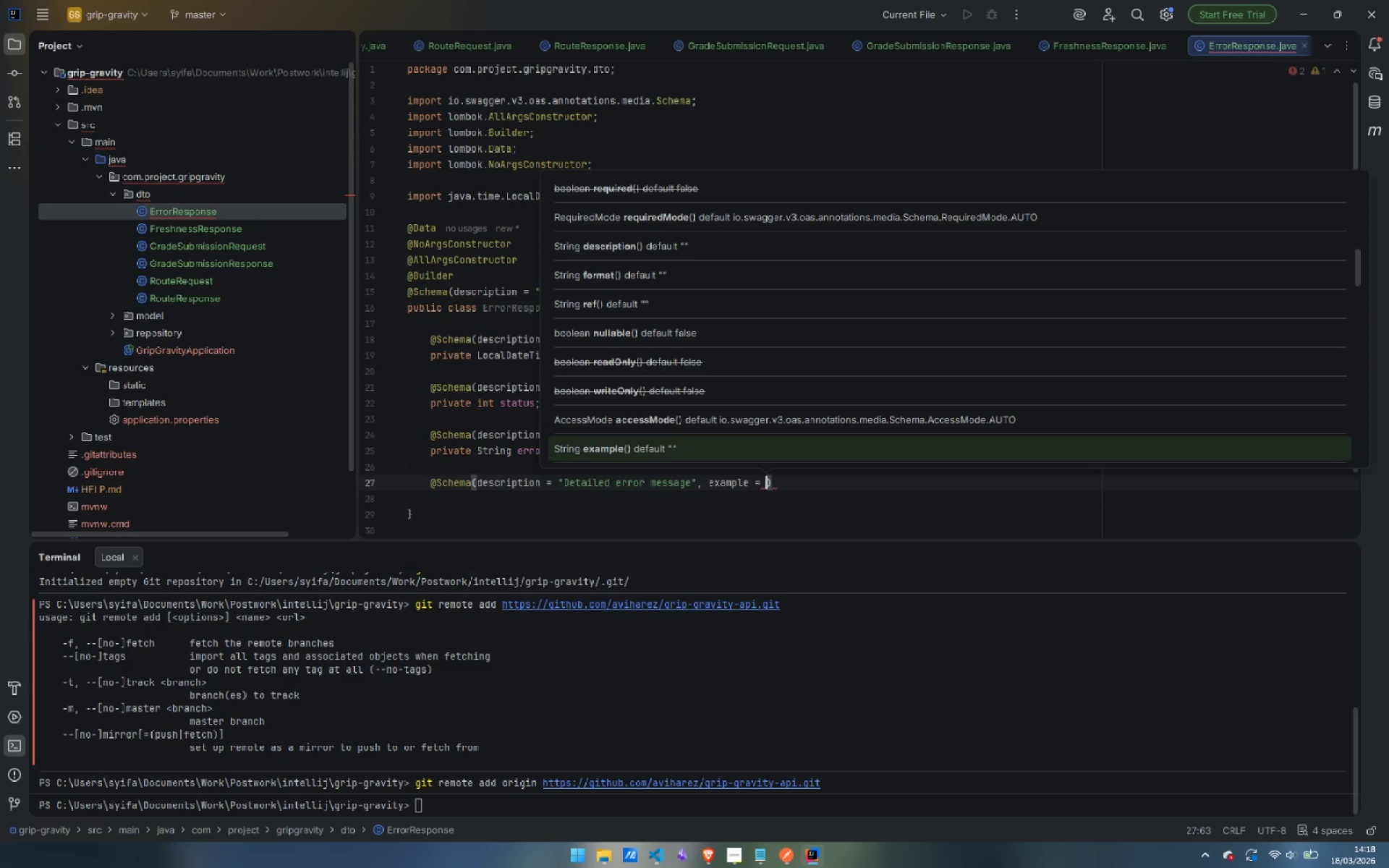 
type("Route not found with id )
key(Backspace)
type(: 99)
 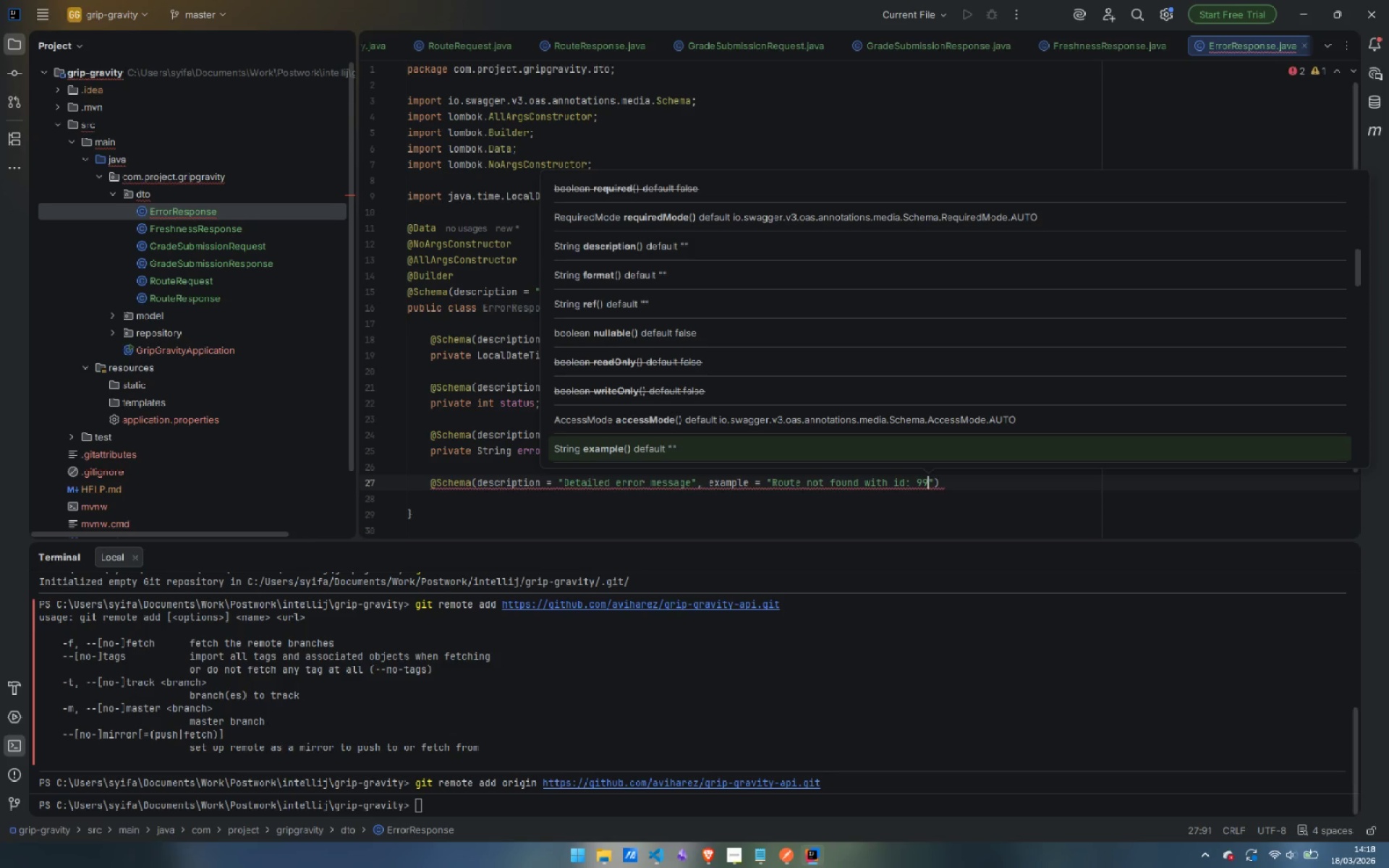 
key(ArrowRight)
 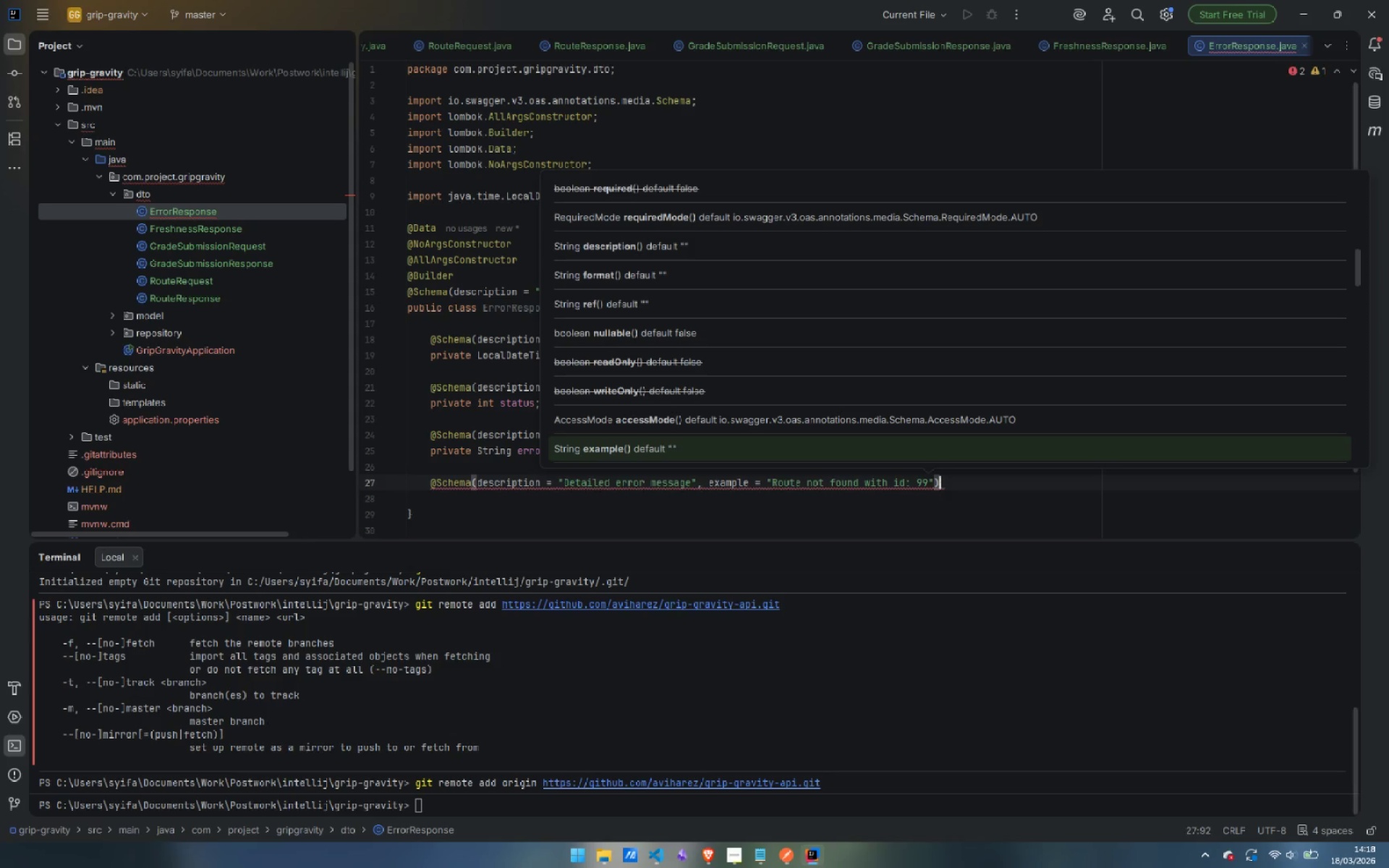 
key(ArrowRight)
 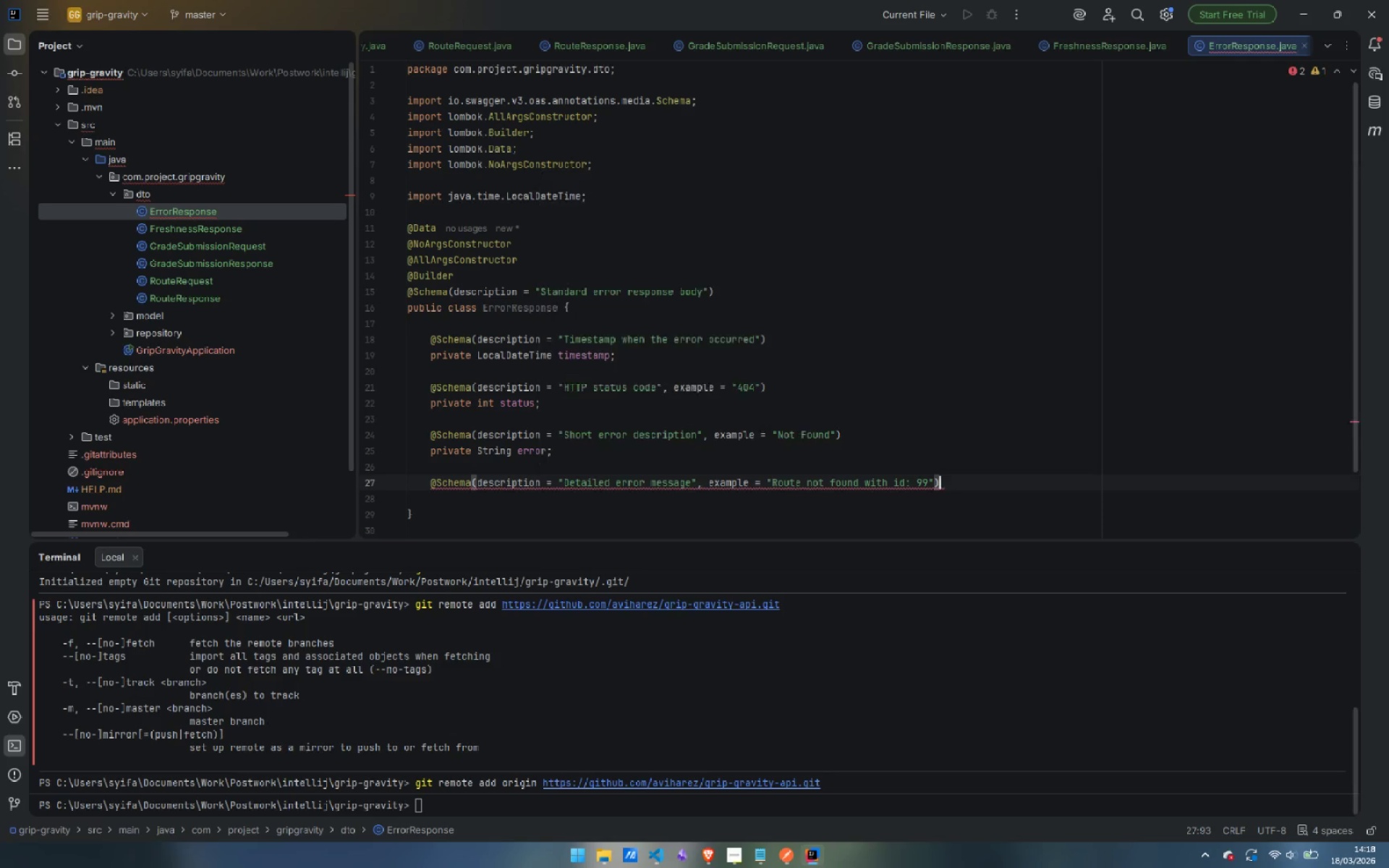 
key(Enter)
 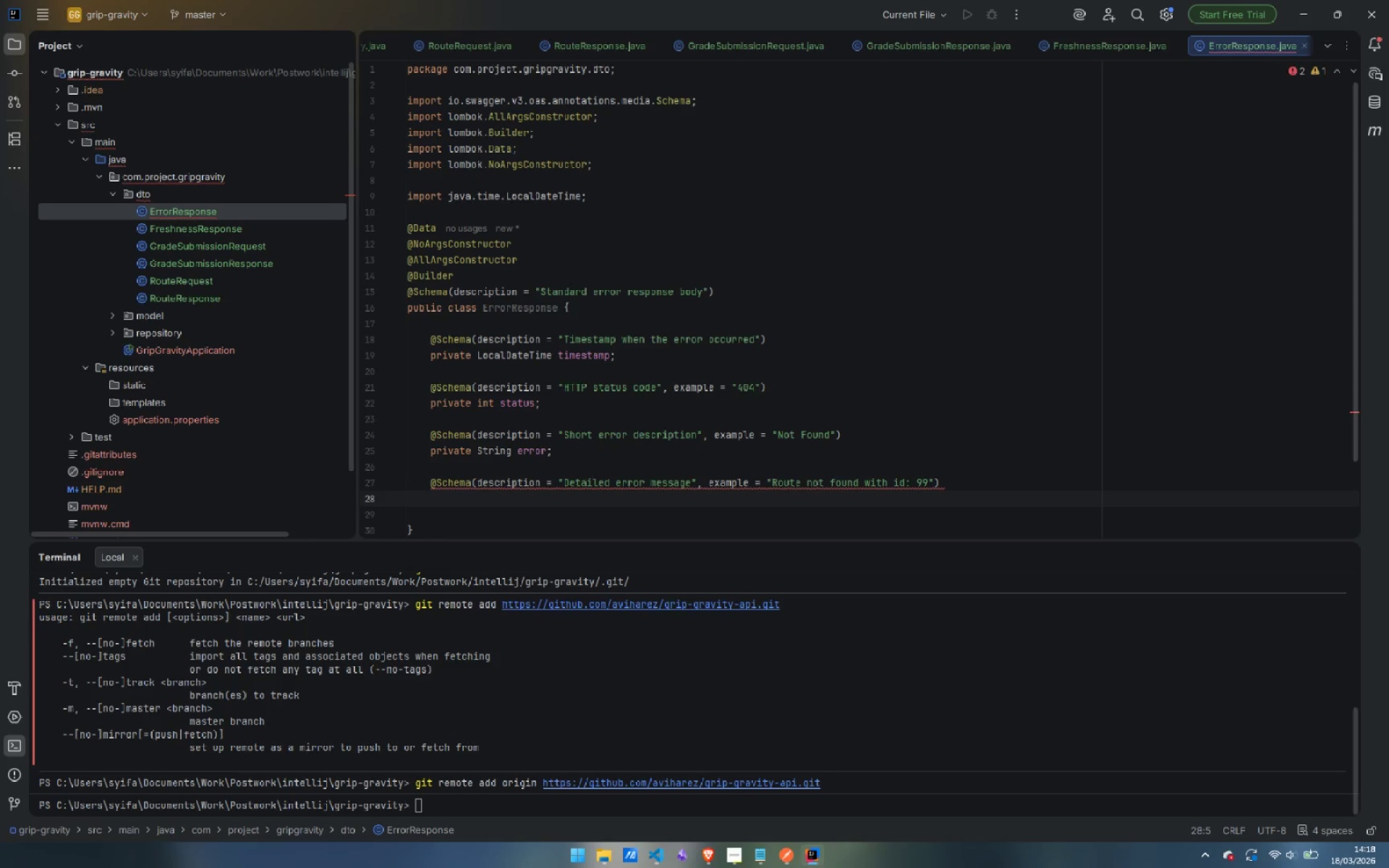 
type(orivate S)
 